 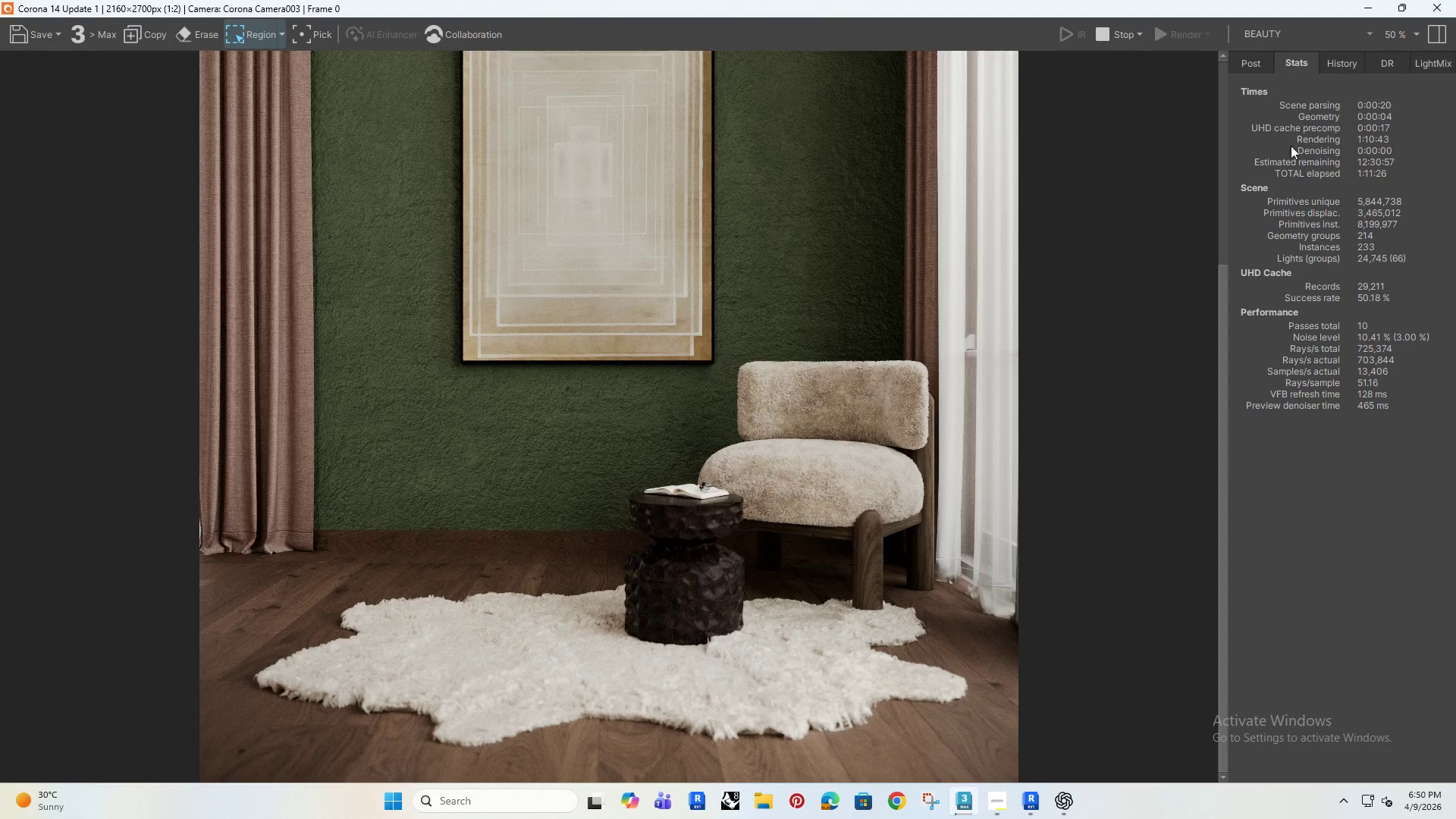 
scroll: coordinate [870, 298], scroll_direction: down, amount: 3.0
 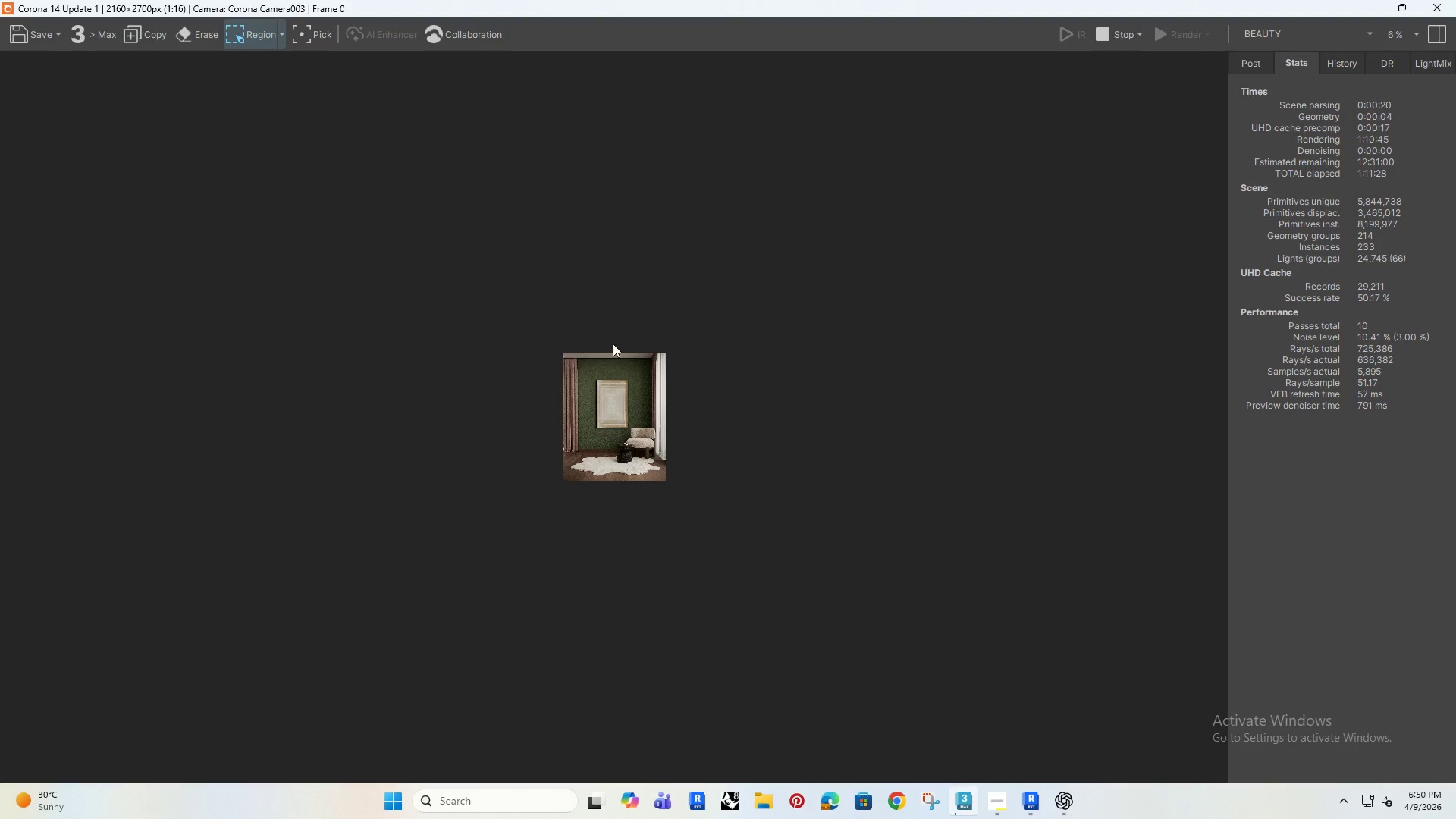 
scroll: coordinate [602, 366], scroll_direction: up, amount: 3.0
 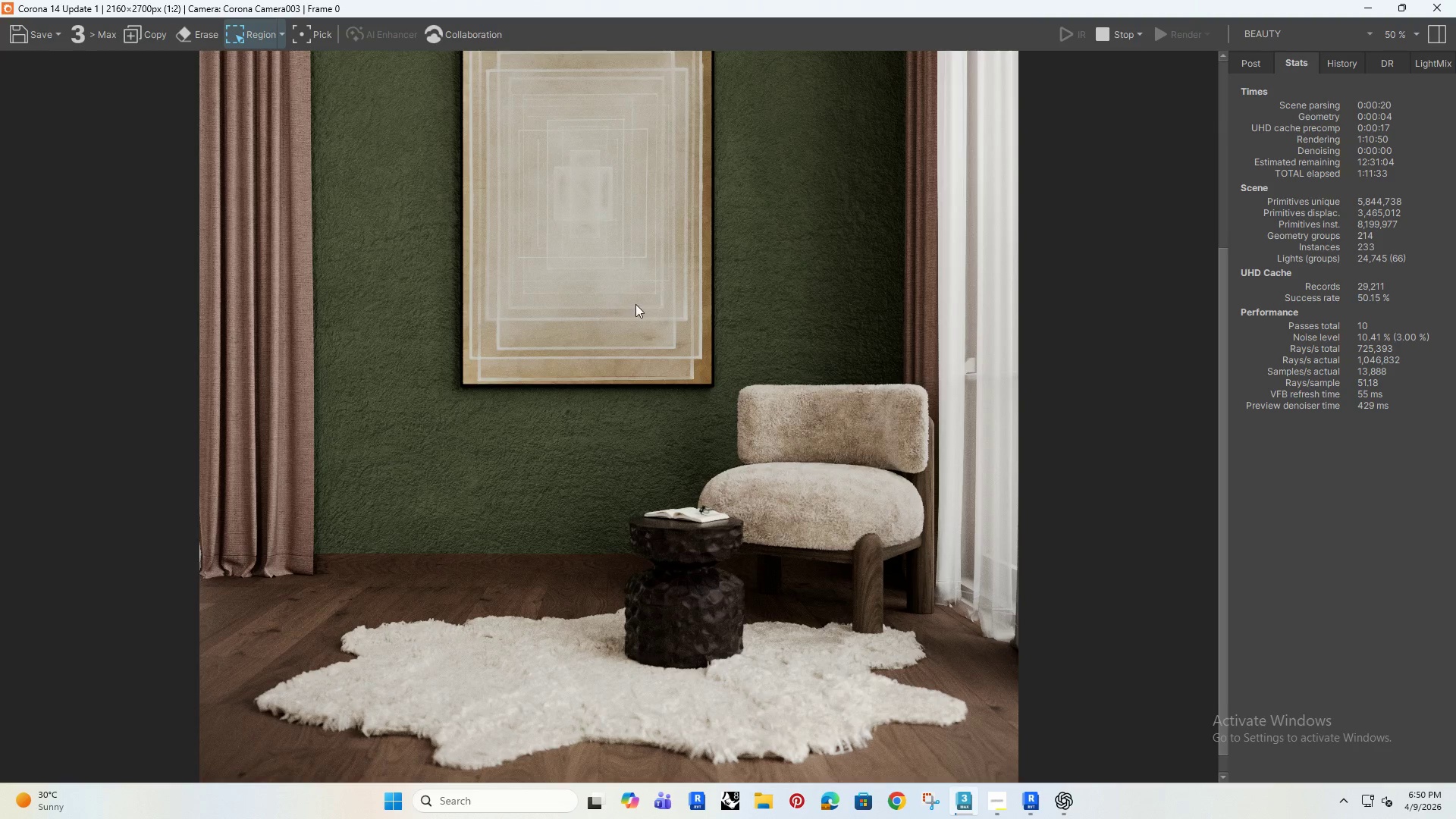 
scroll: coordinate [651, 301], scroll_direction: down, amount: 1.0
 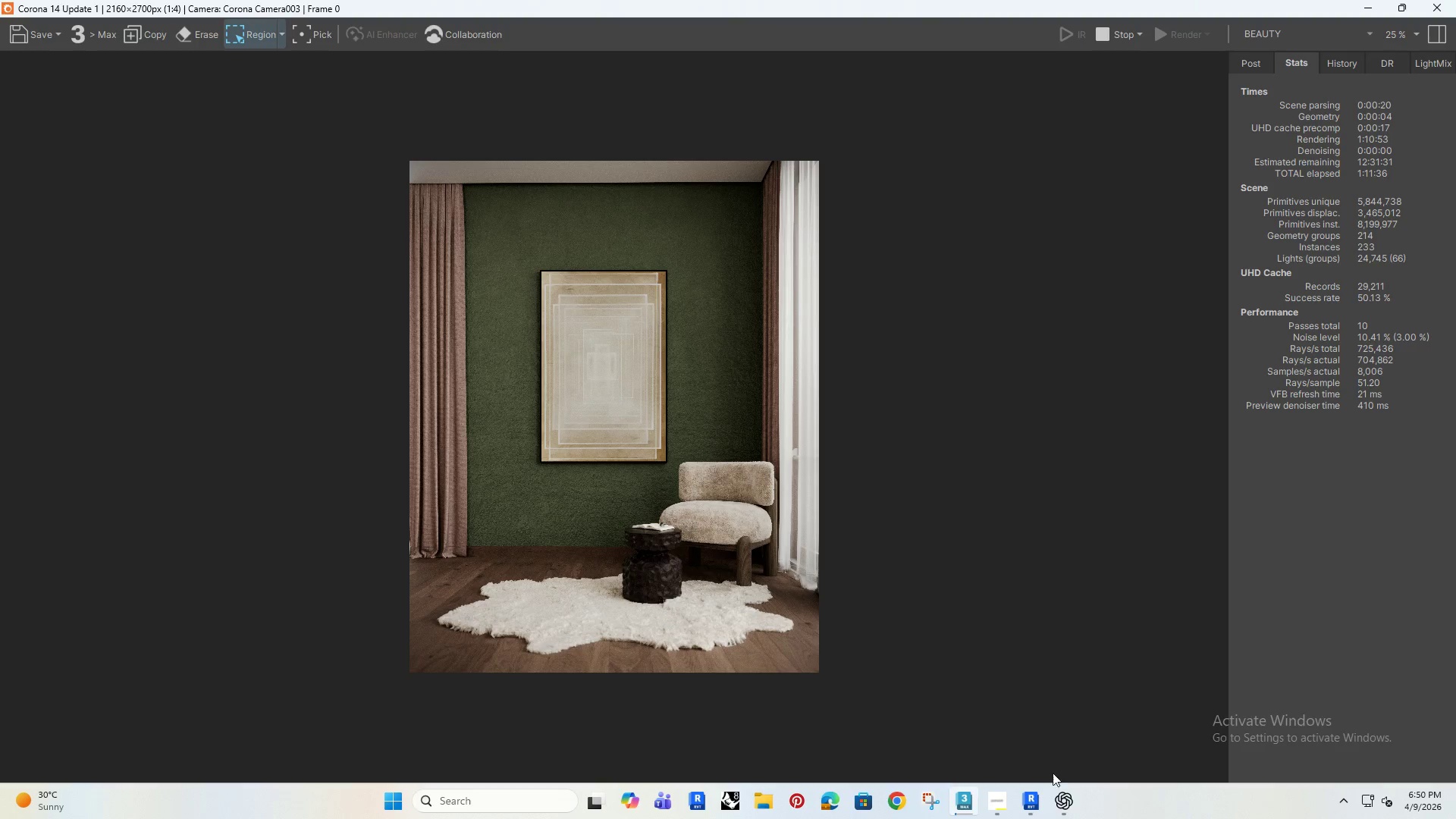 
scroll: coordinate [708, 424], scroll_direction: up, amount: 1.0
 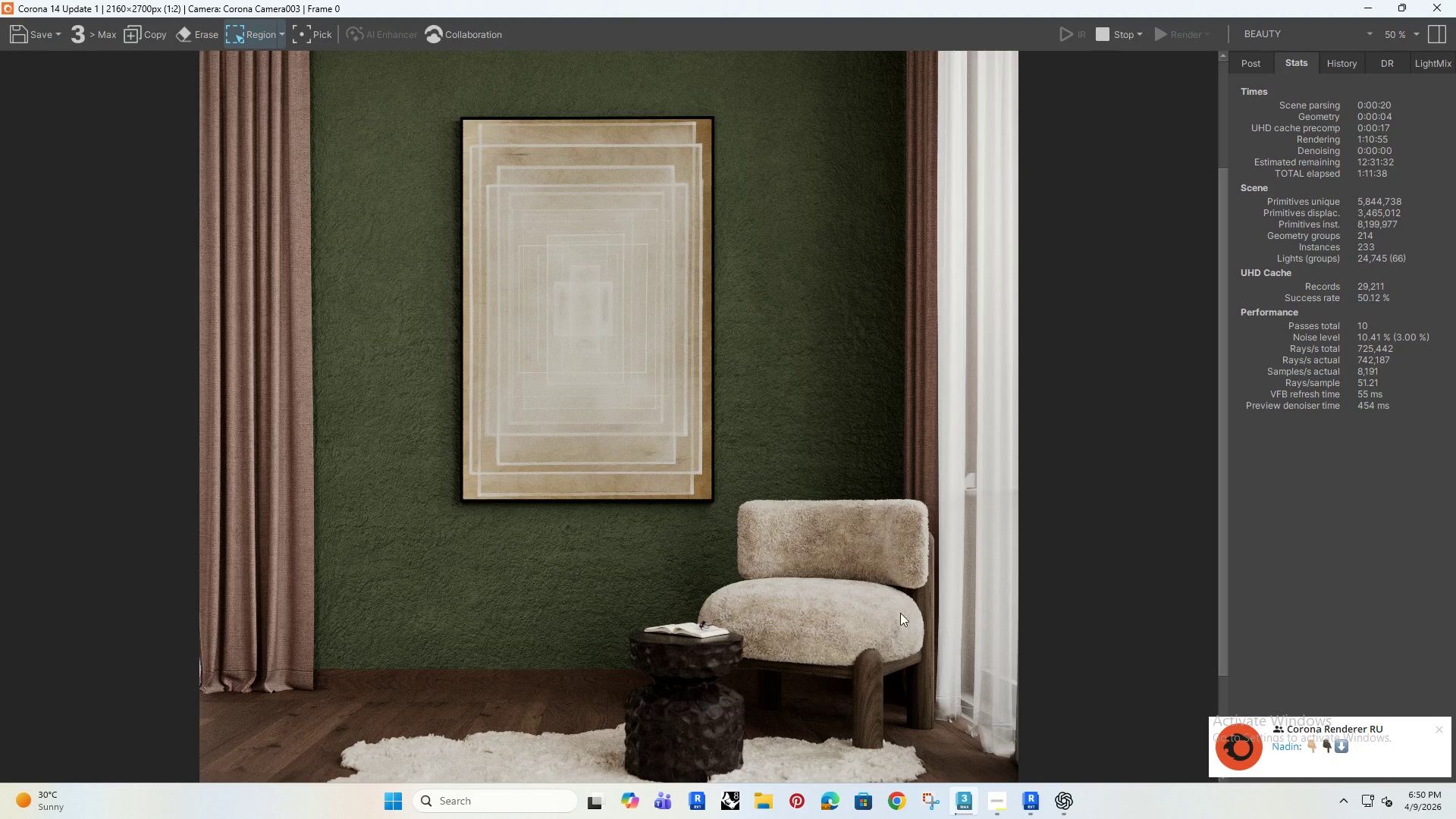 
scroll: coordinate [707, 413], scroll_direction: none, amount: 0.0
 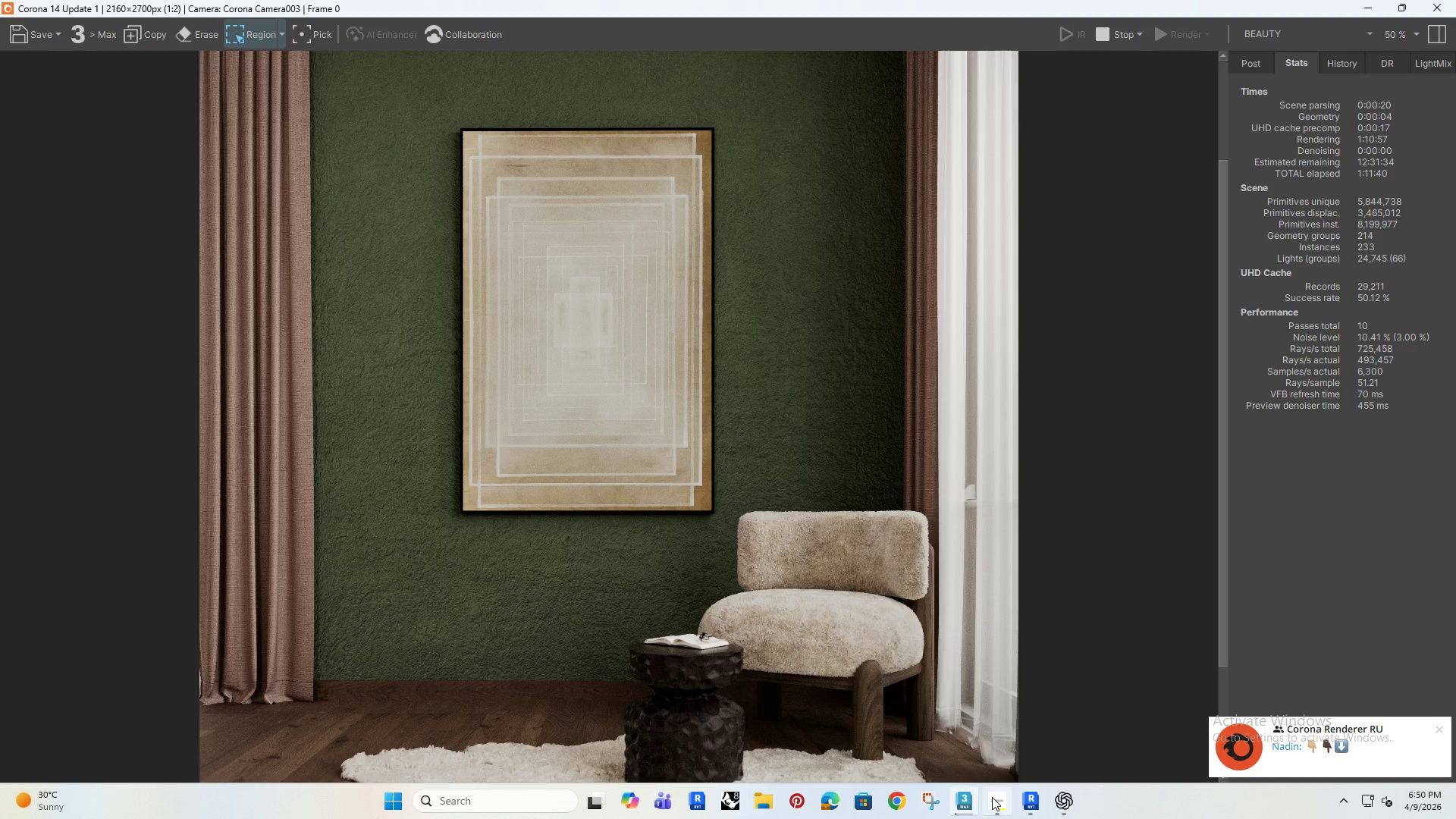 
left_click([1027, 798])
 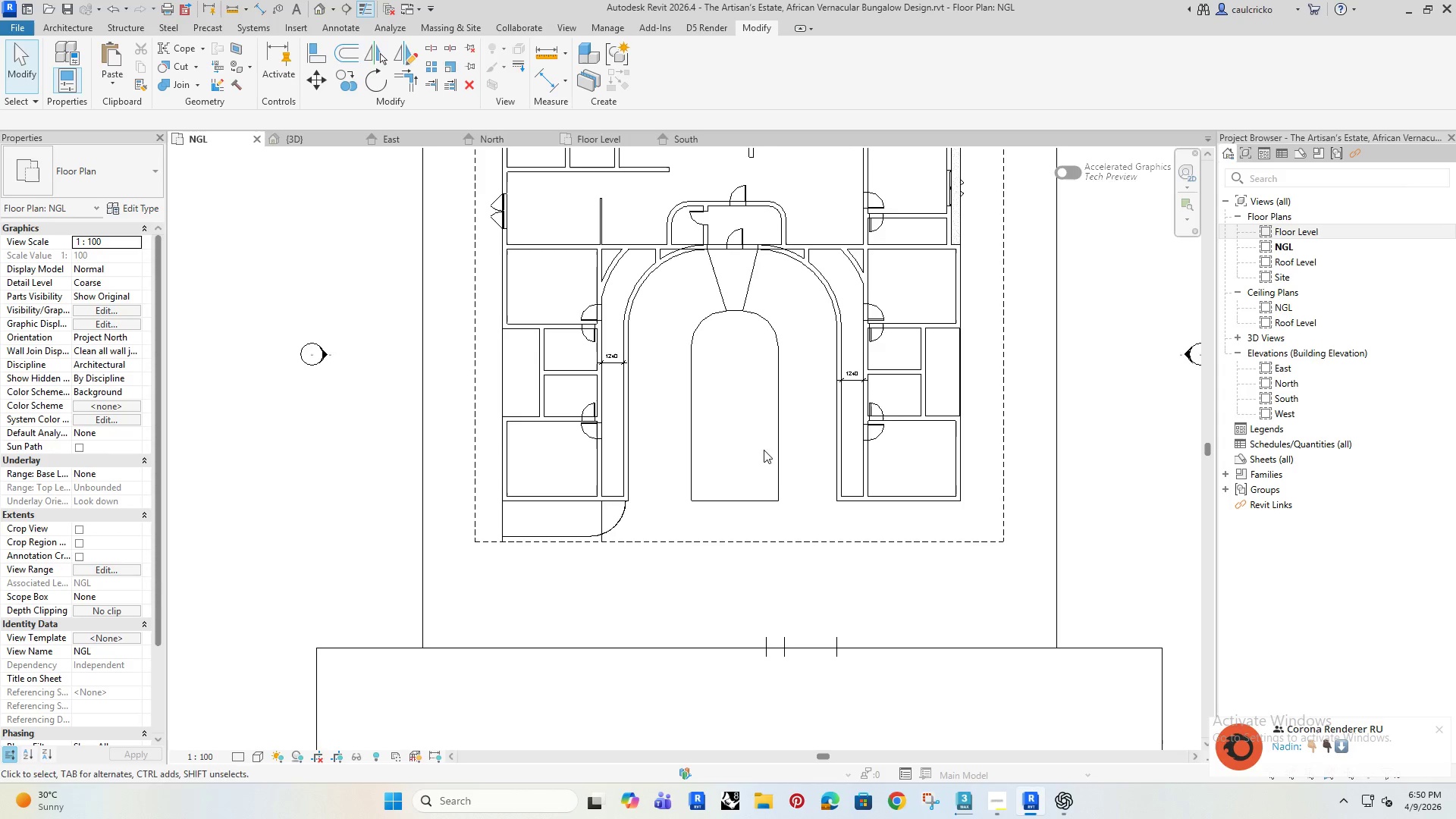 
scroll: coordinate [579, 466], scroll_direction: up, amount: 4.0
 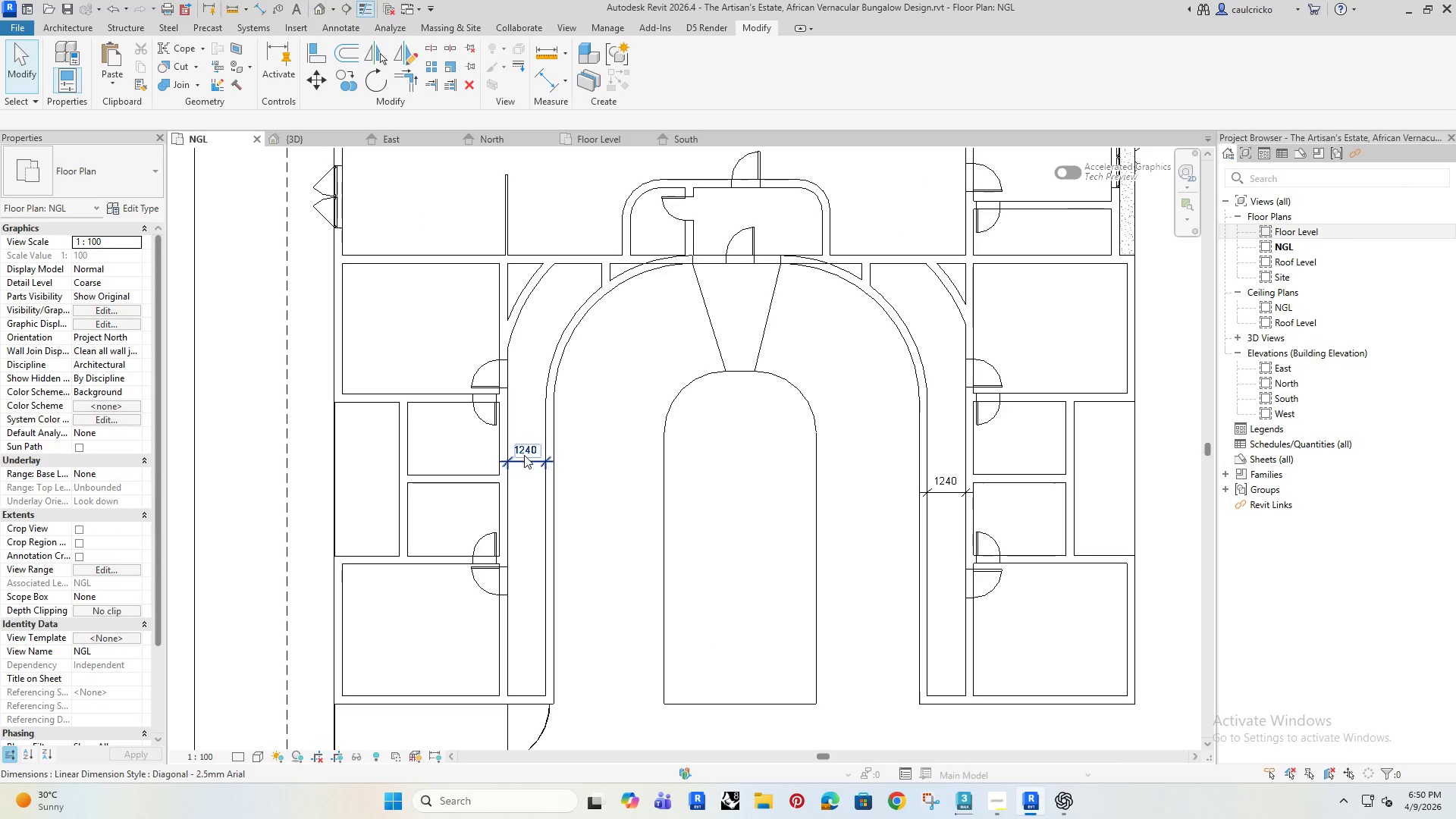 
left_click([524, 455])
 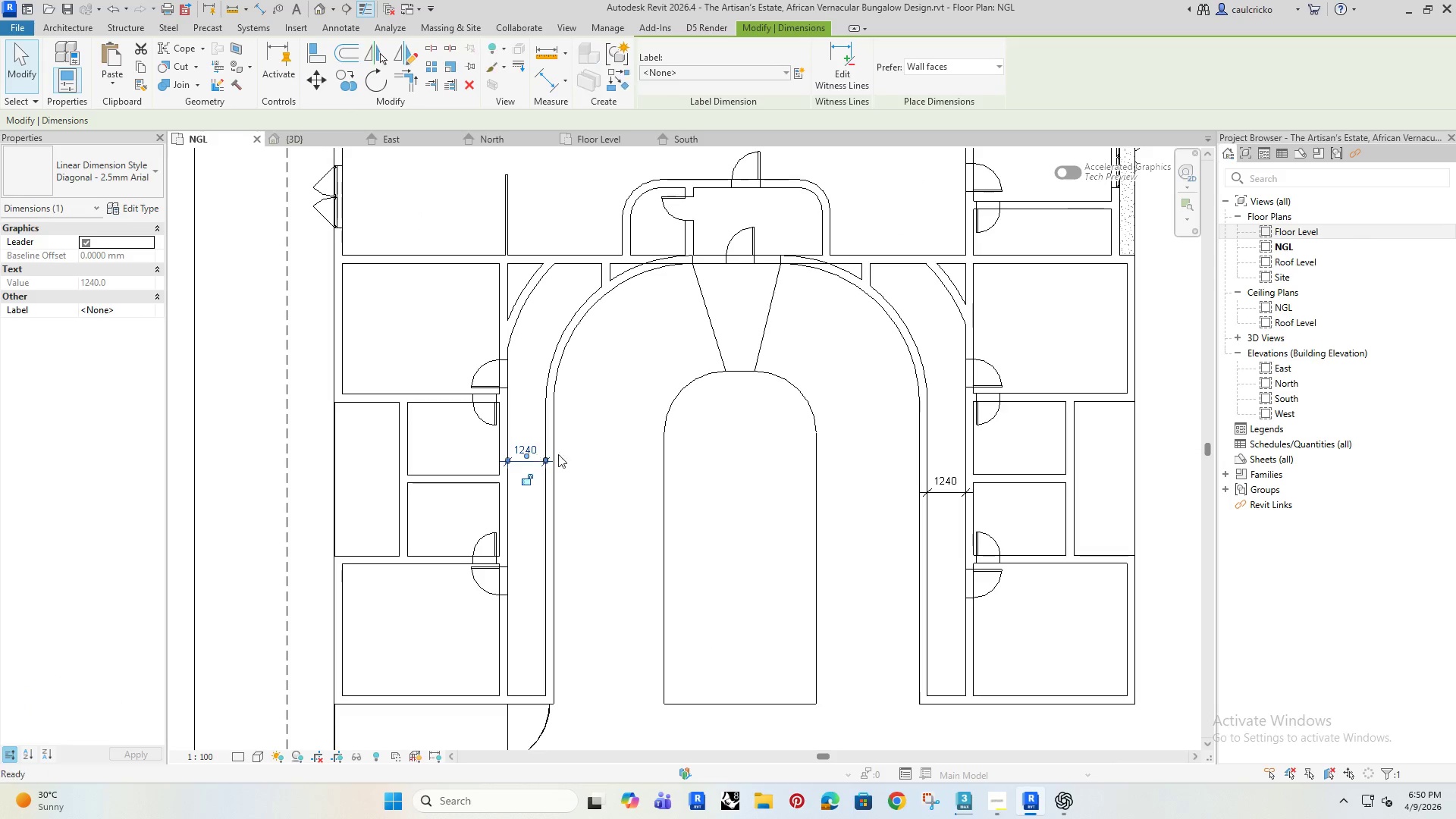 
key(Delete)
 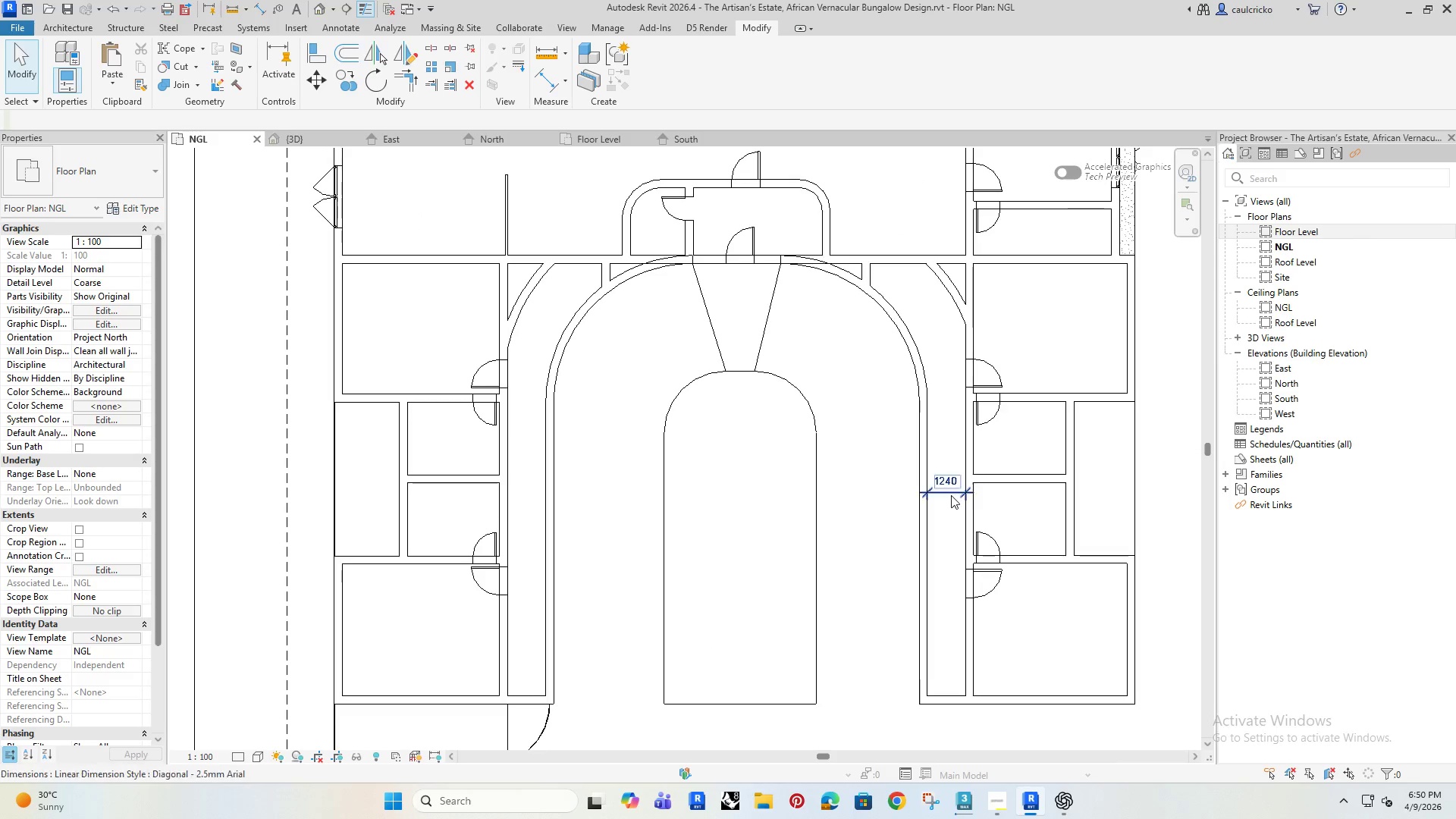 
double_click([951, 492])
 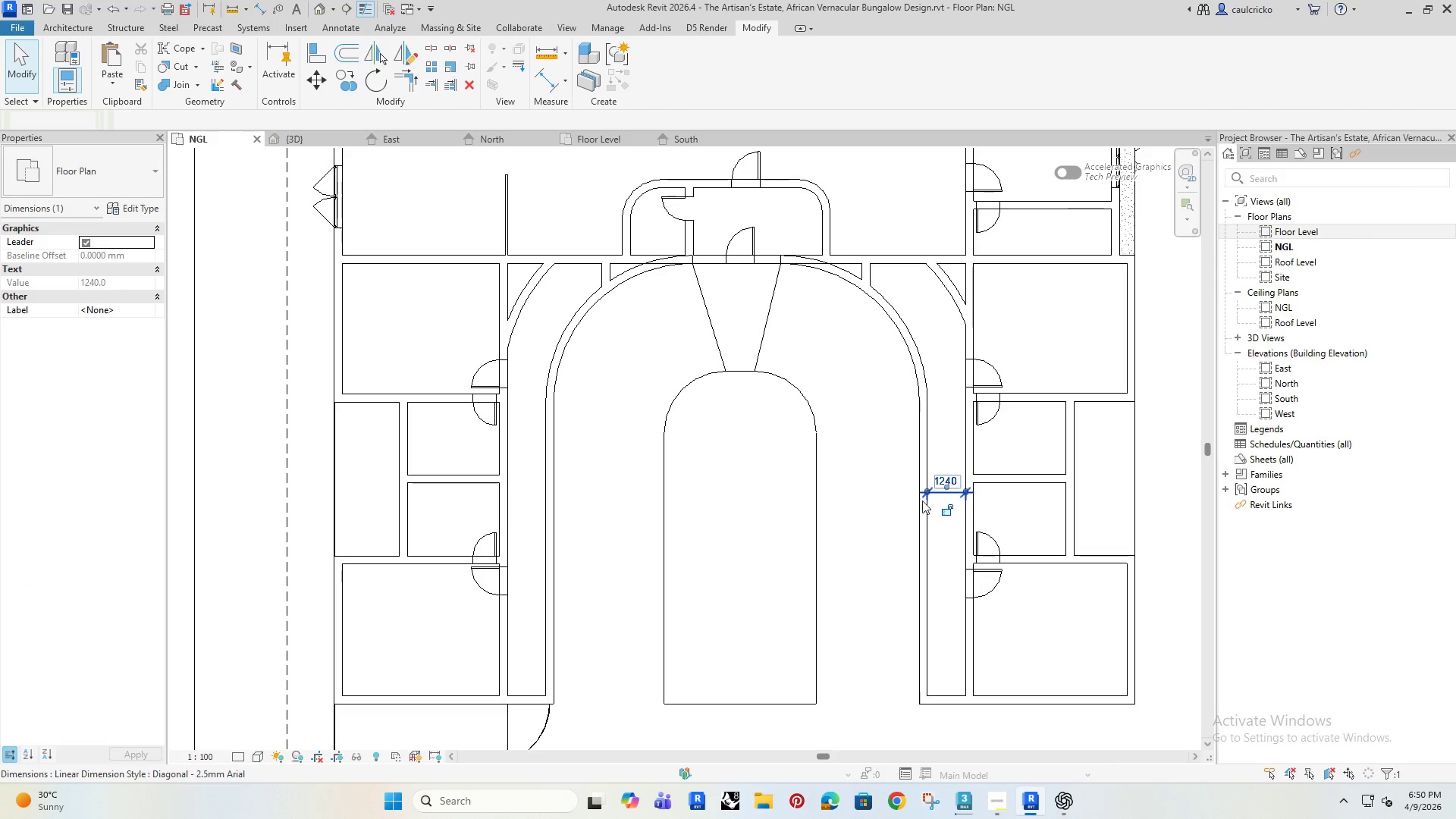 
key(Delete)
 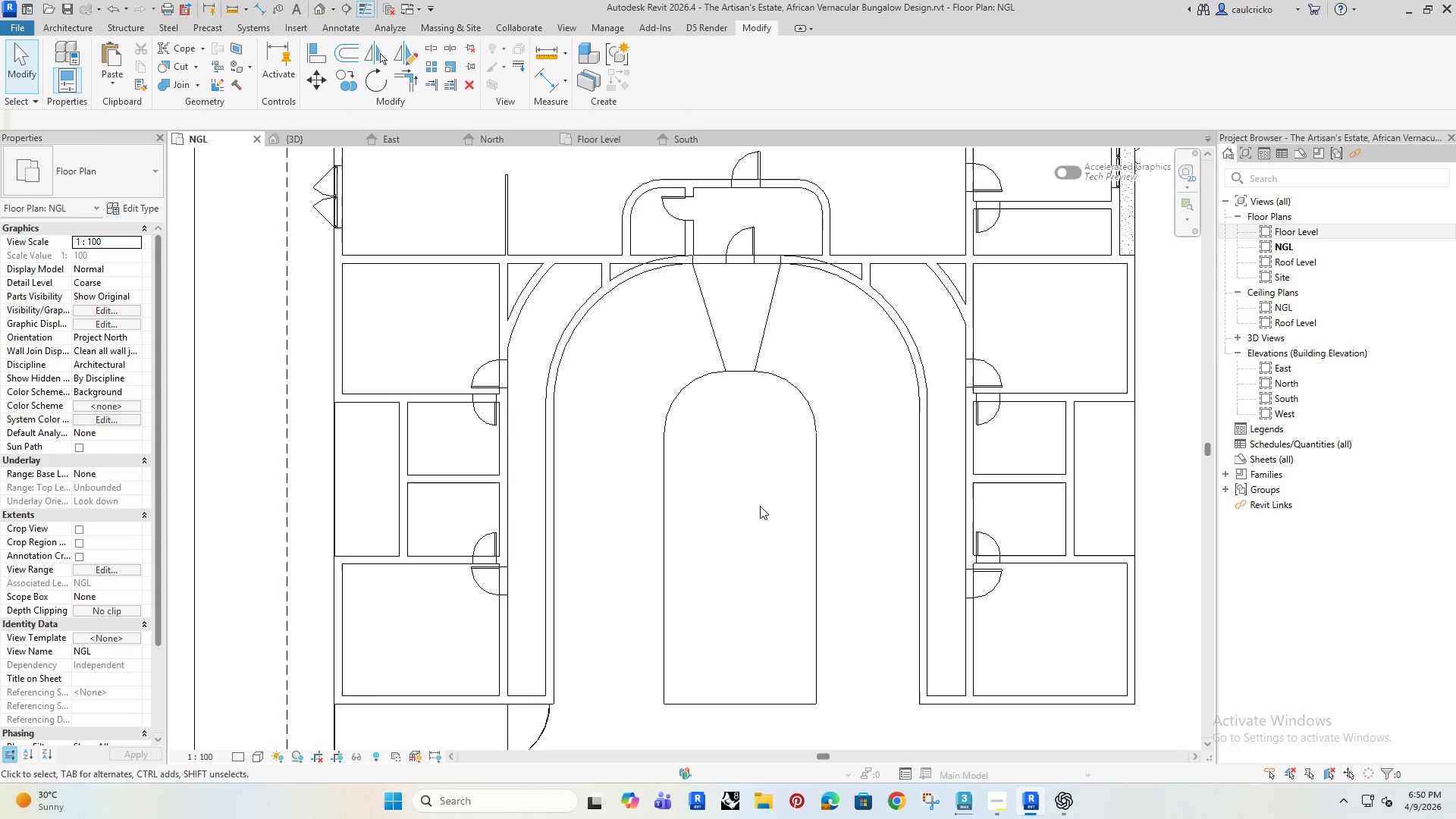 
wait(6.8)
 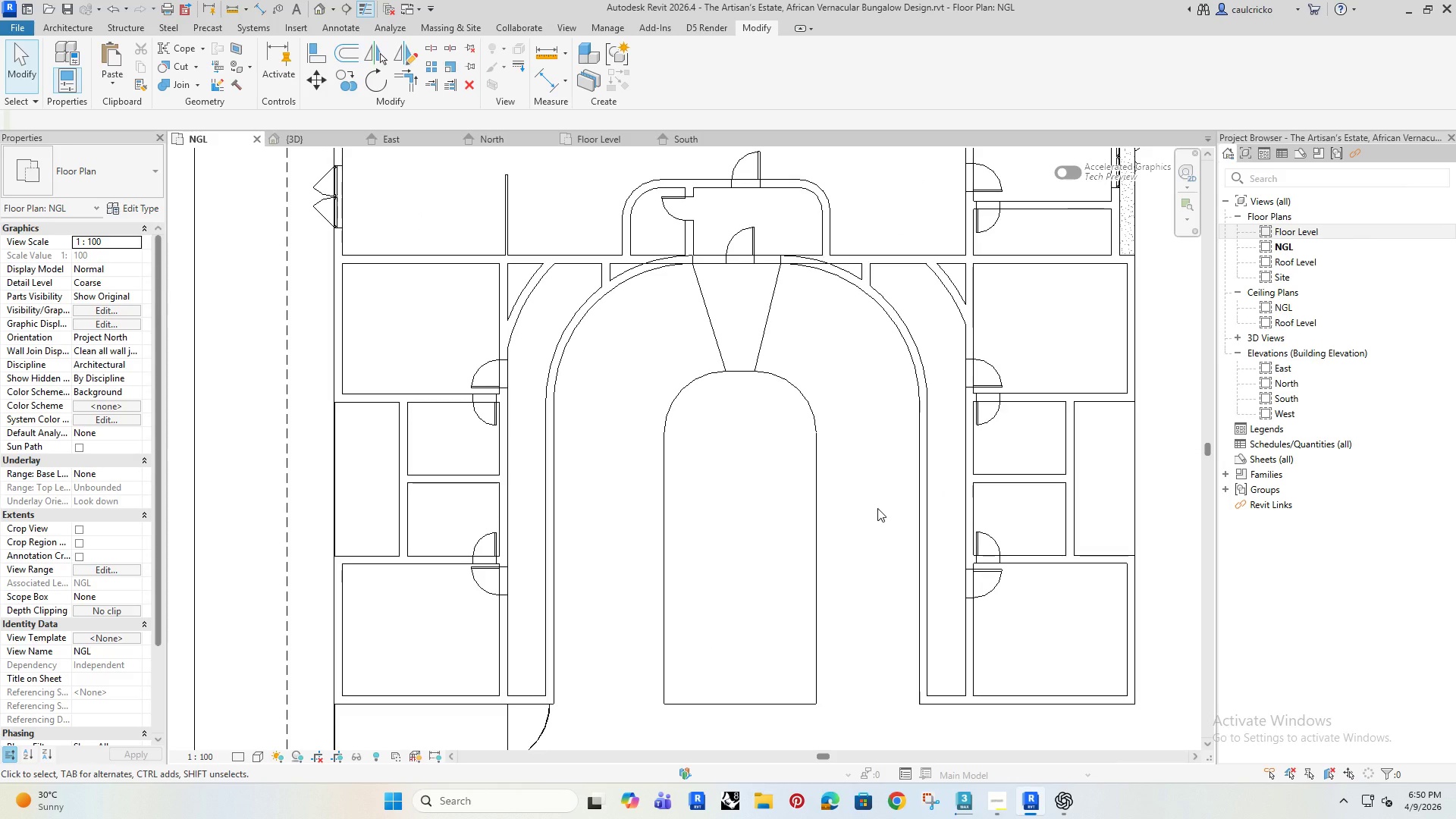 
left_click([753, 394])
 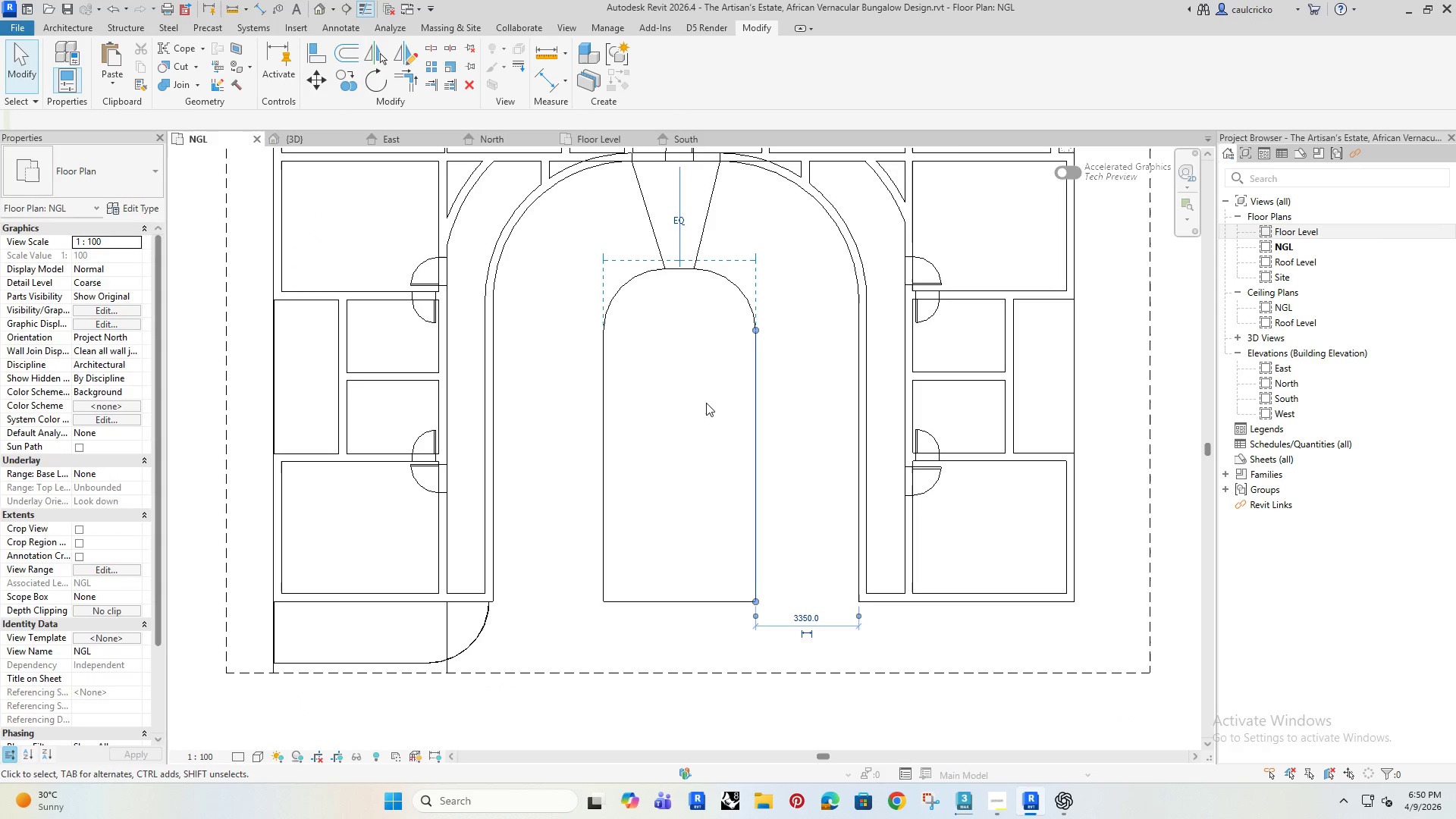 
left_click([706, 403])
 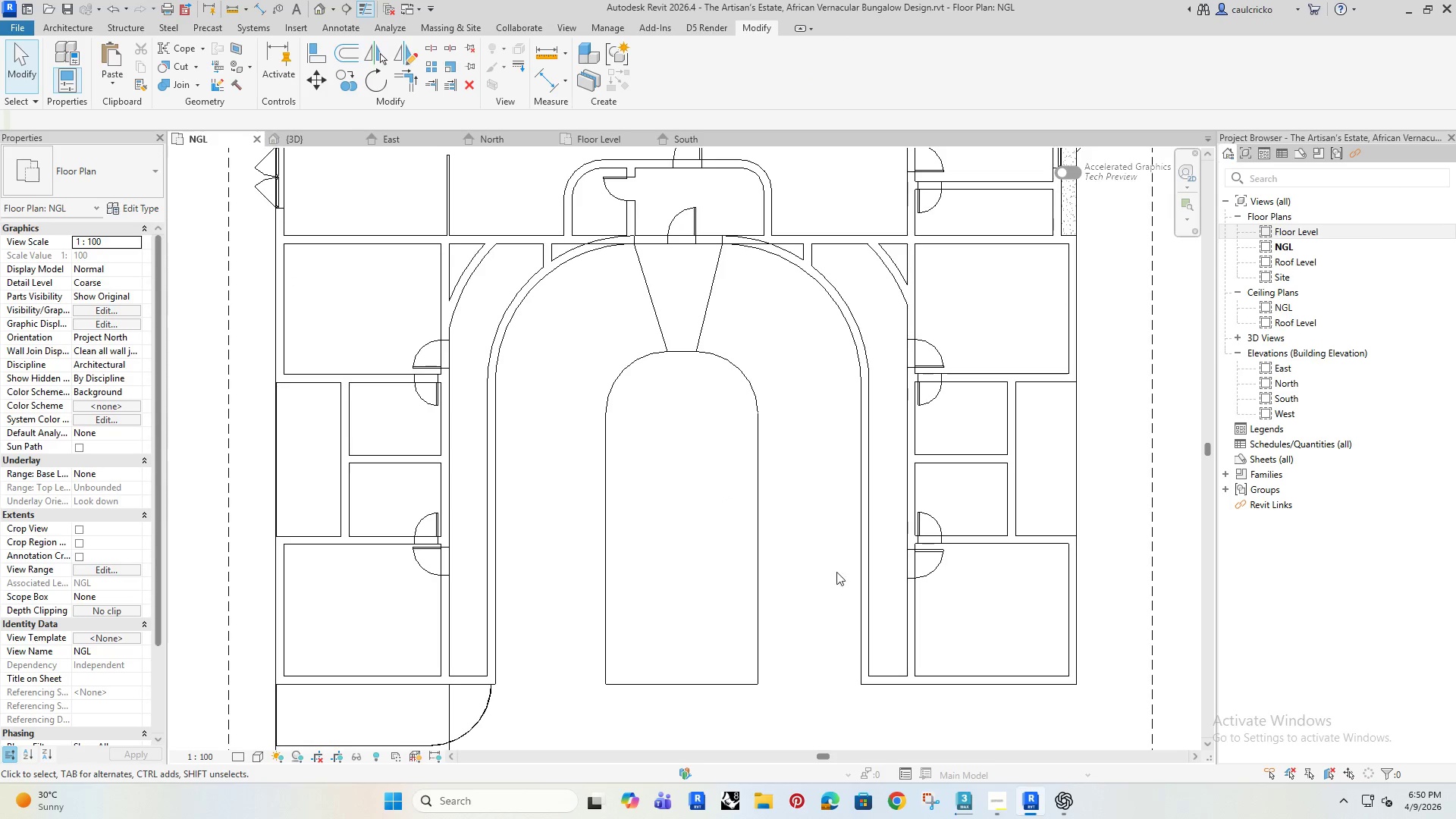 
mouse_move([732, 288])
 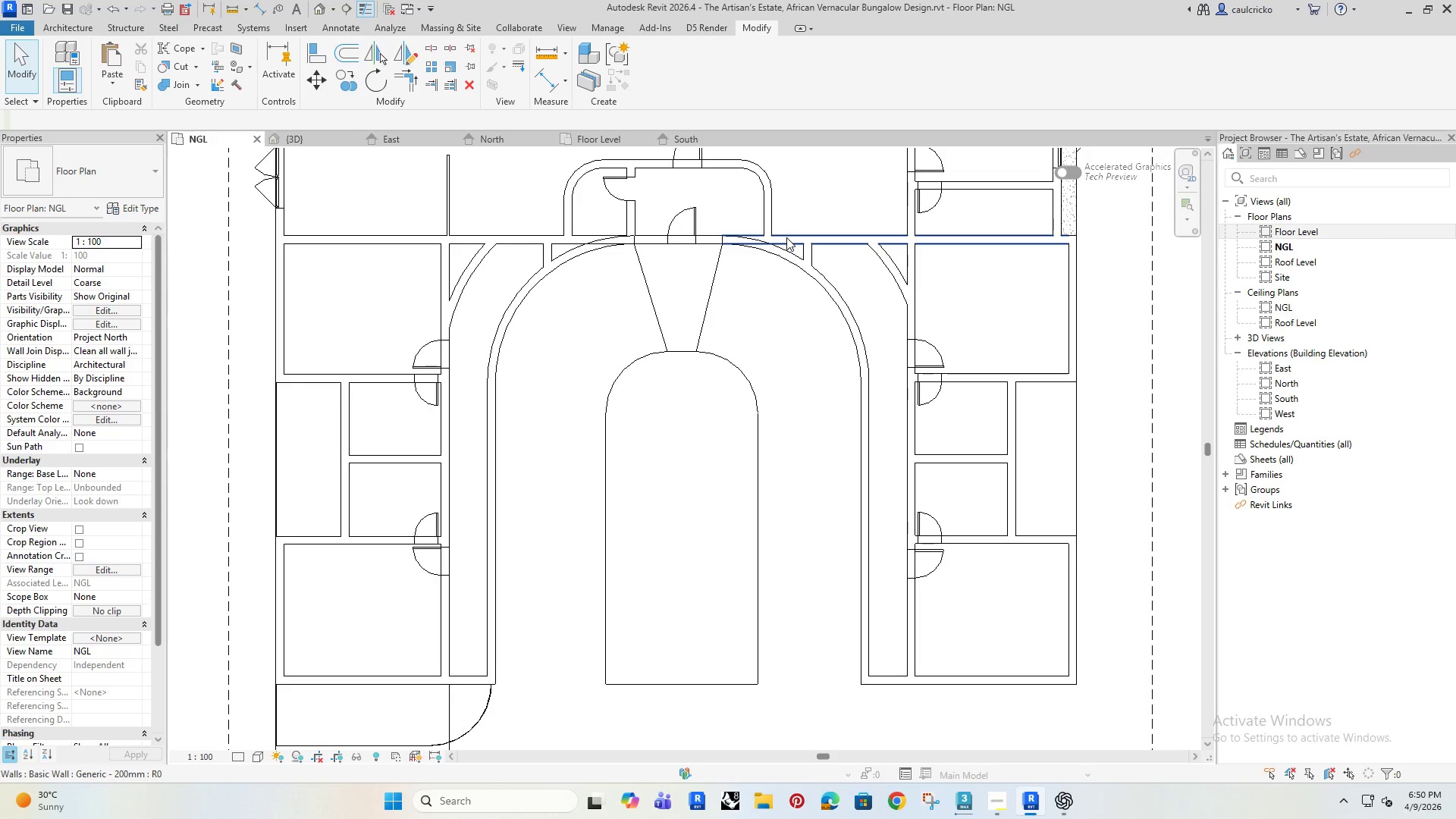 
left_click([786, 237])
 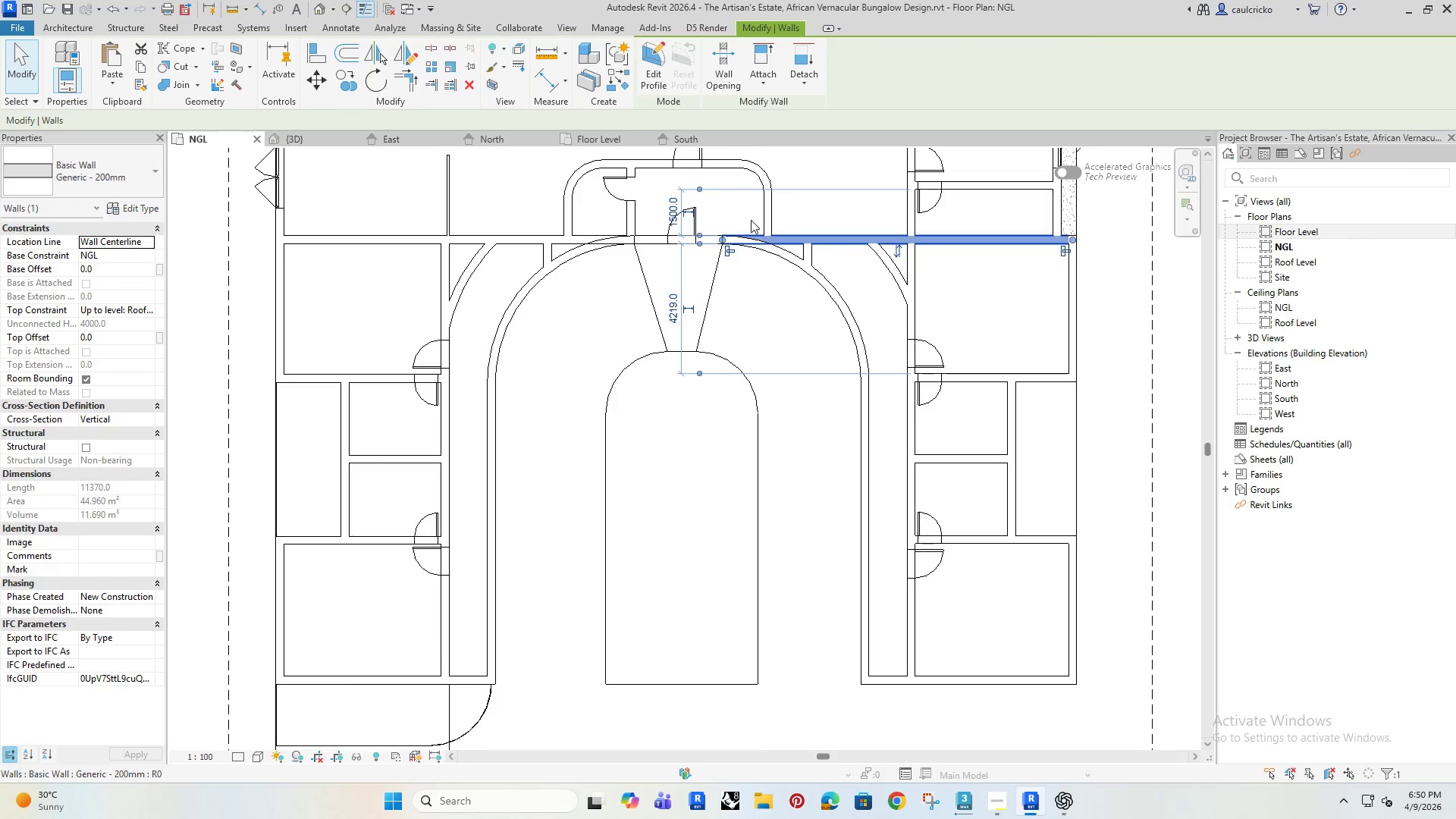 
scroll: coordinate [752, 220], scroll_direction: up, amount: 4.0
 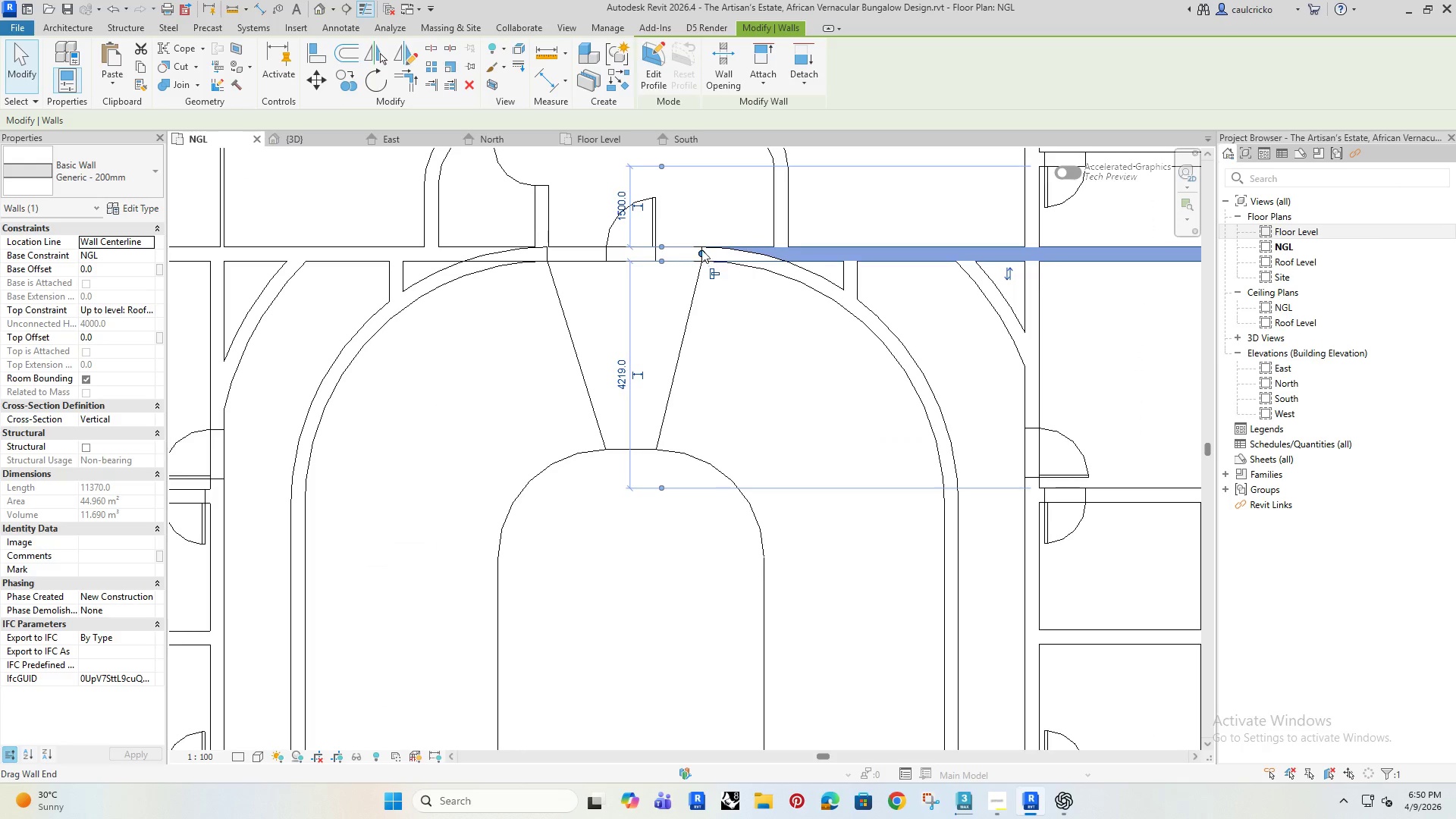 
left_click_drag(start_coordinate=[701, 247], to_coordinate=[739, 246])
 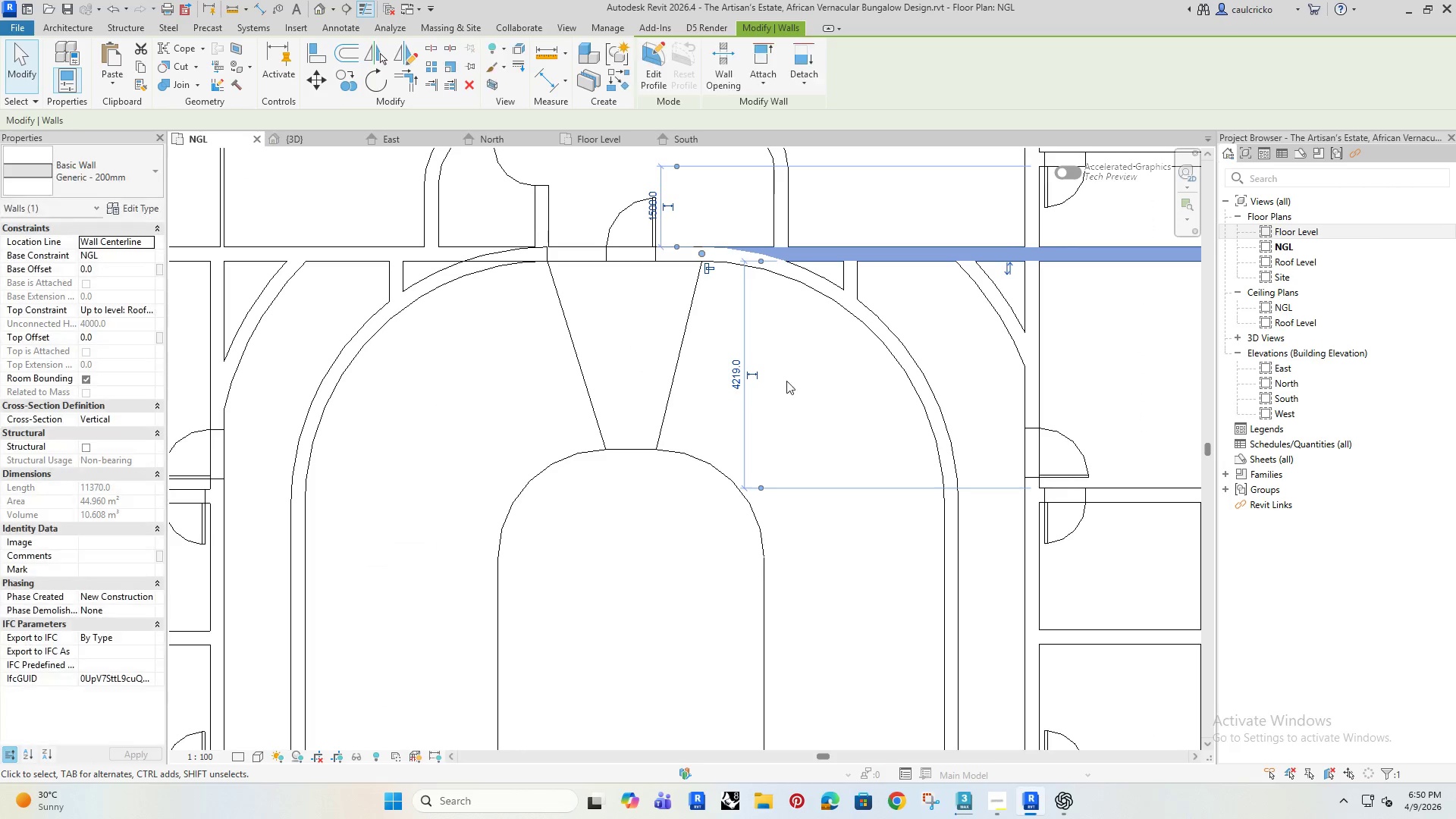 
left_click([795, 381])
 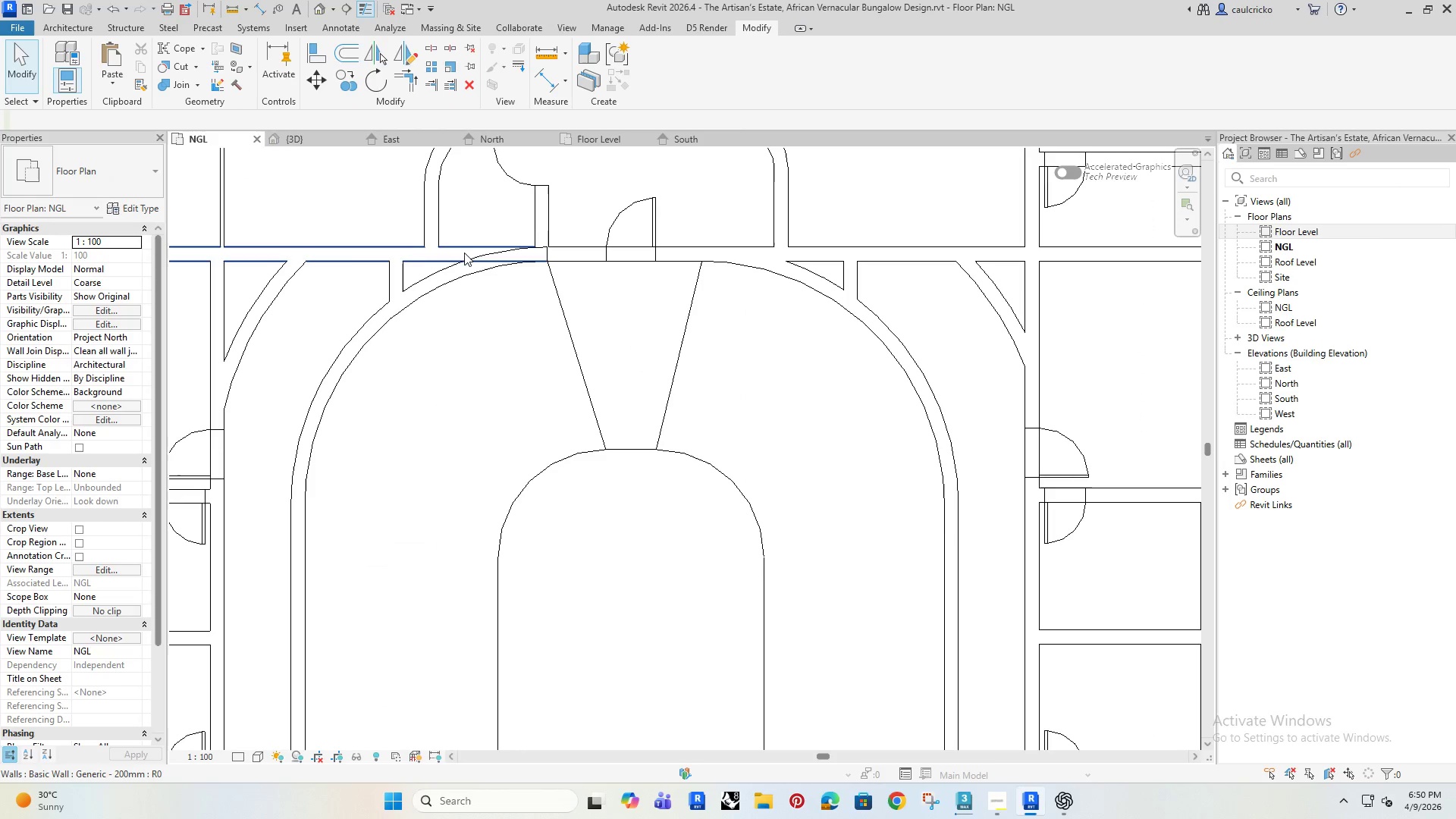 
left_click([460, 249])
 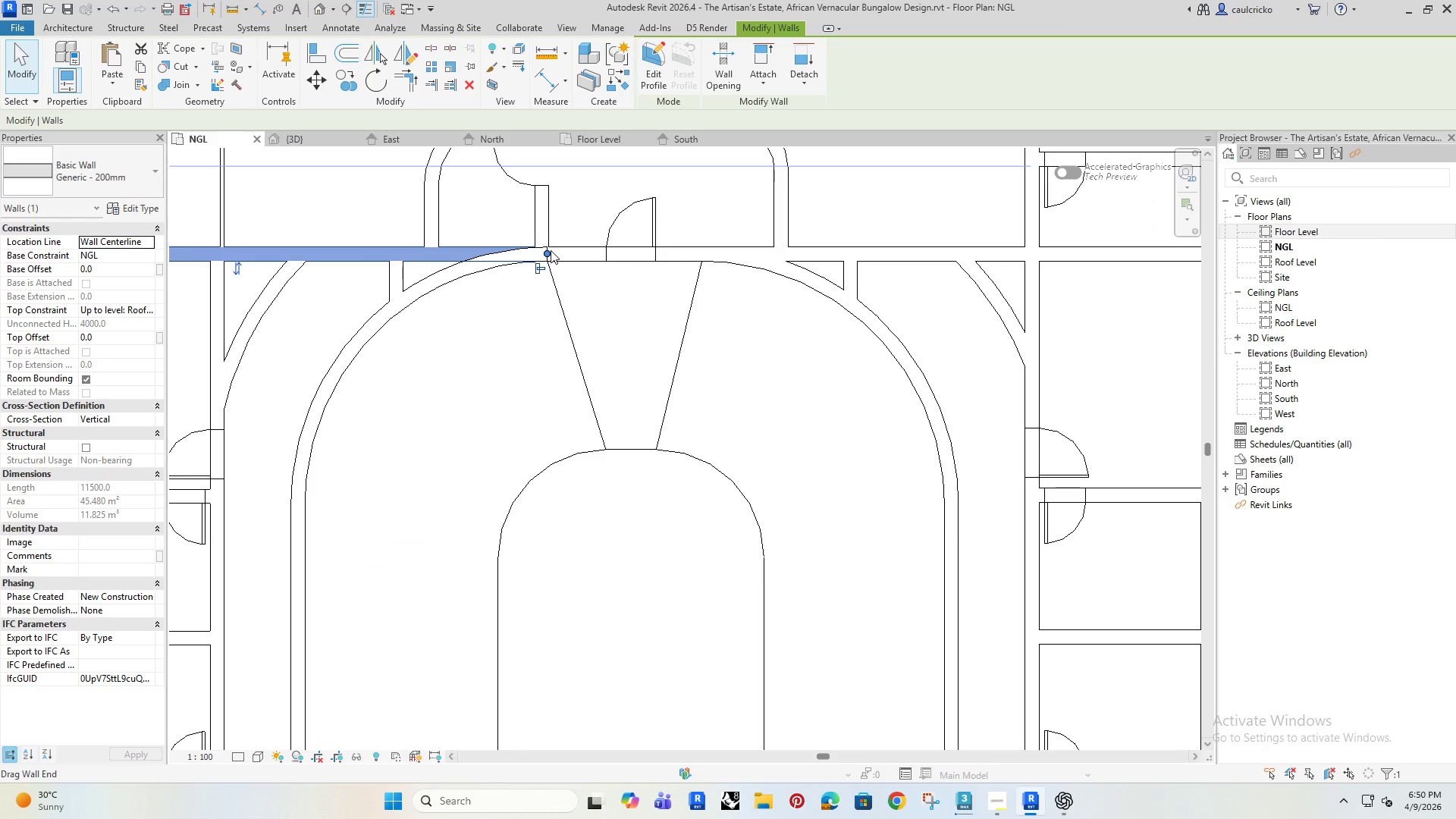 
left_click_drag(start_coordinate=[551, 250], to_coordinate=[514, 247])
 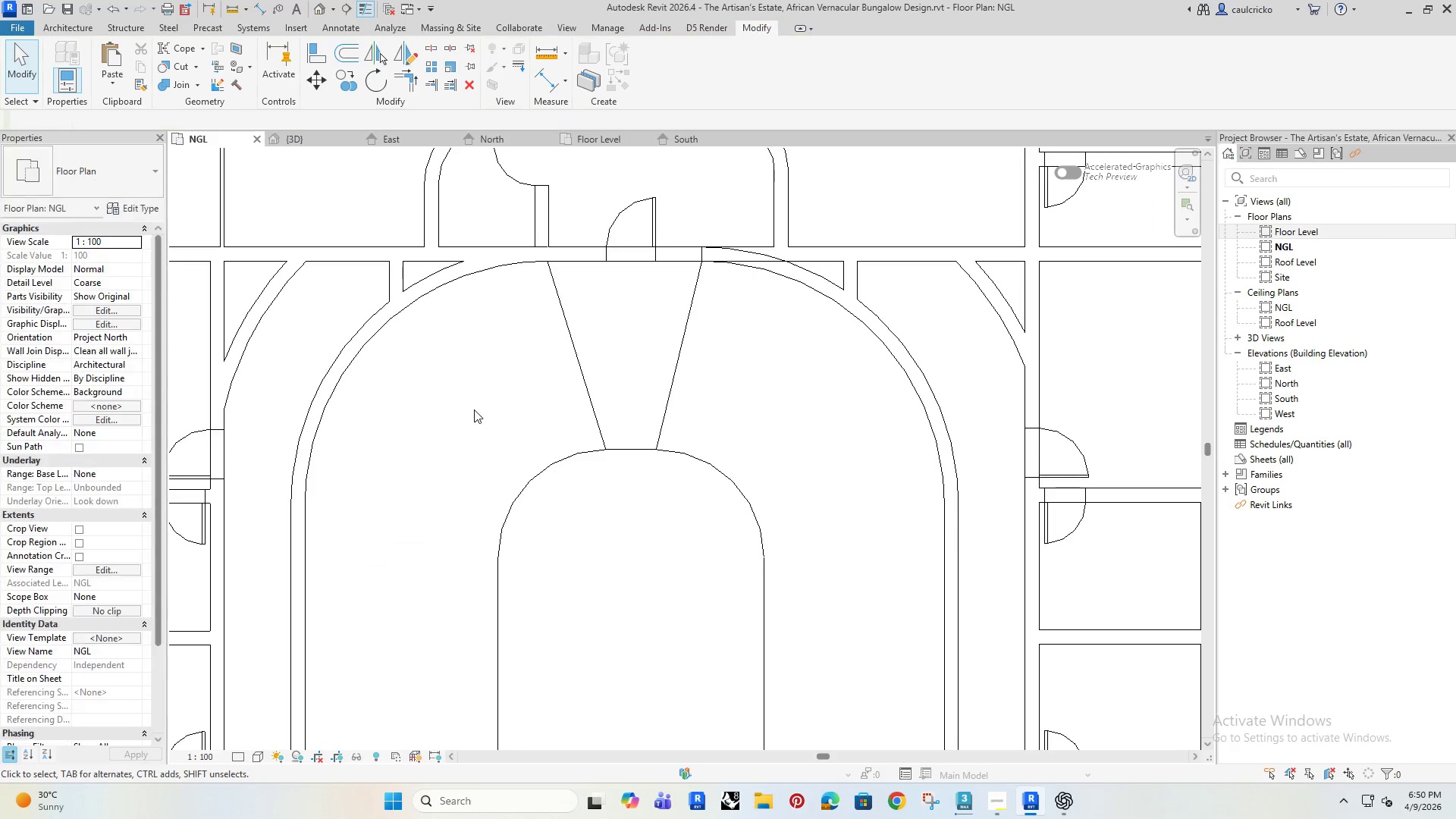 
scroll: coordinate [474, 407], scroll_direction: down, amount: 5.0
 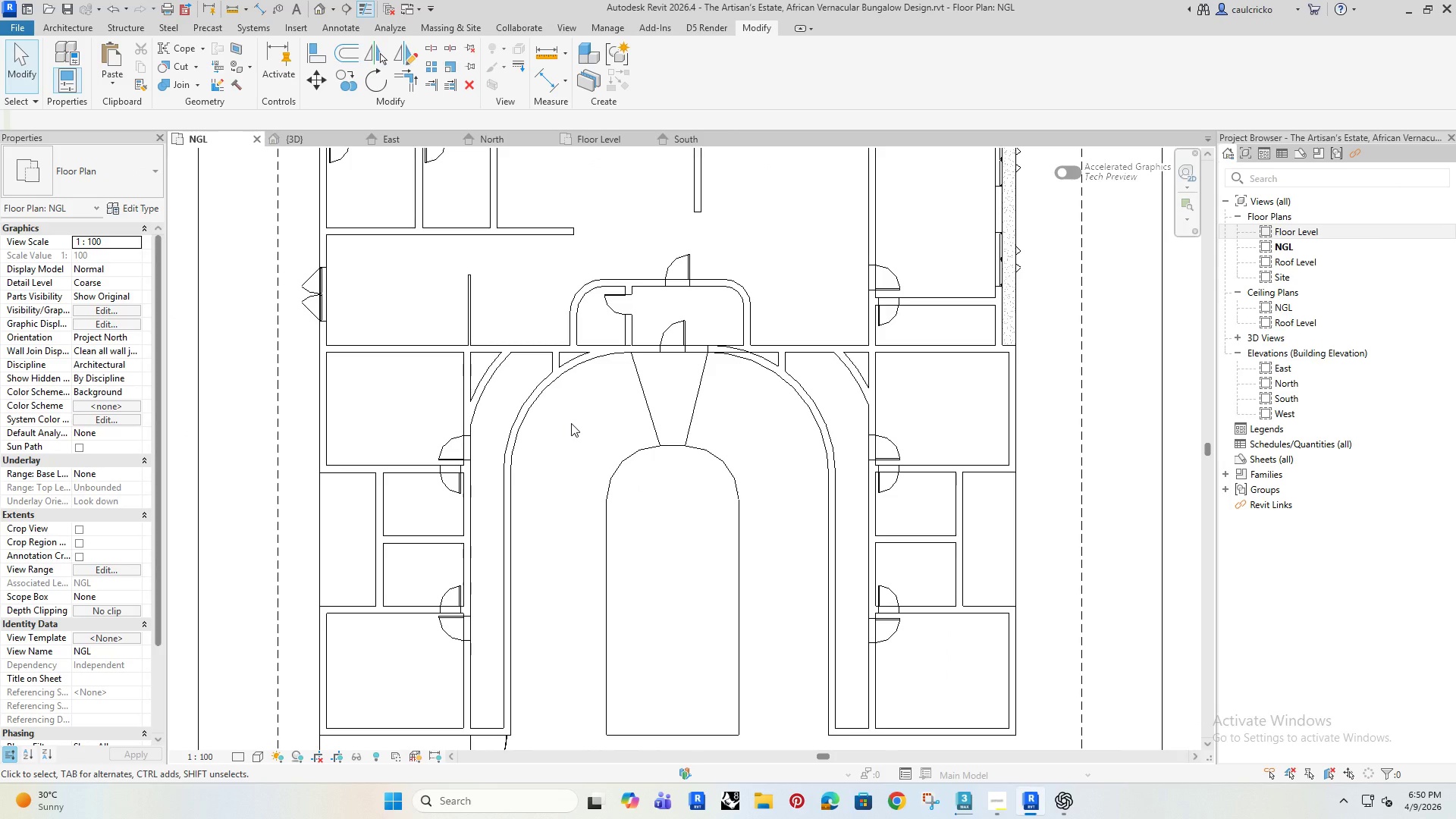 
left_click([731, 344])
 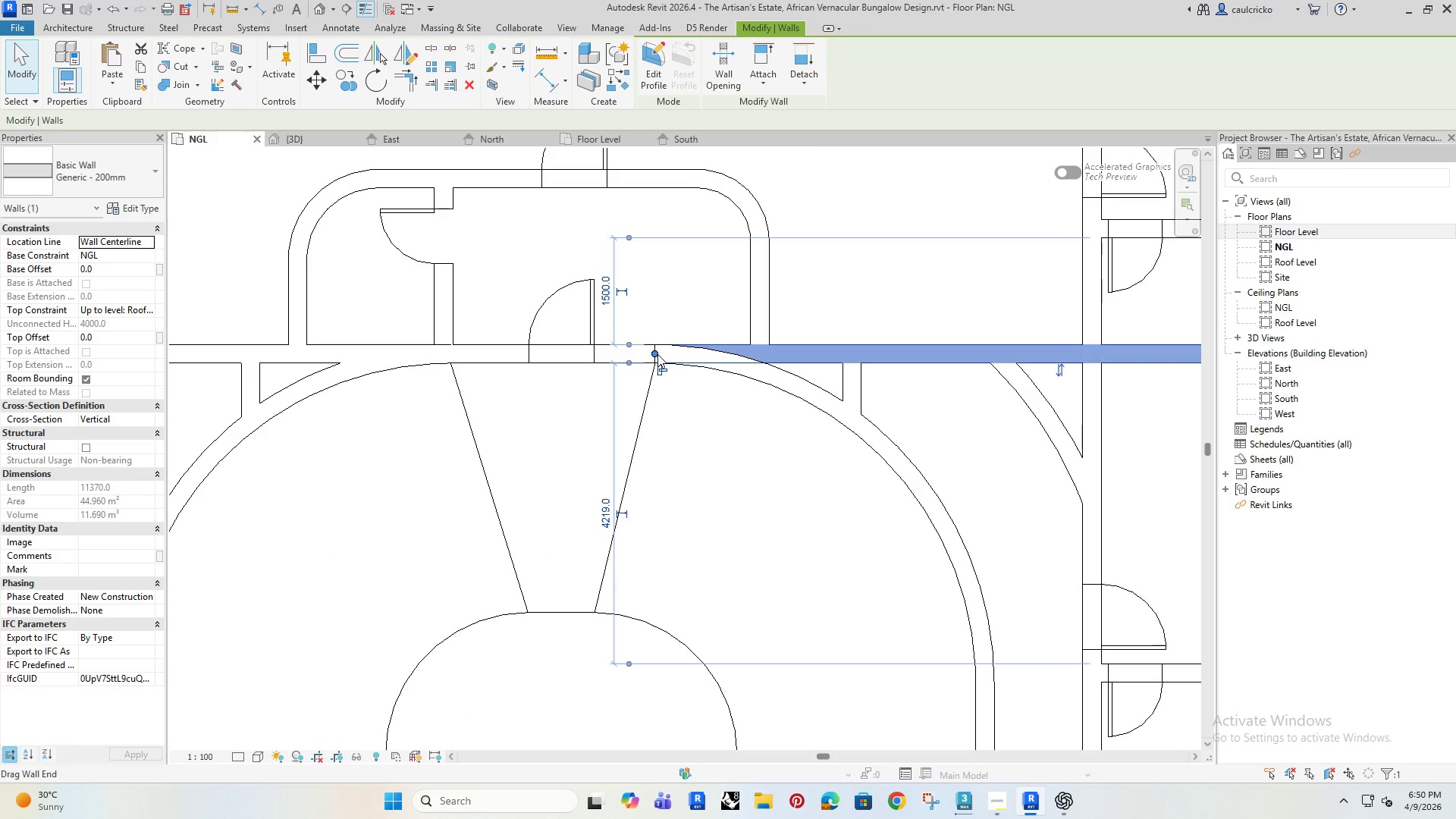 
scroll: coordinate [731, 344], scroll_direction: up, amount: 7.0
 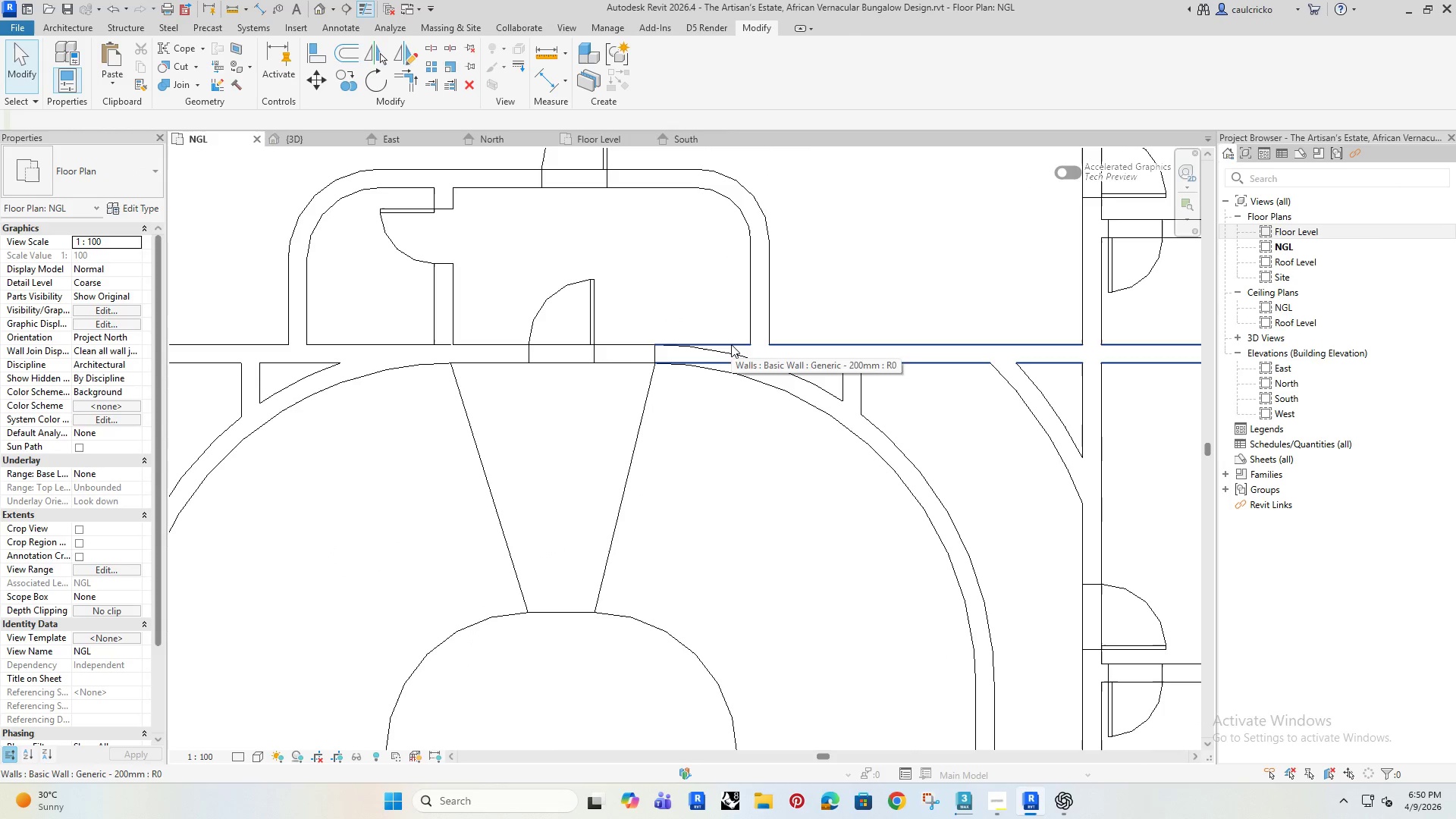 
left_click_drag(start_coordinate=[657, 354], to_coordinate=[672, 353])
 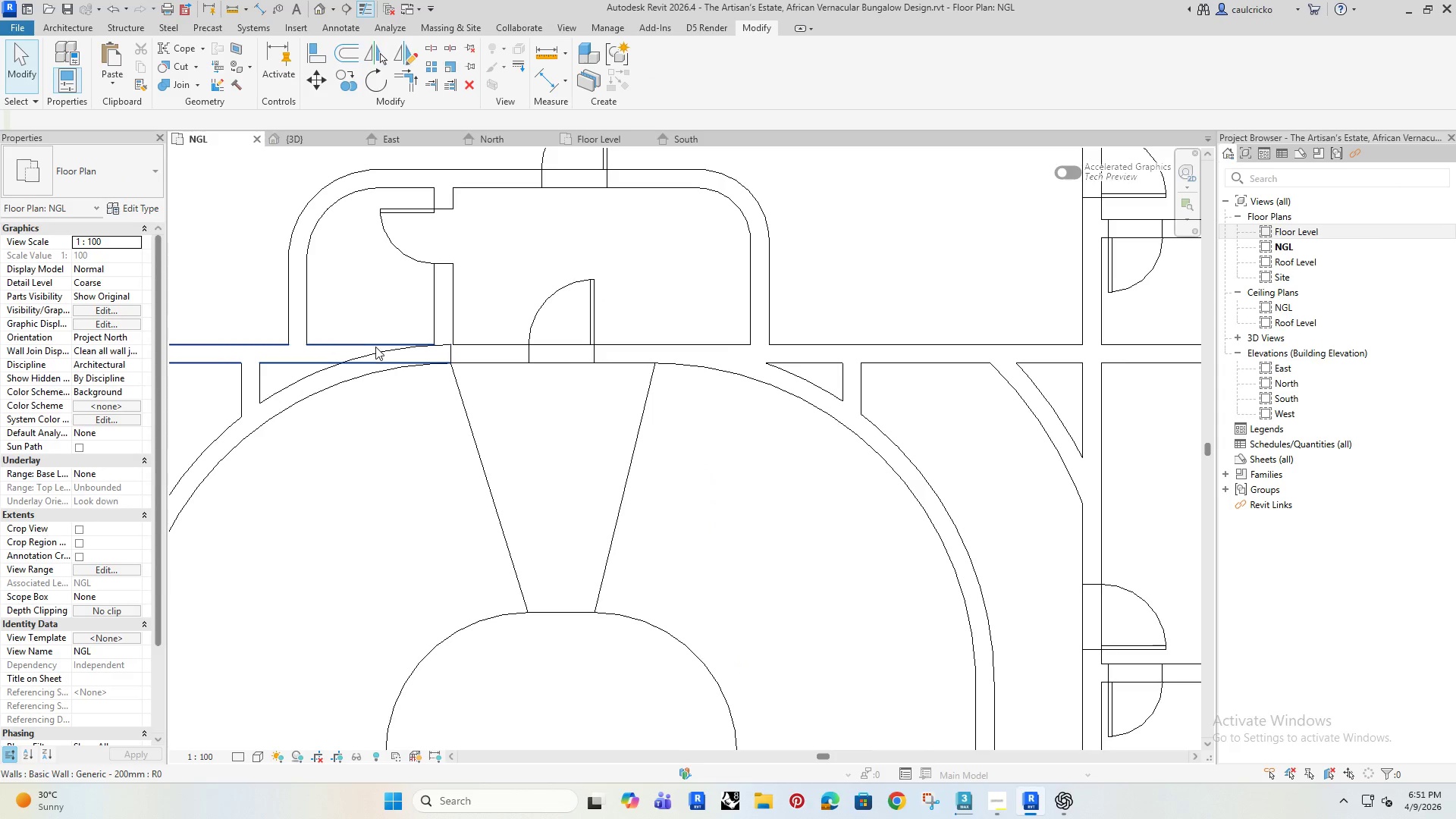 
scroll: coordinate [695, 443], scroll_direction: down, amount: 8.0
 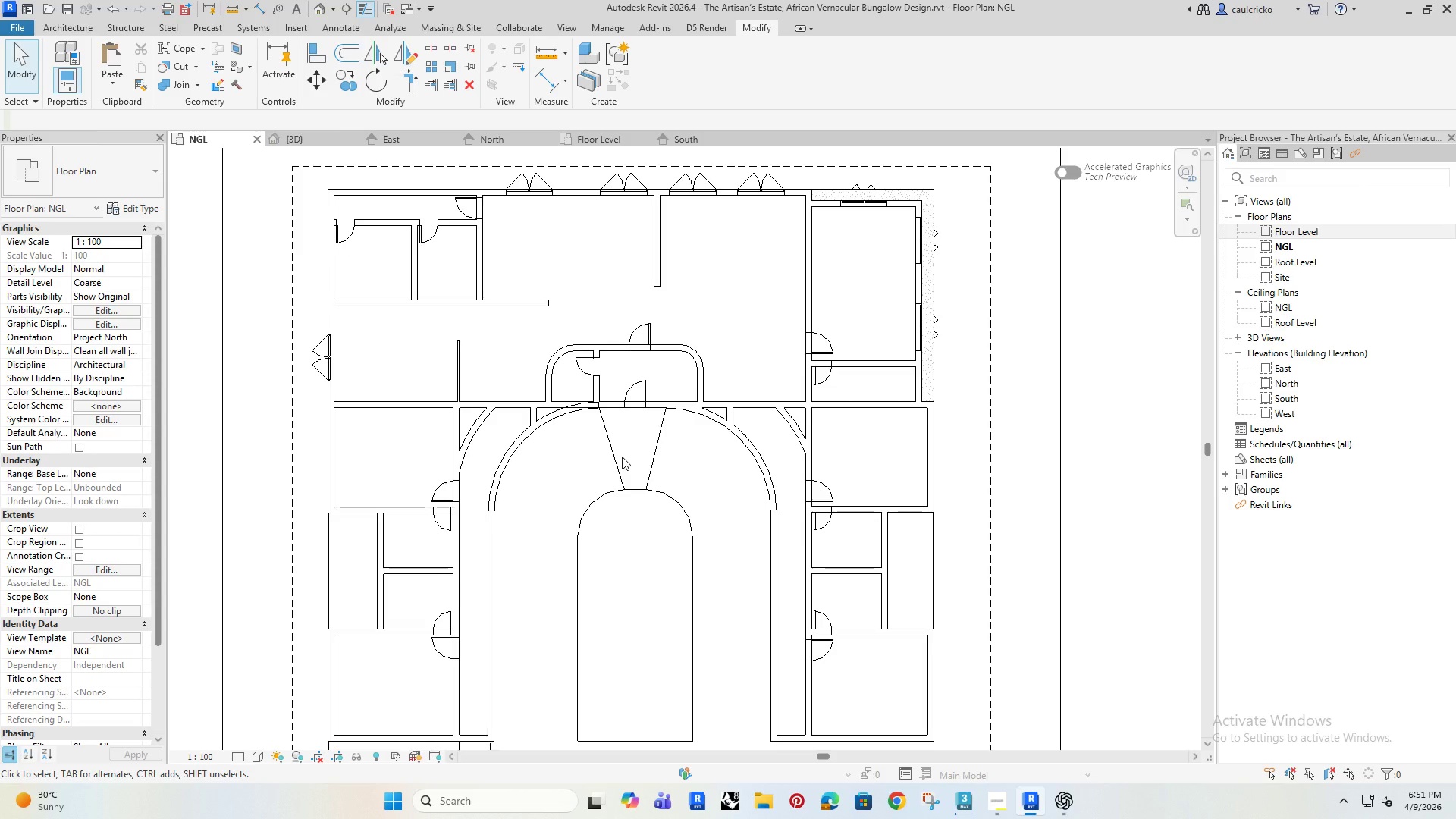 
left_click([598, 501])
 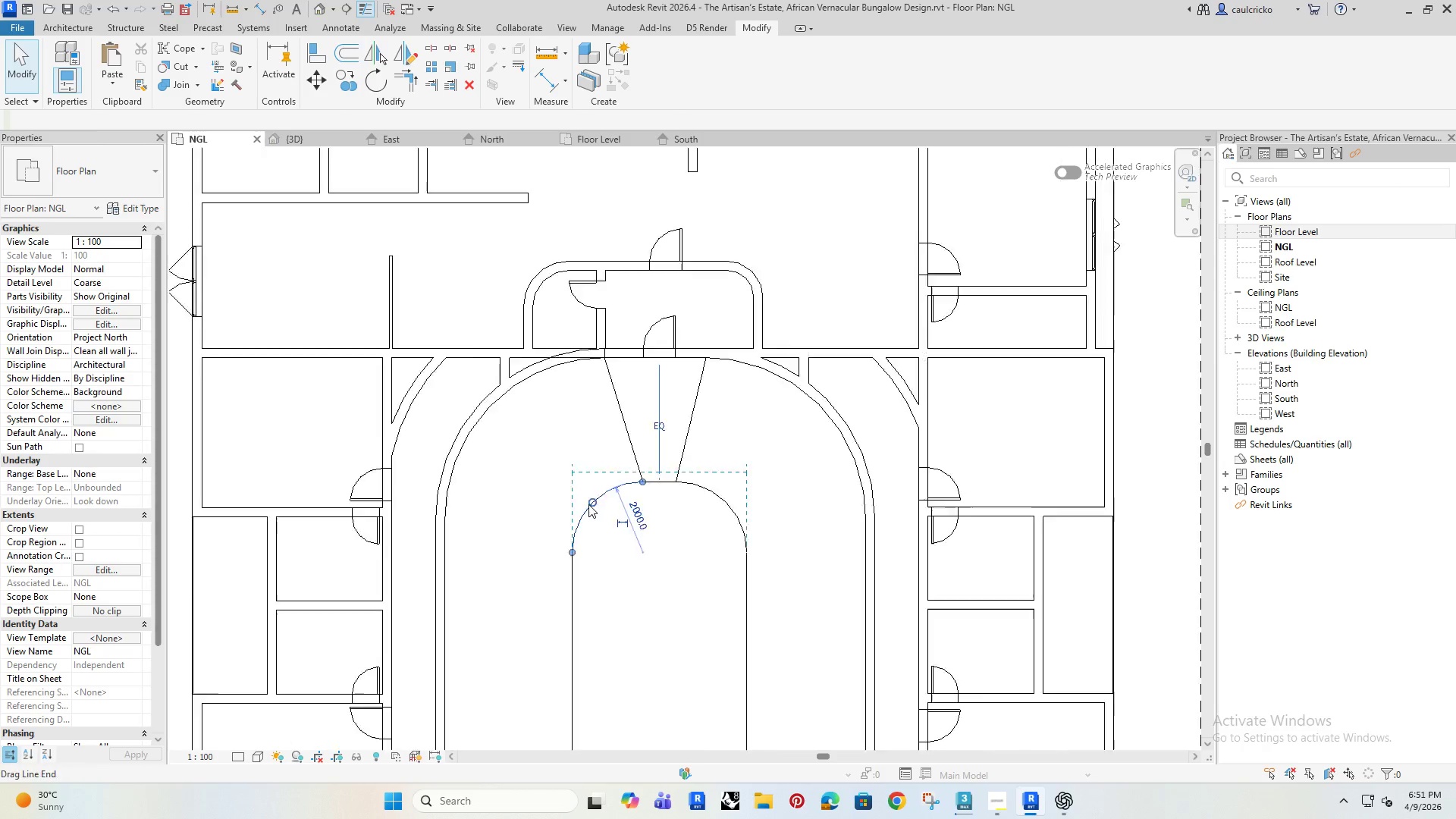 
scroll: coordinate [599, 509], scroll_direction: up, amount: 6.0
 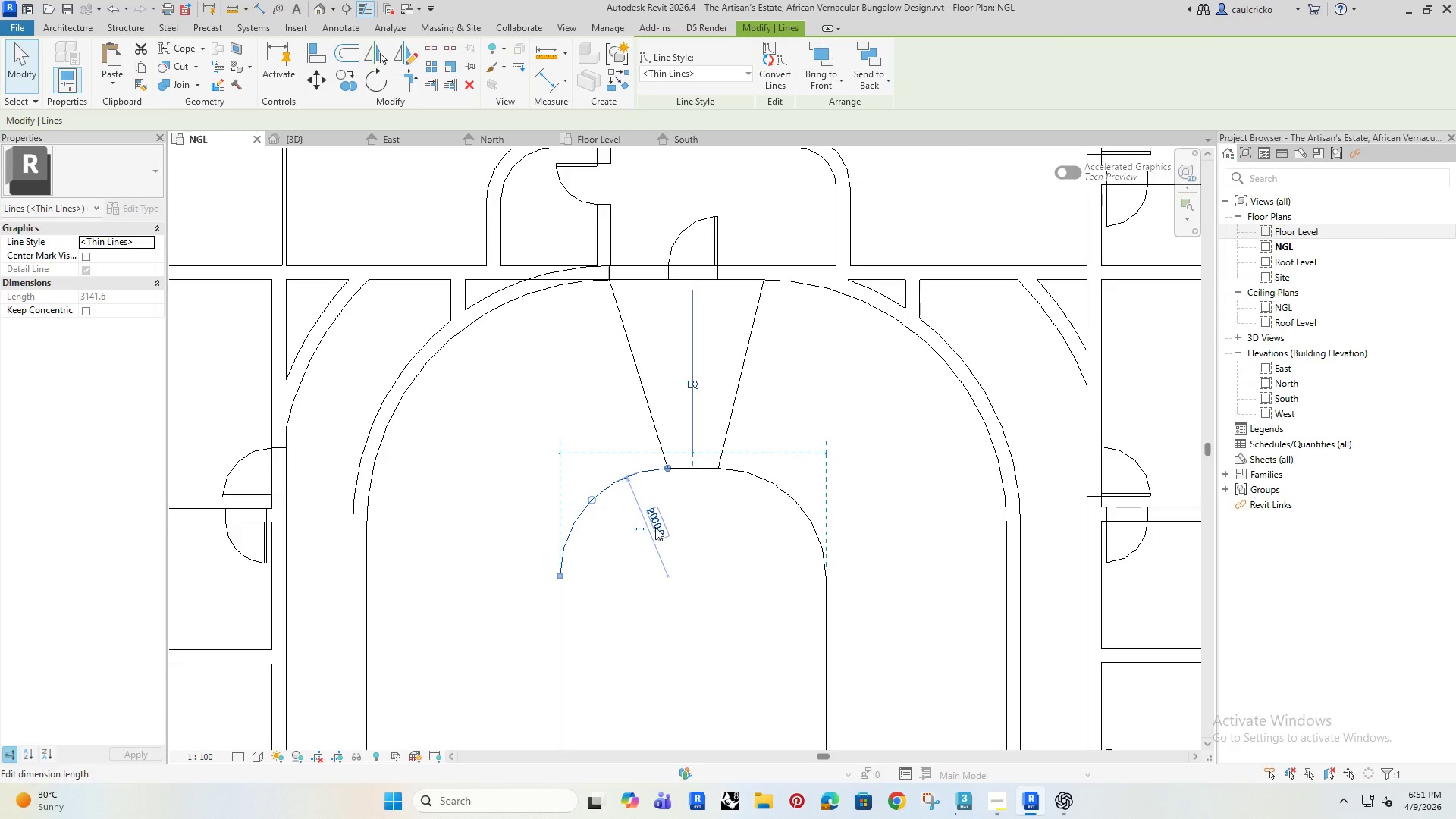 
left_click([755, 584])
 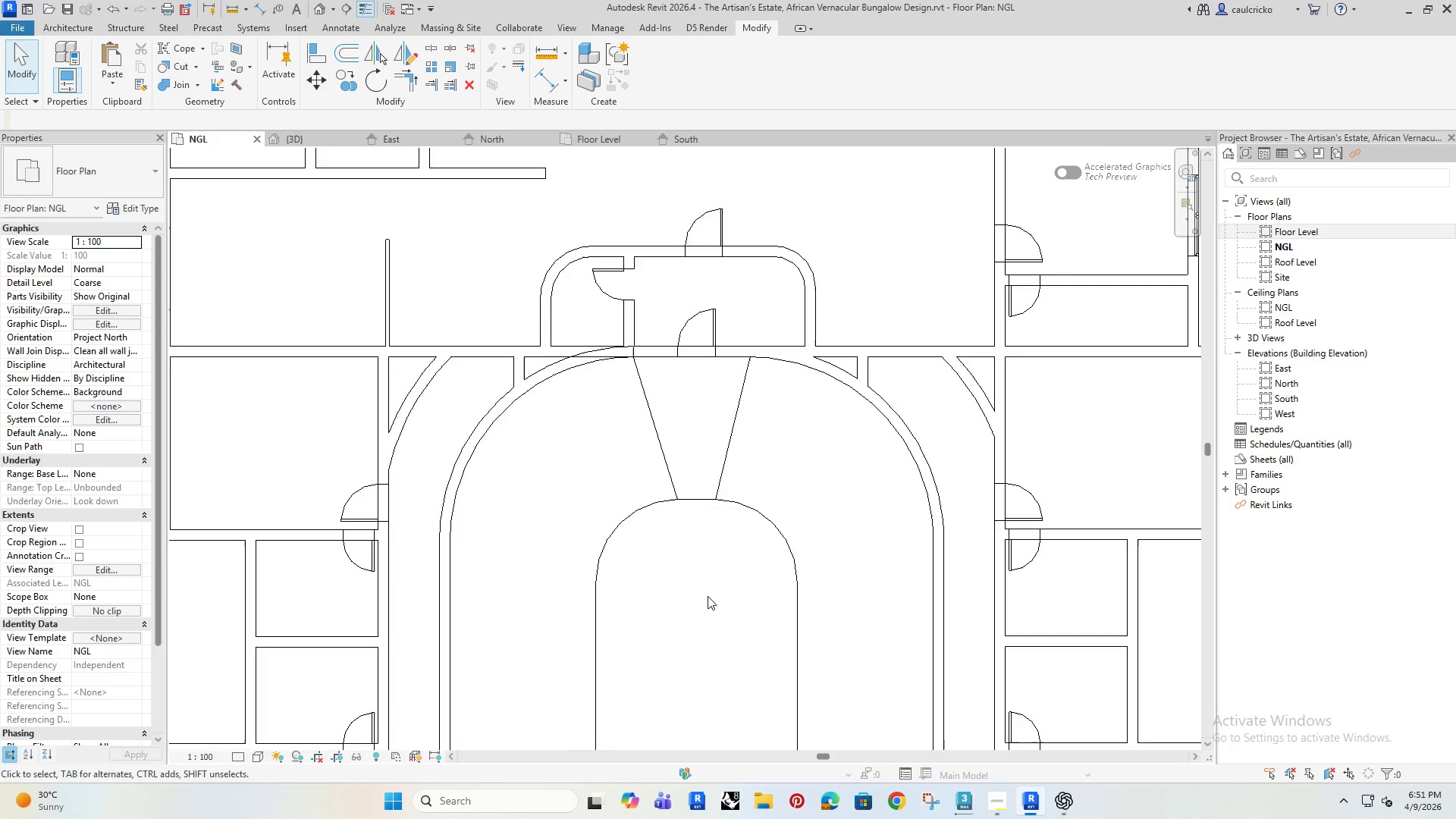 
scroll: coordinate [695, 595], scroll_direction: down, amount: 9.0
 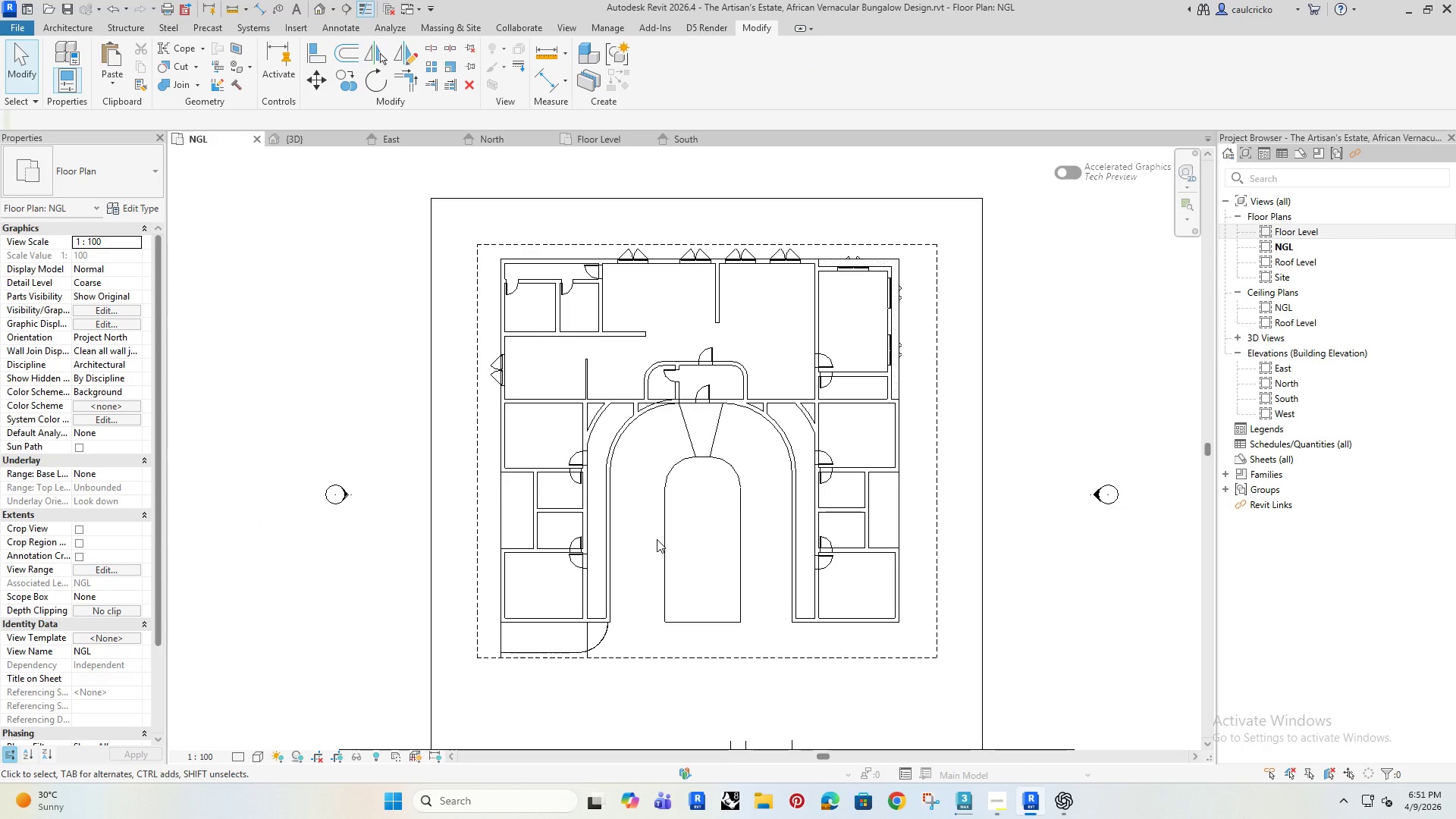 
scroll: coordinate [827, 582], scroll_direction: up, amount: 7.0
 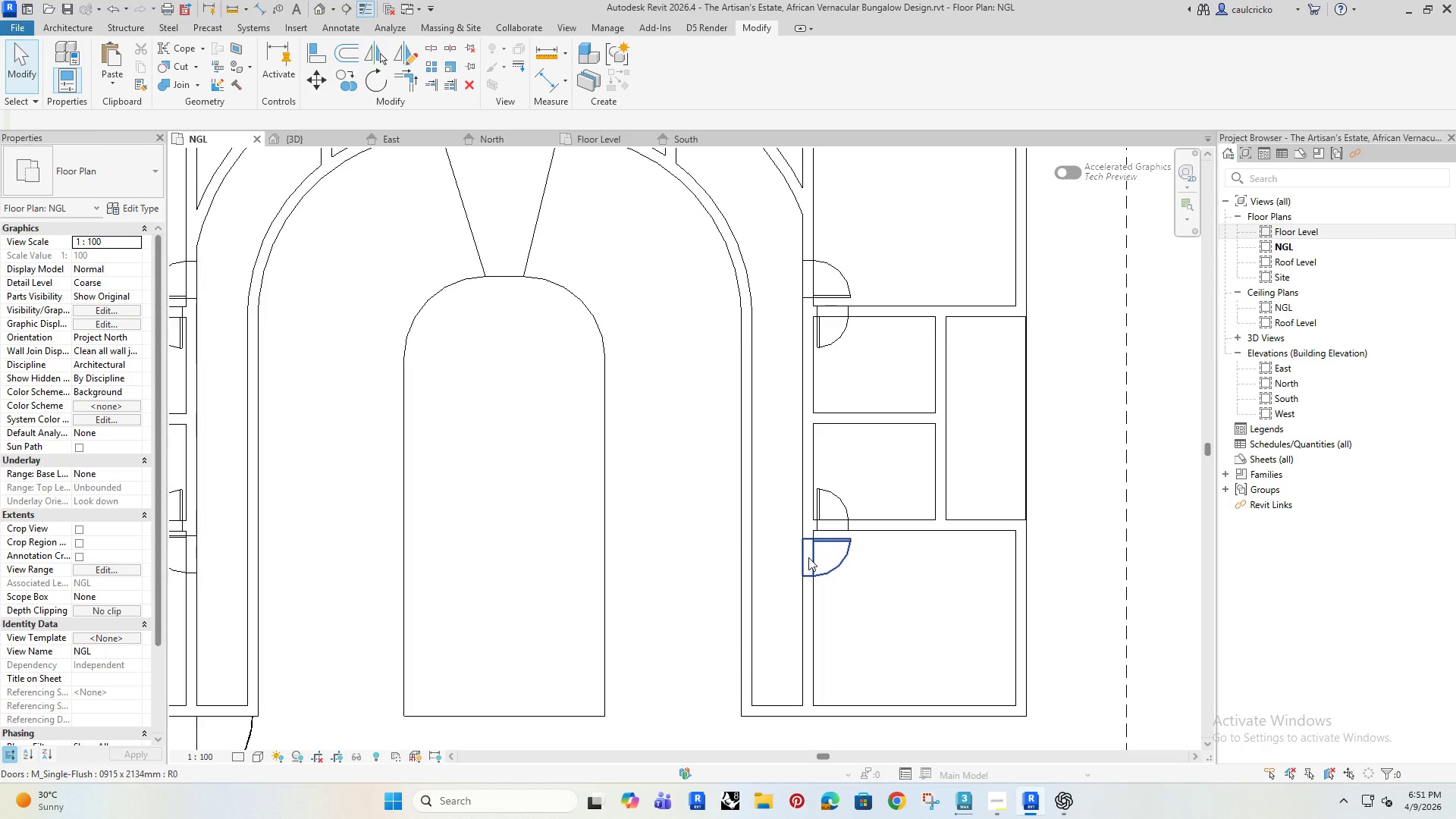 
left_click([808, 557])
 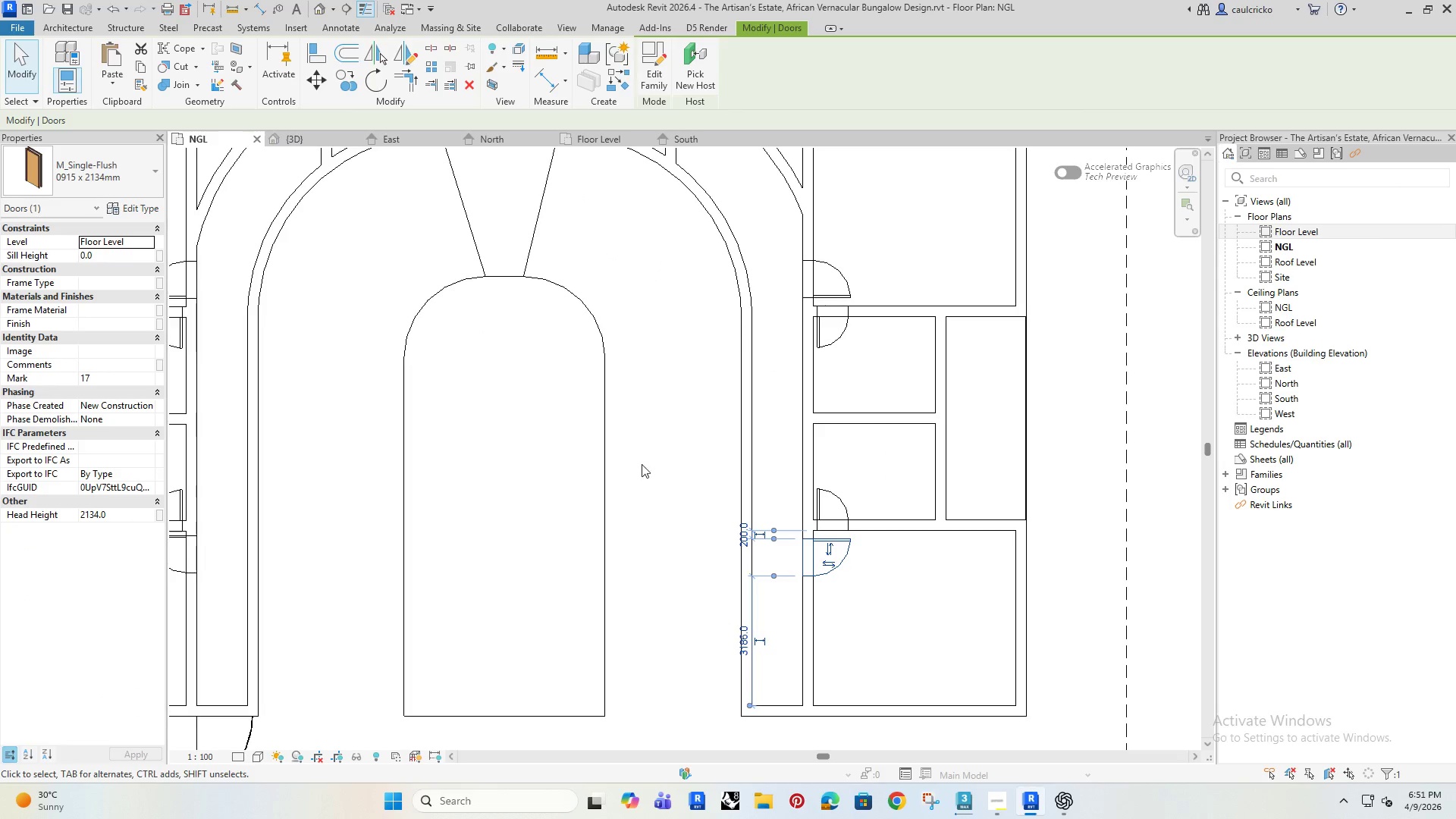 
left_click([648, 447])
 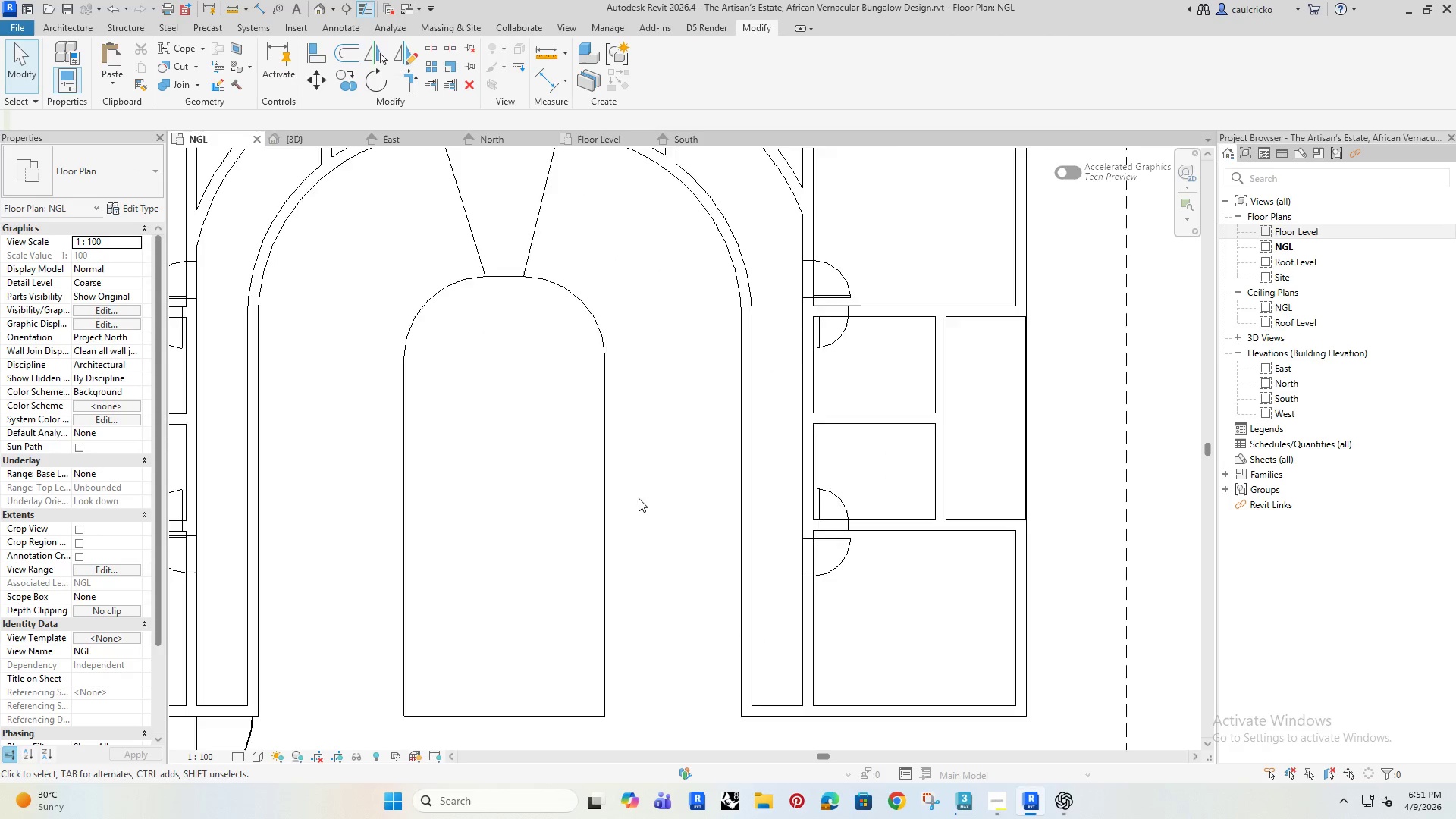 
scroll: coordinate [642, 508], scroll_direction: down, amount: 3.0
 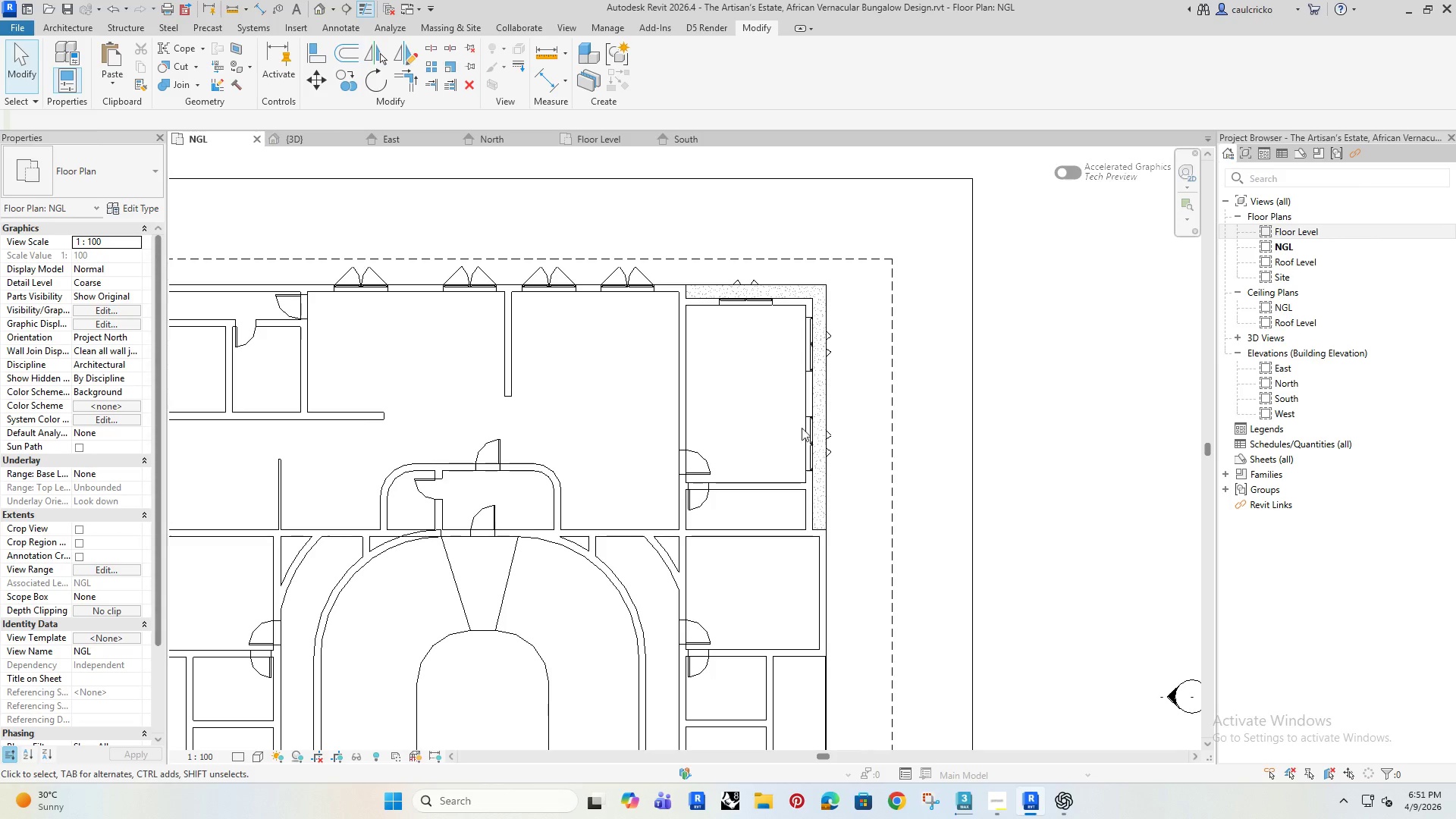 
wait(6.32)
 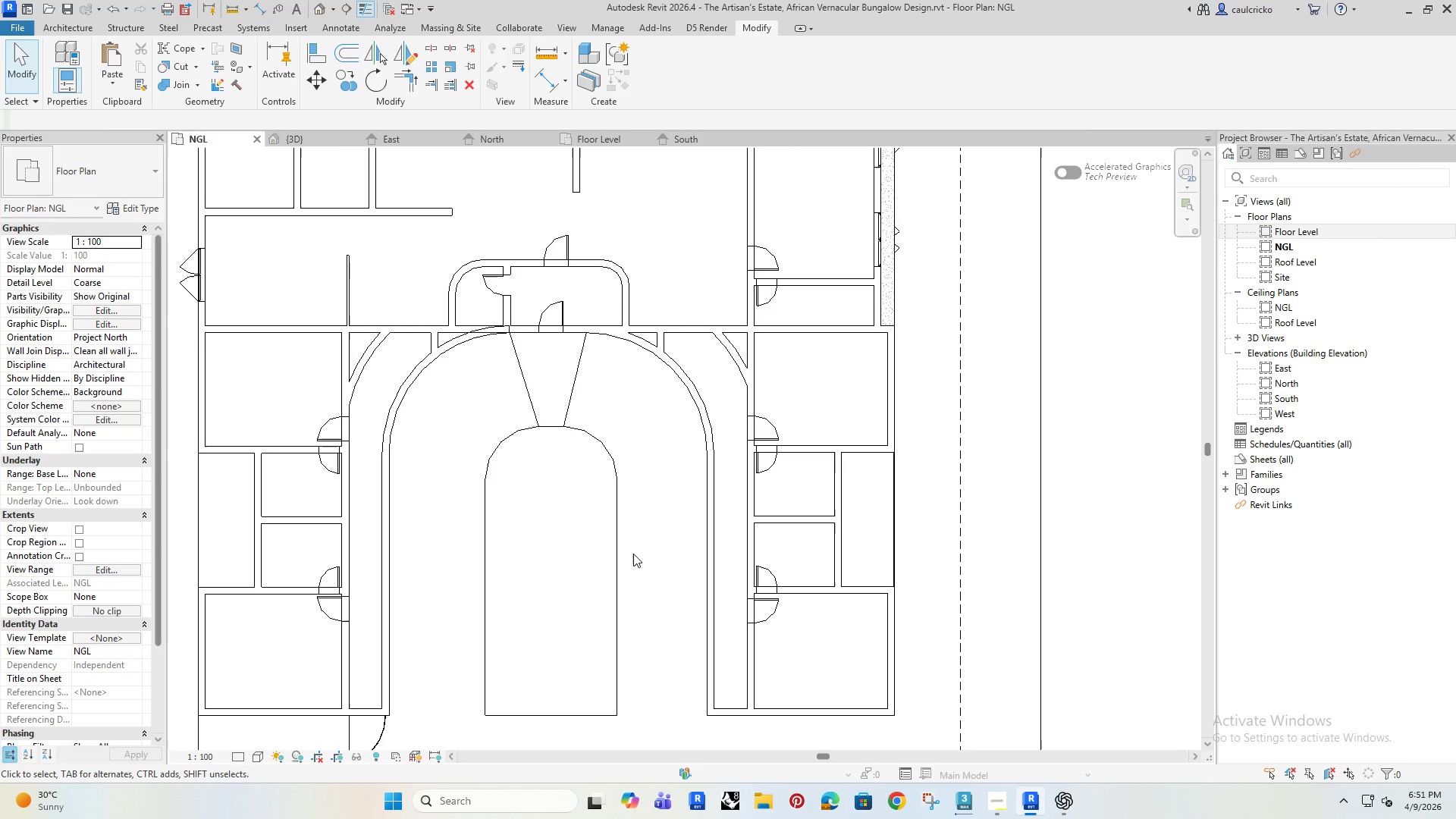 
left_click([802, 340])
 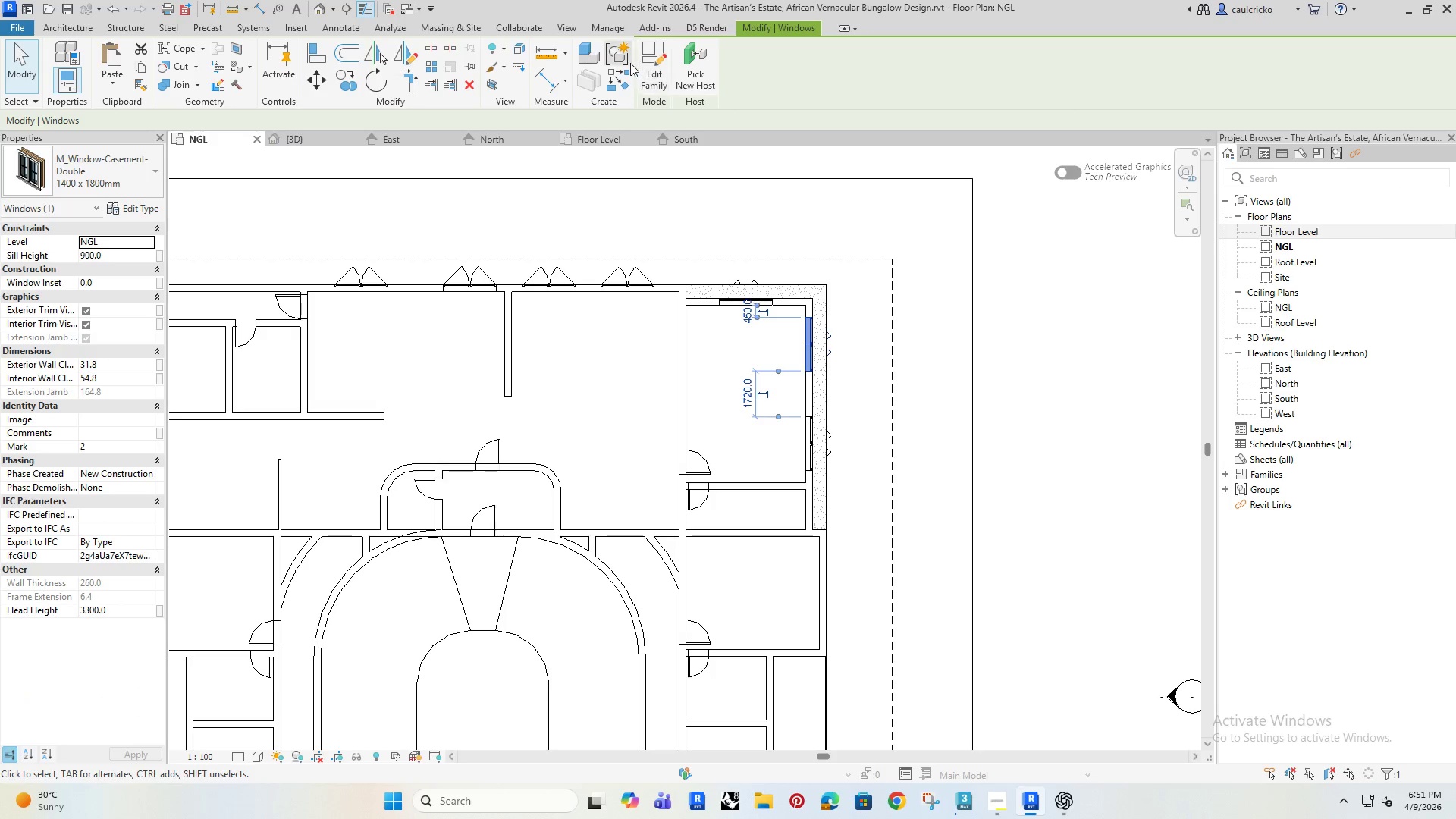 
left_click([648, 55])
 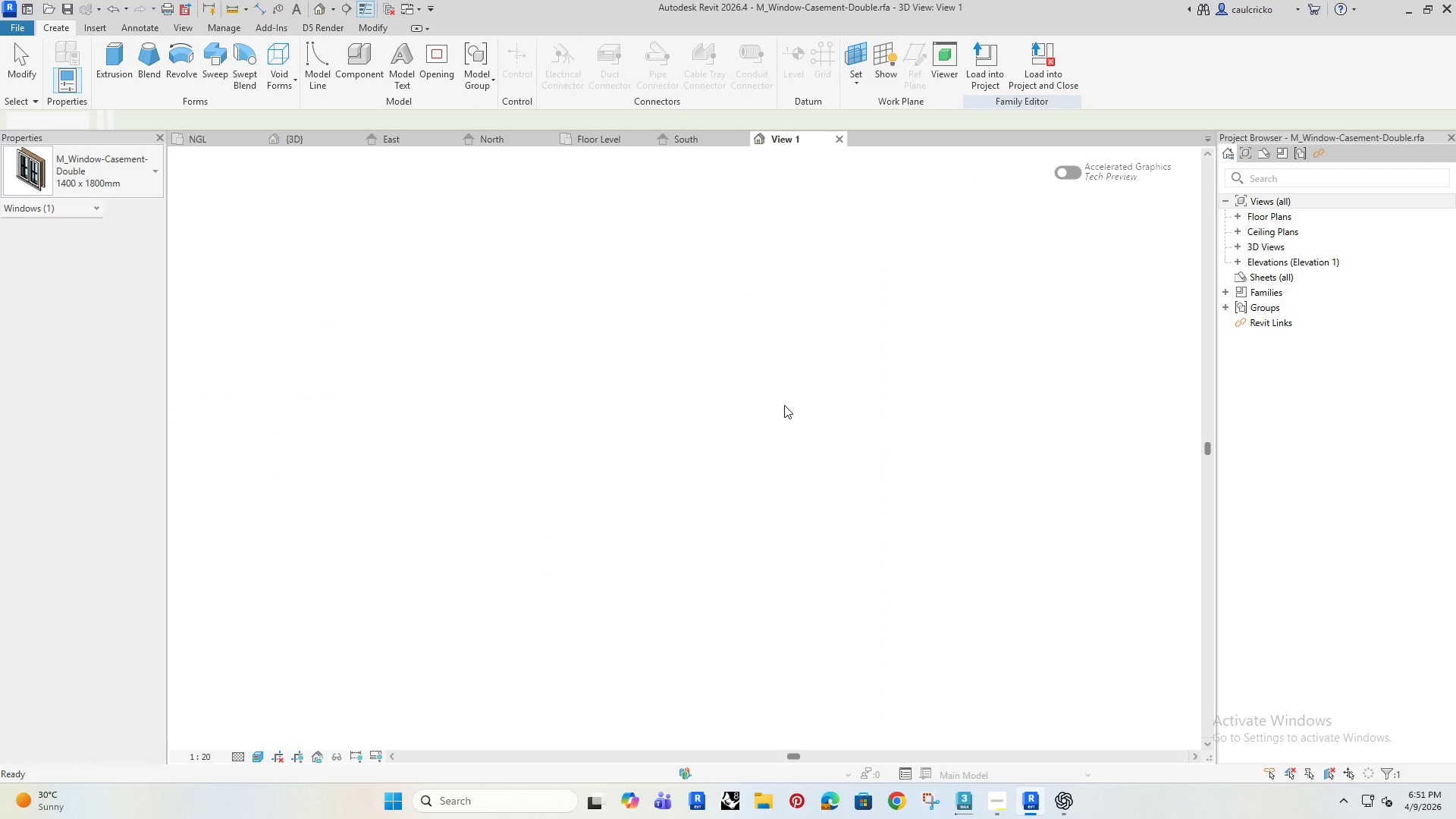 
wait(7.22)
 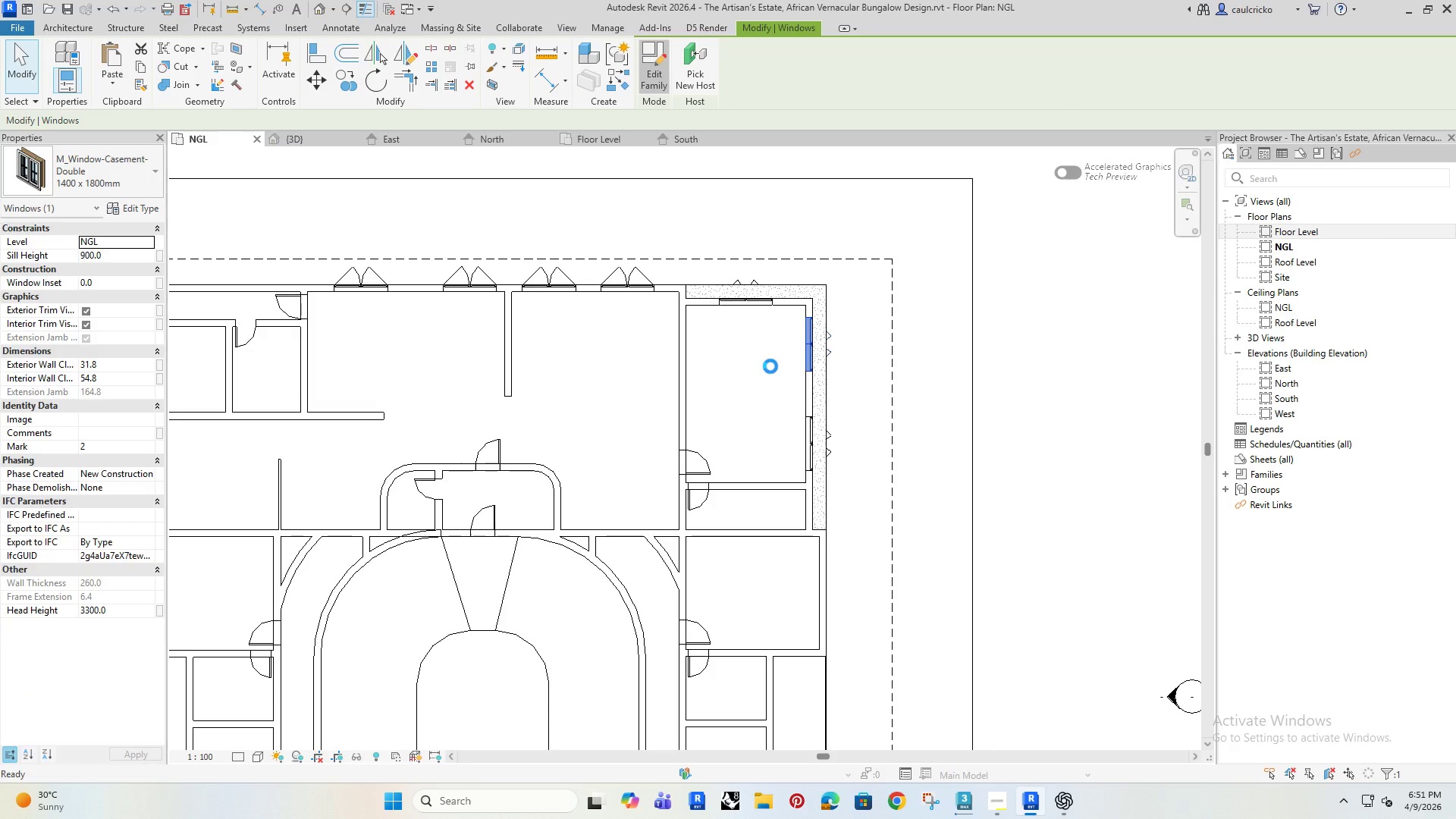 
double_click([1254, 215])
 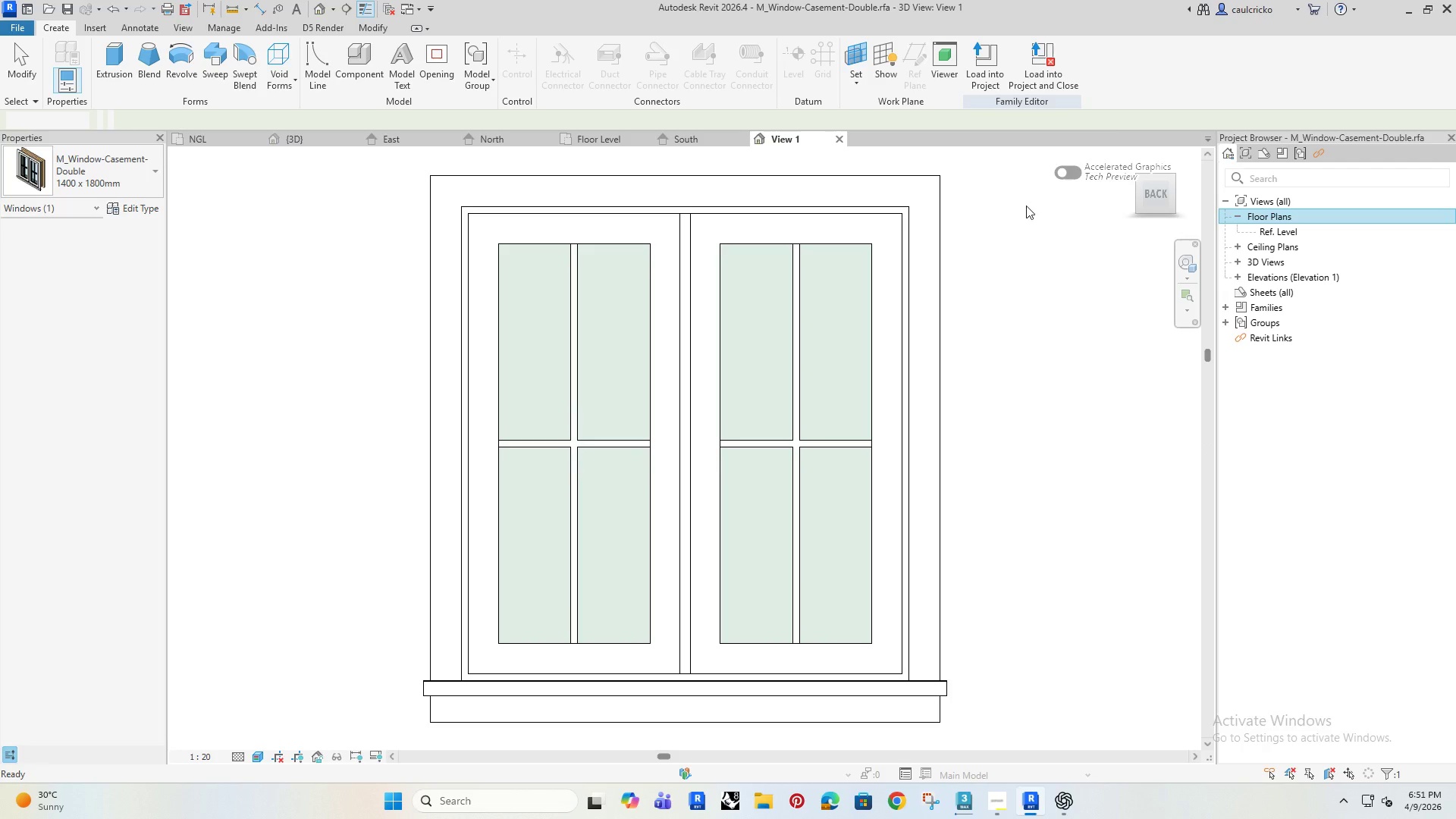 
wait(5.17)
 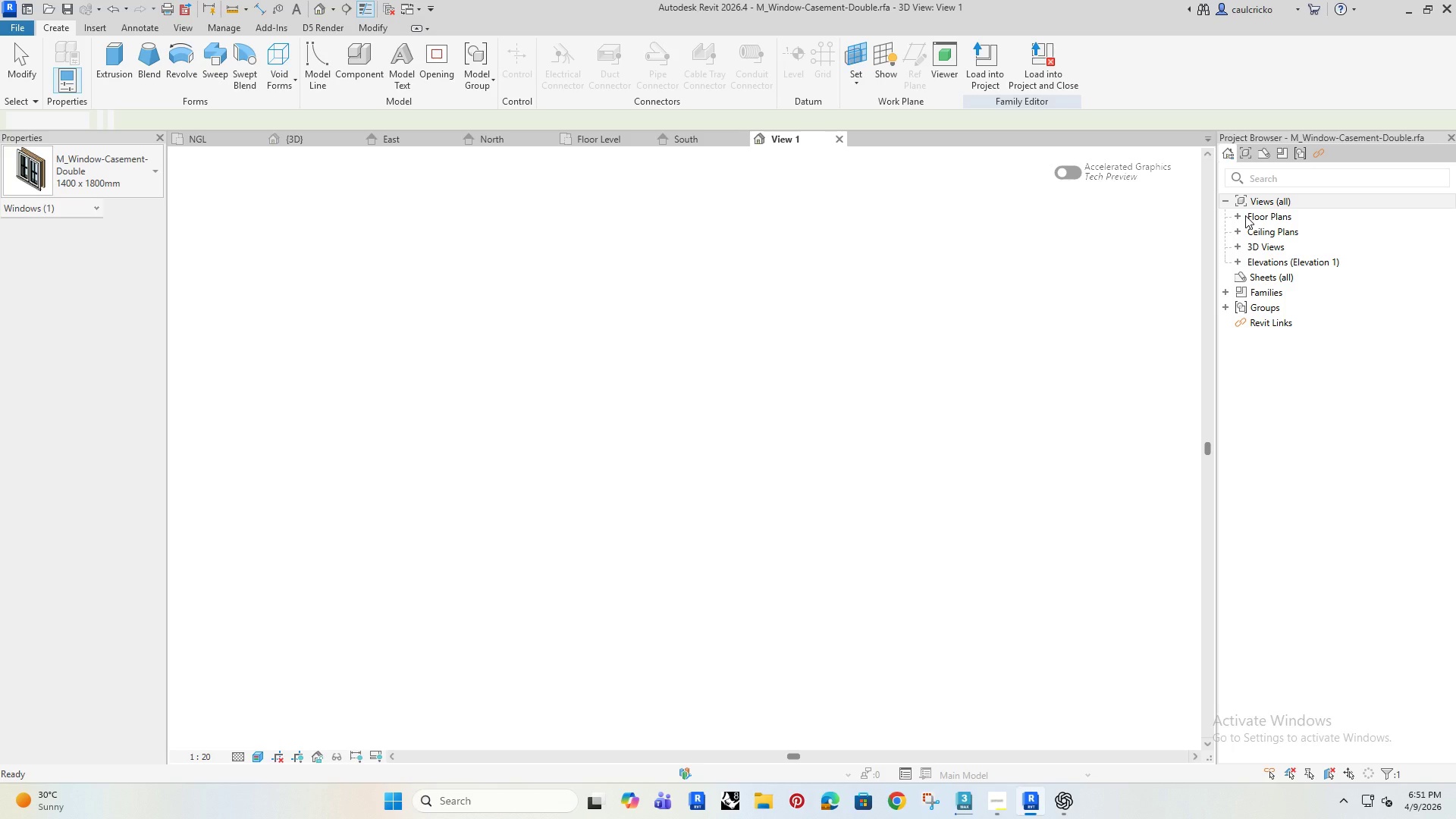 
double_click([1272, 231])
 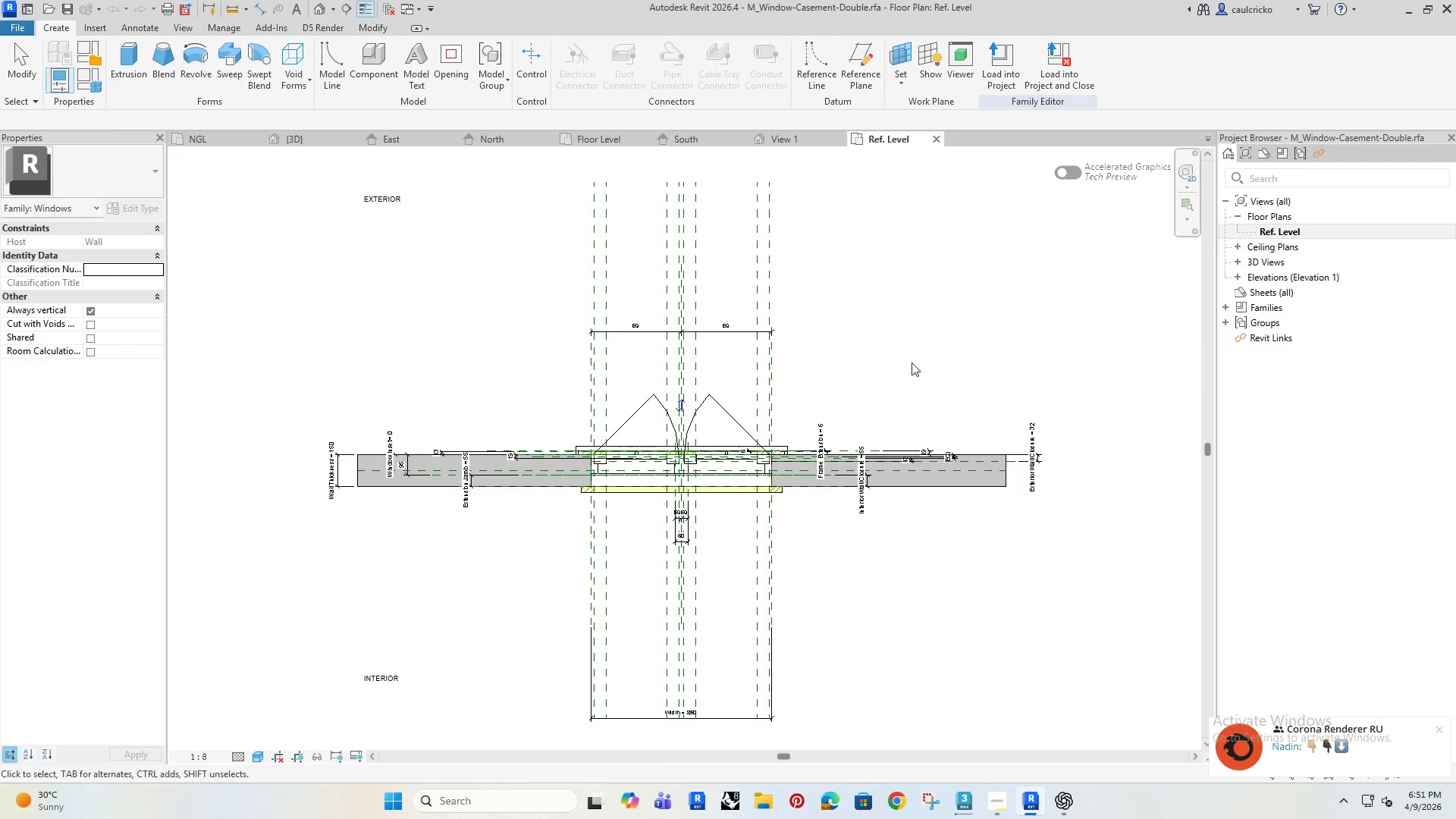 
scroll: coordinate [641, 448], scroll_direction: up, amount: 5.0
 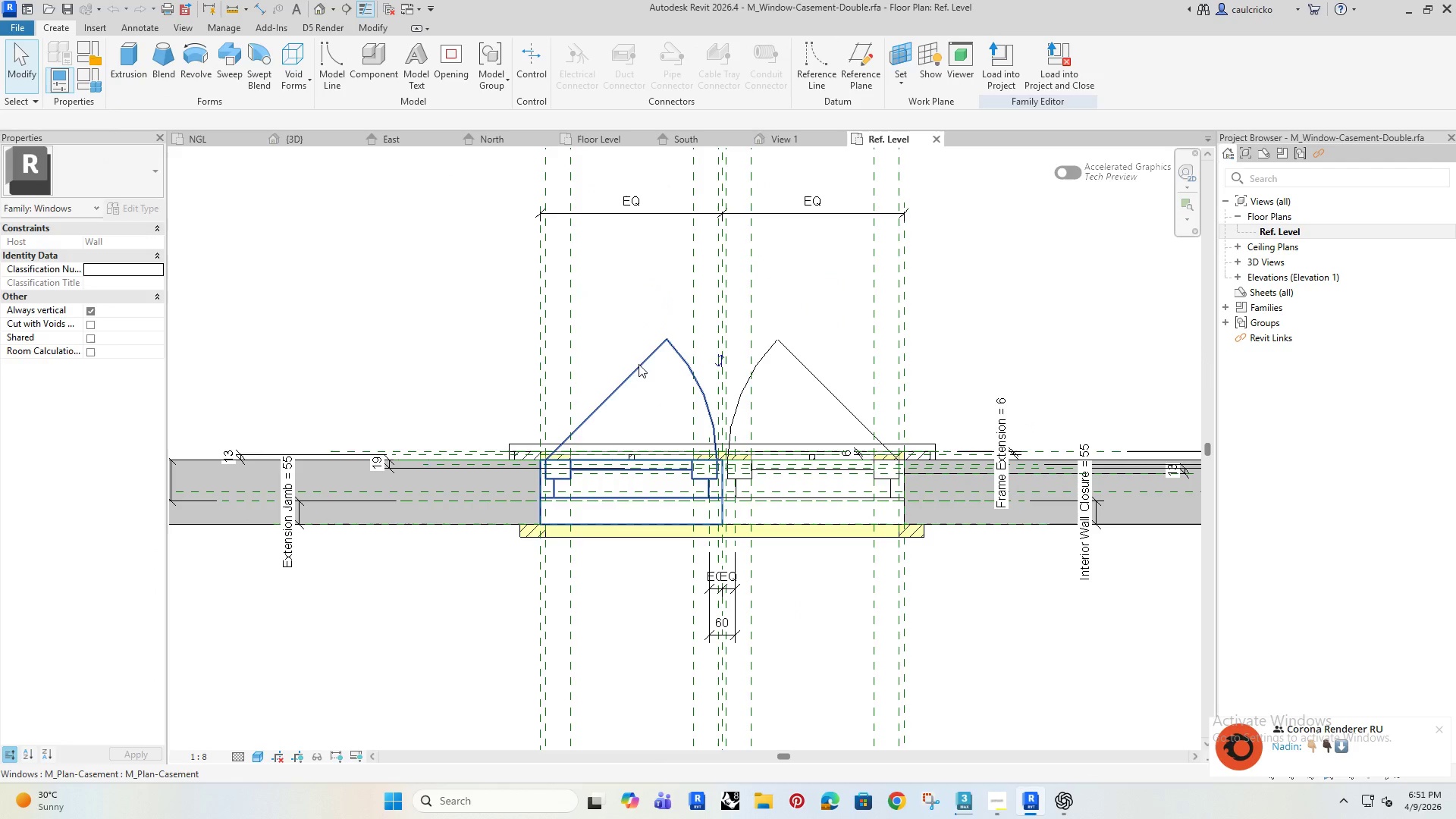 
left_click([639, 364])
 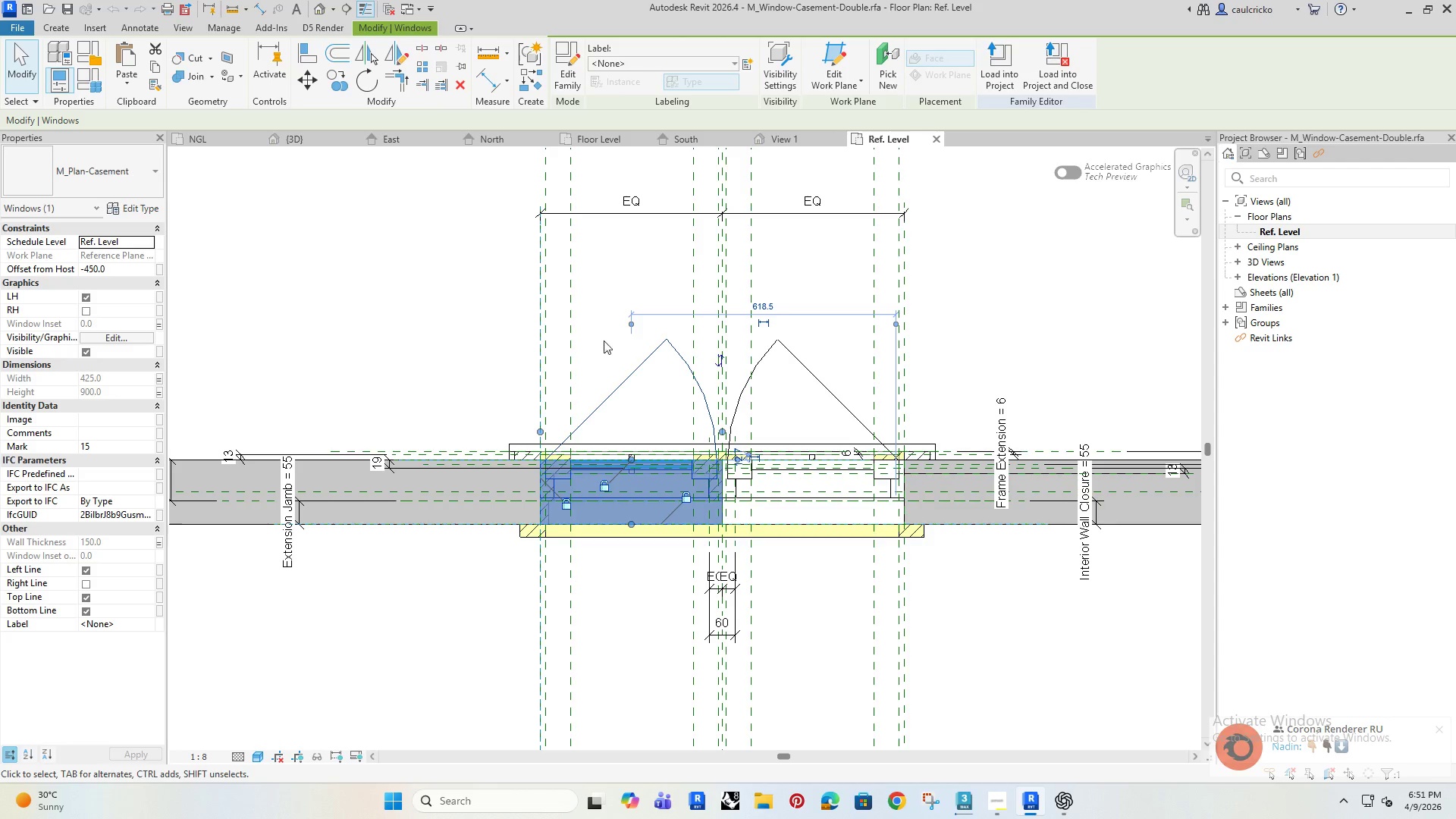 
wait(5.84)
 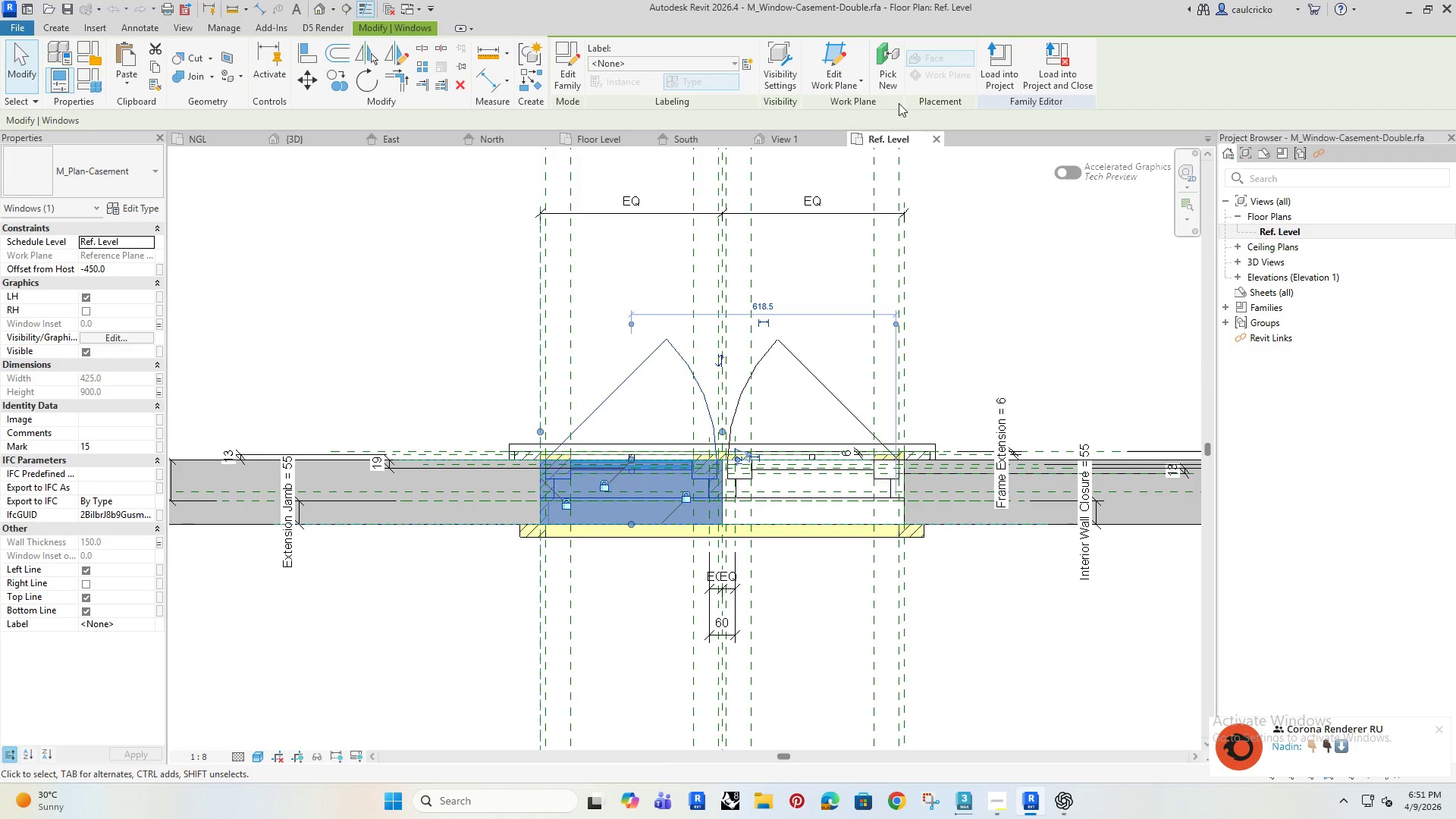 
double_click([641, 362])
 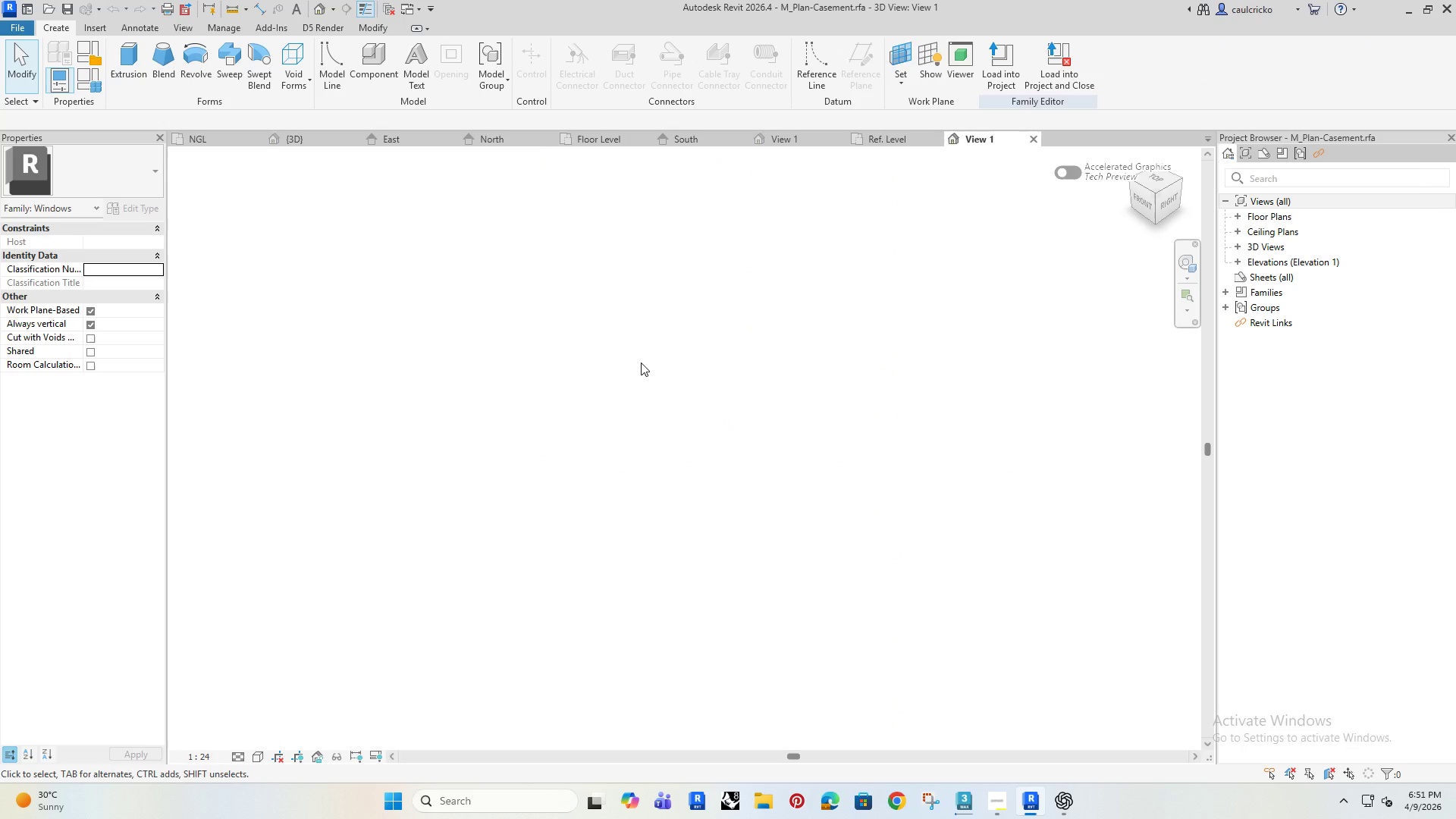 
double_click([1260, 215])
 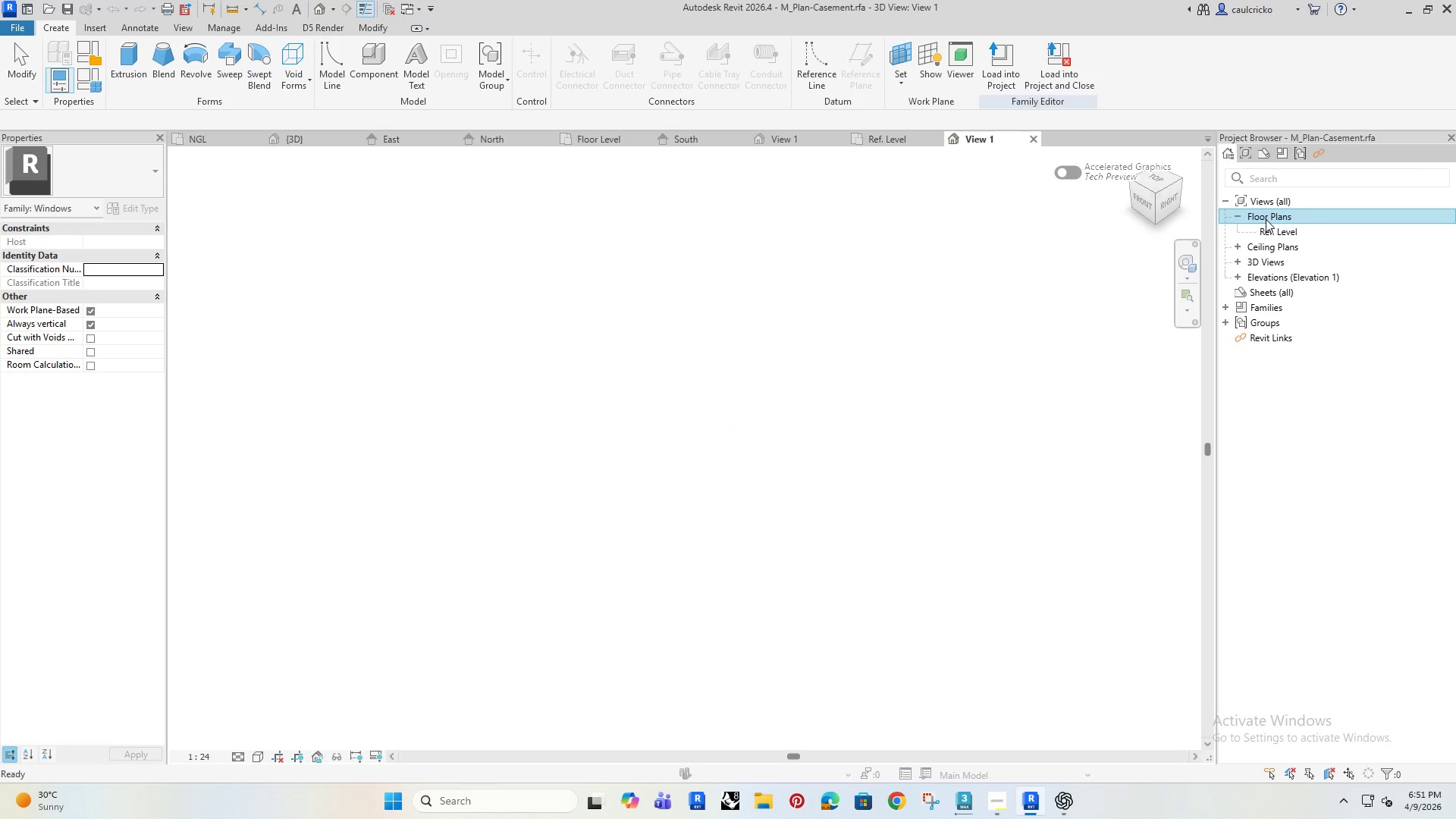 
double_click([1271, 227])
 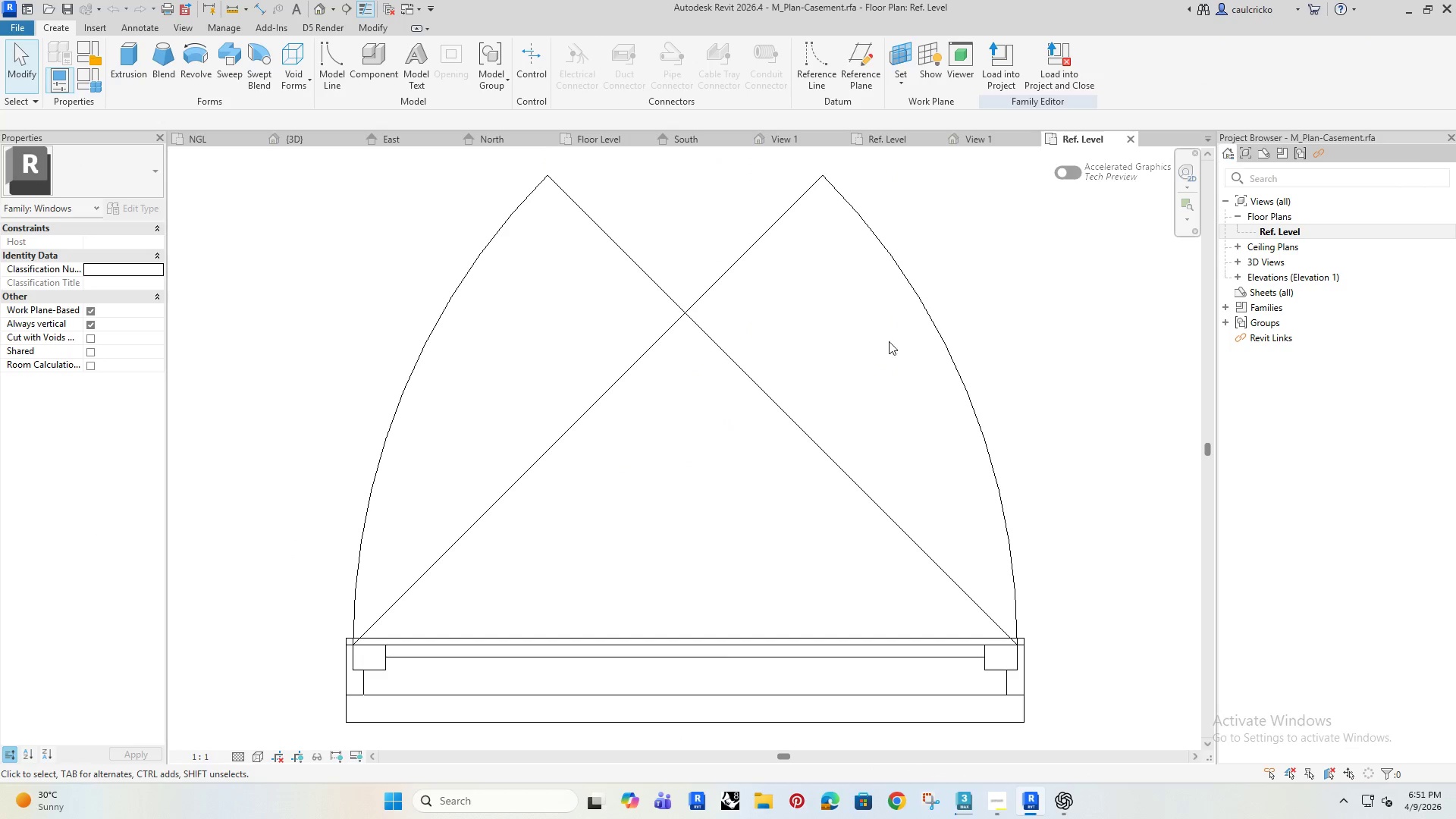 
left_click_drag(start_coordinate=[1047, 245], to_coordinate=[242, 412])
 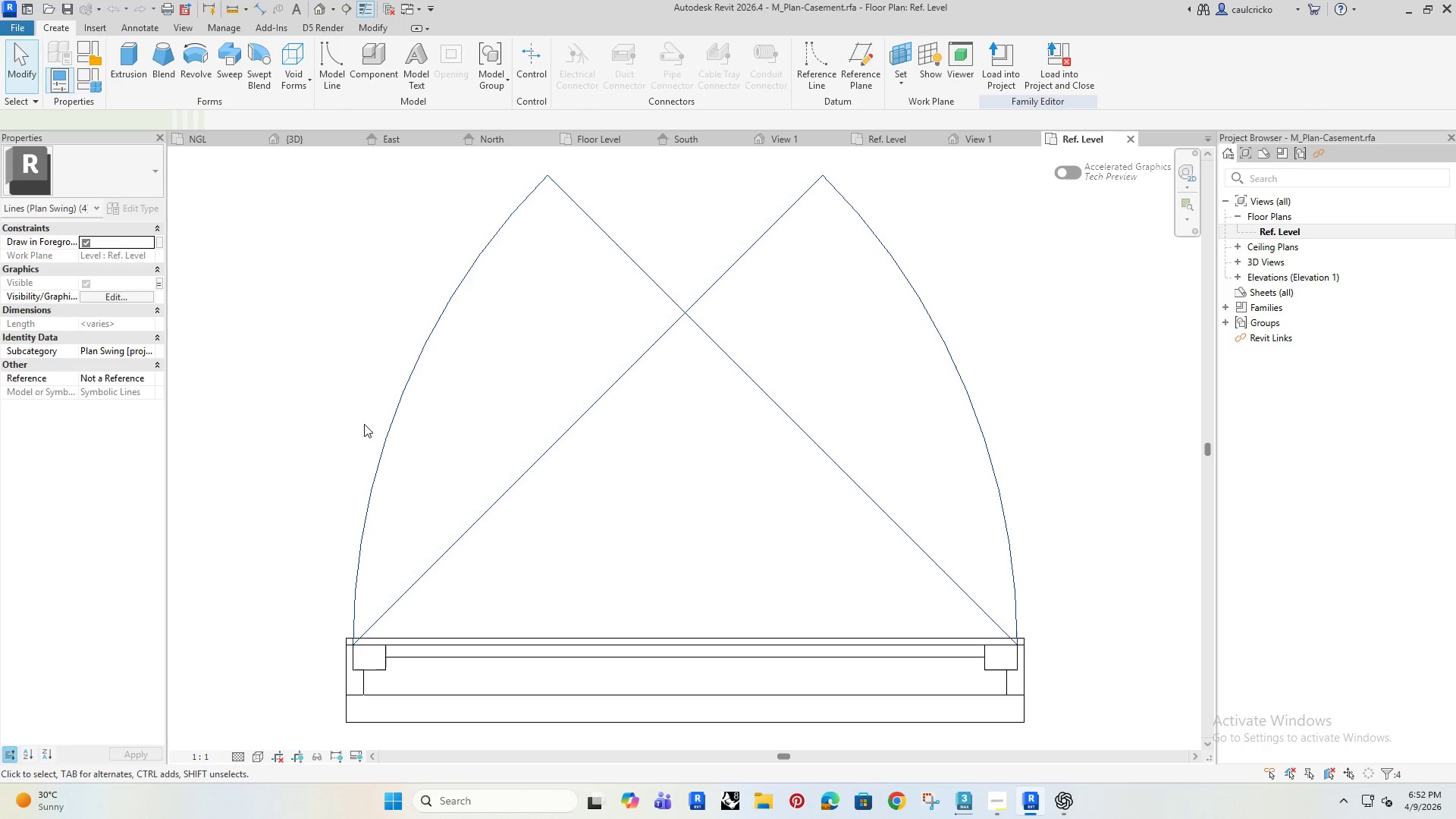 
key(Delete)
 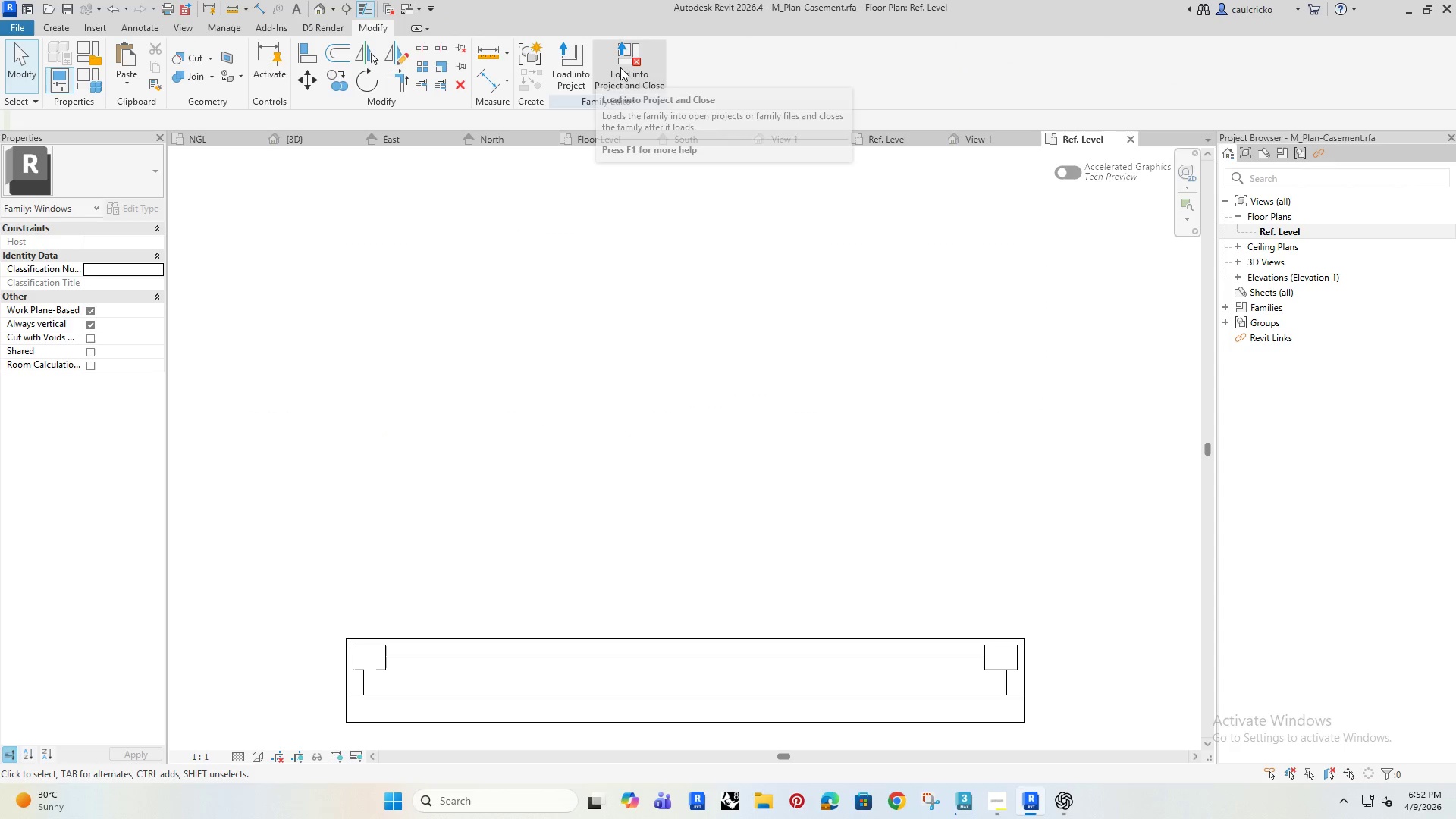 
left_click([620, 67])
 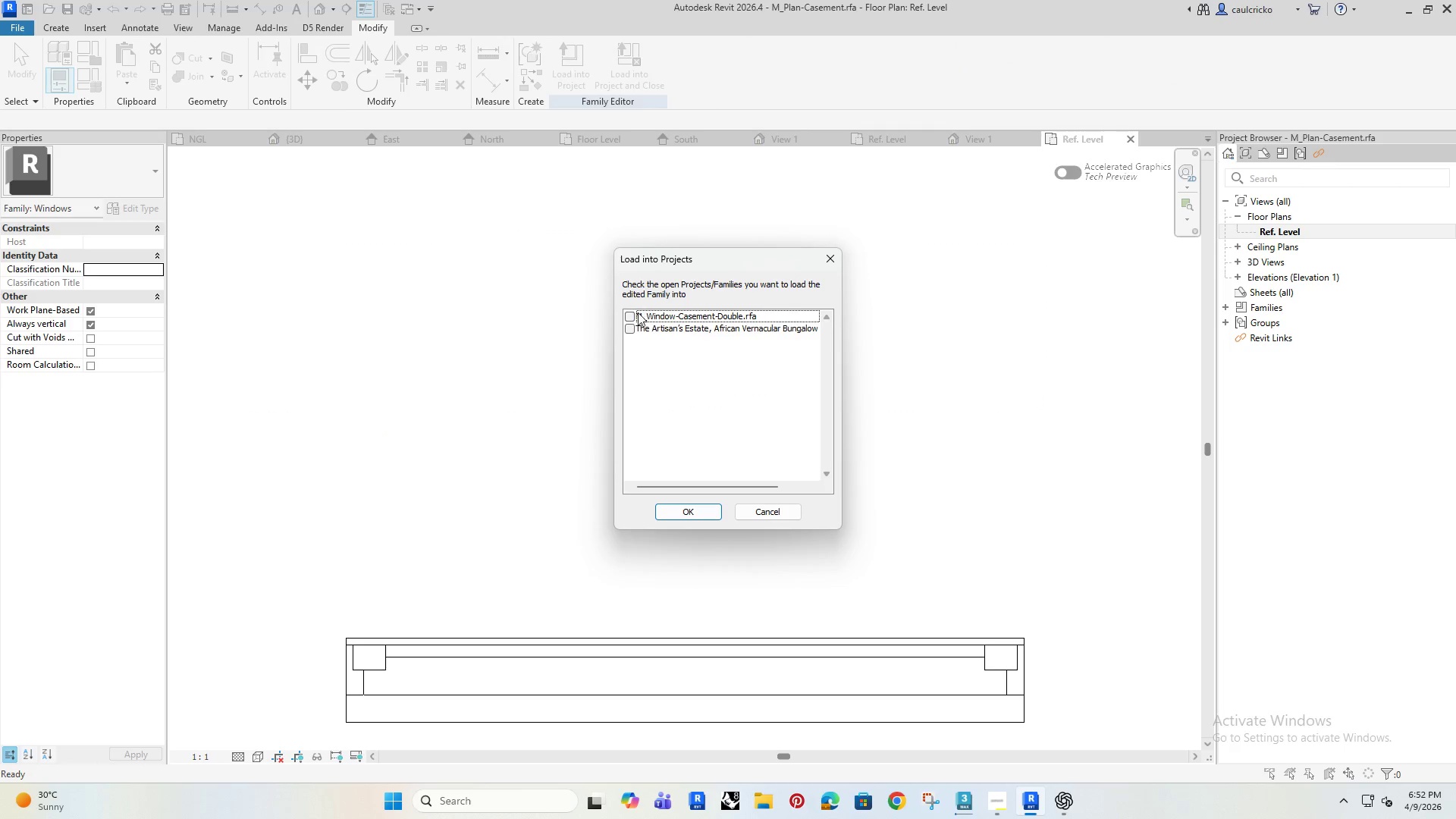 
left_click([629, 317])
 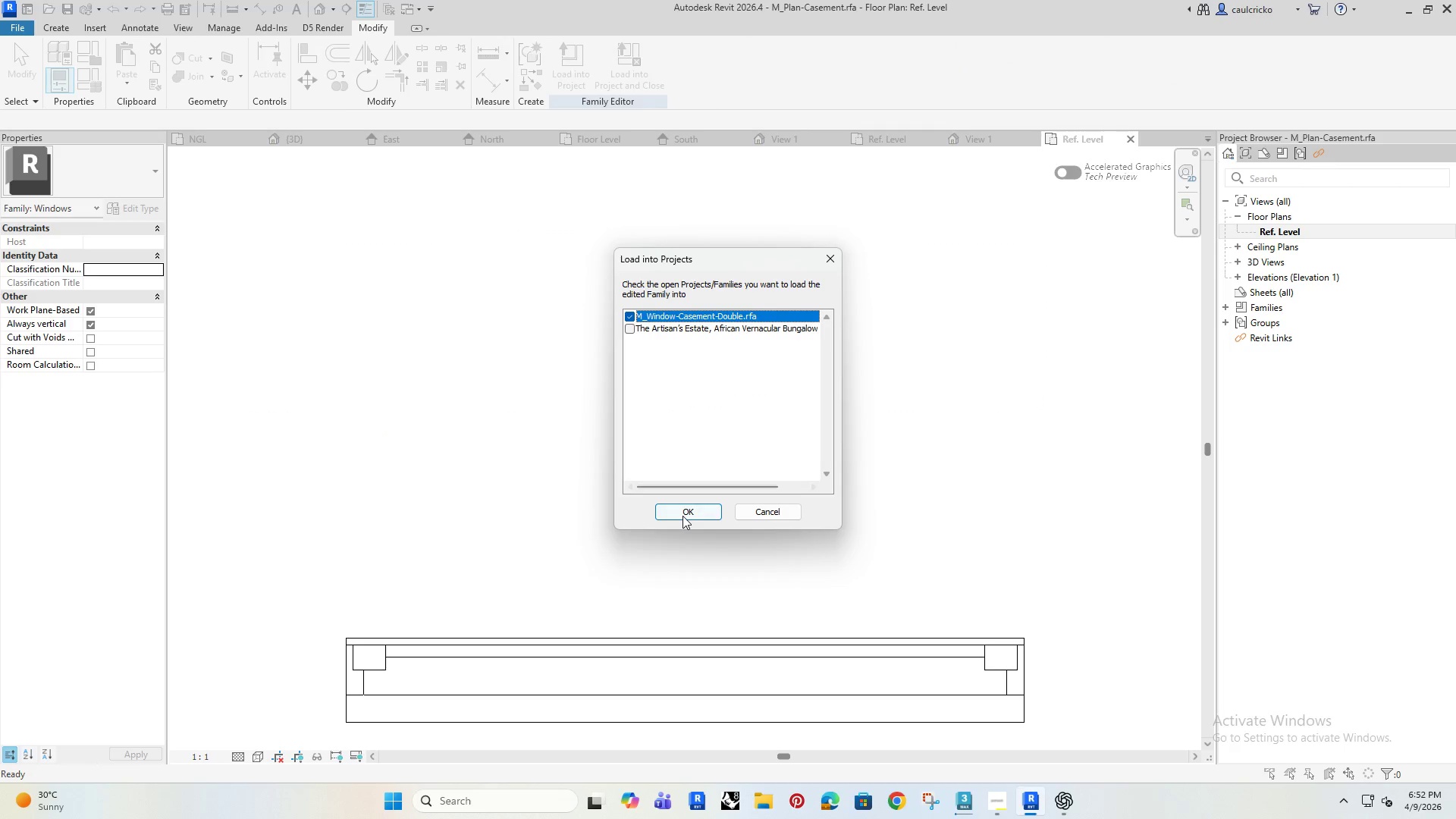 
left_click([682, 516])
 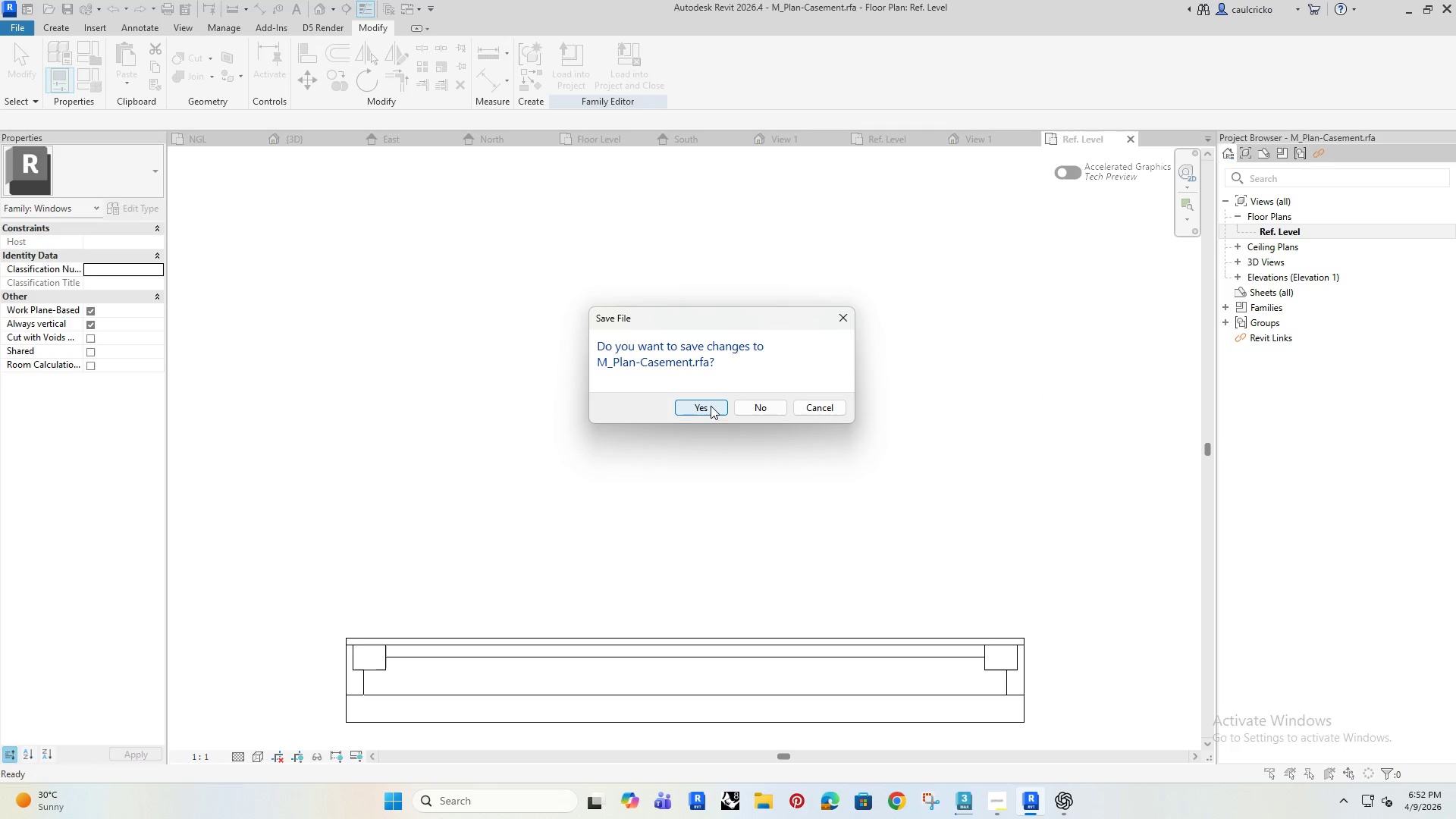 
left_click([745, 403])
 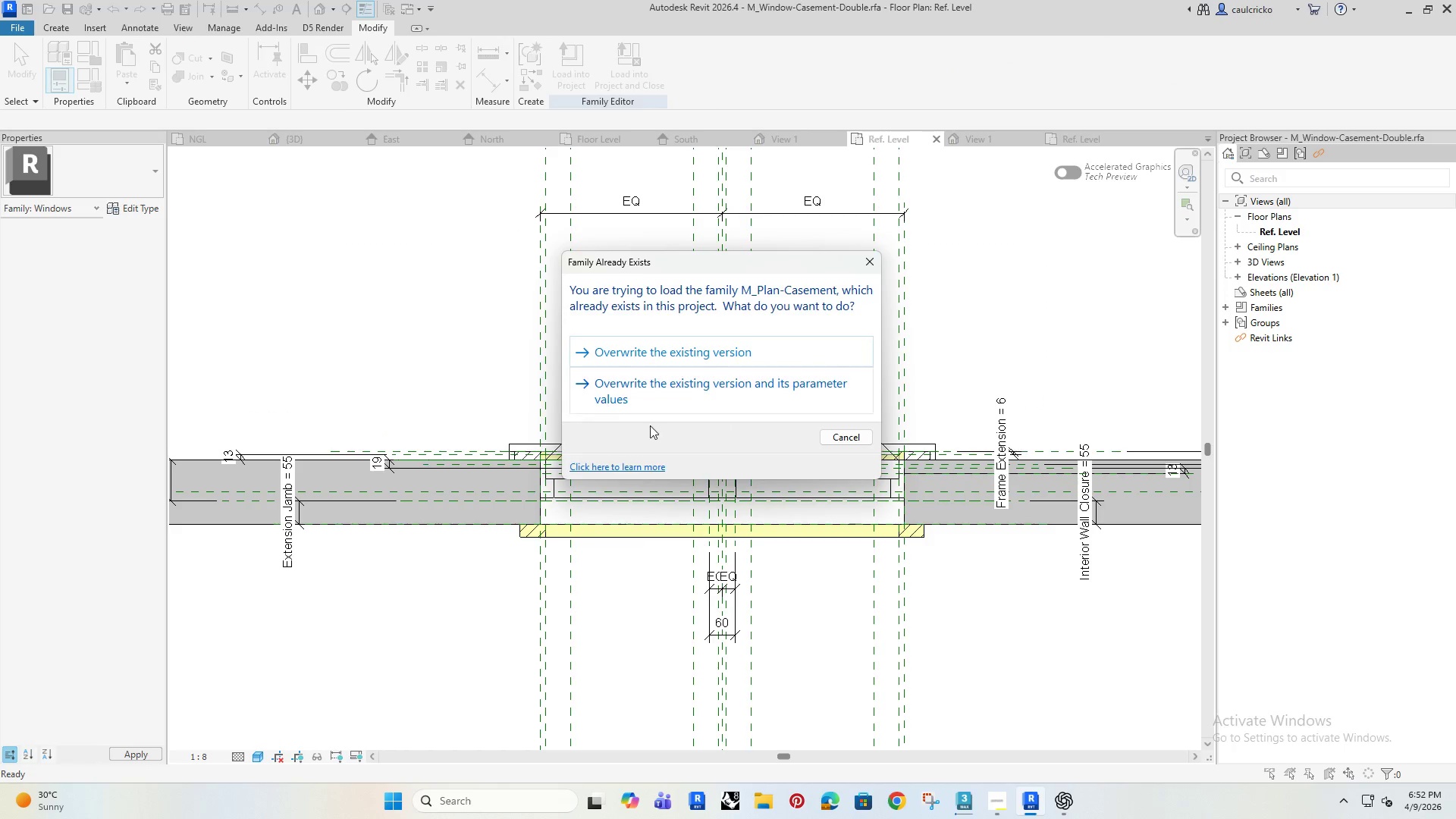 
left_click([635, 353])
 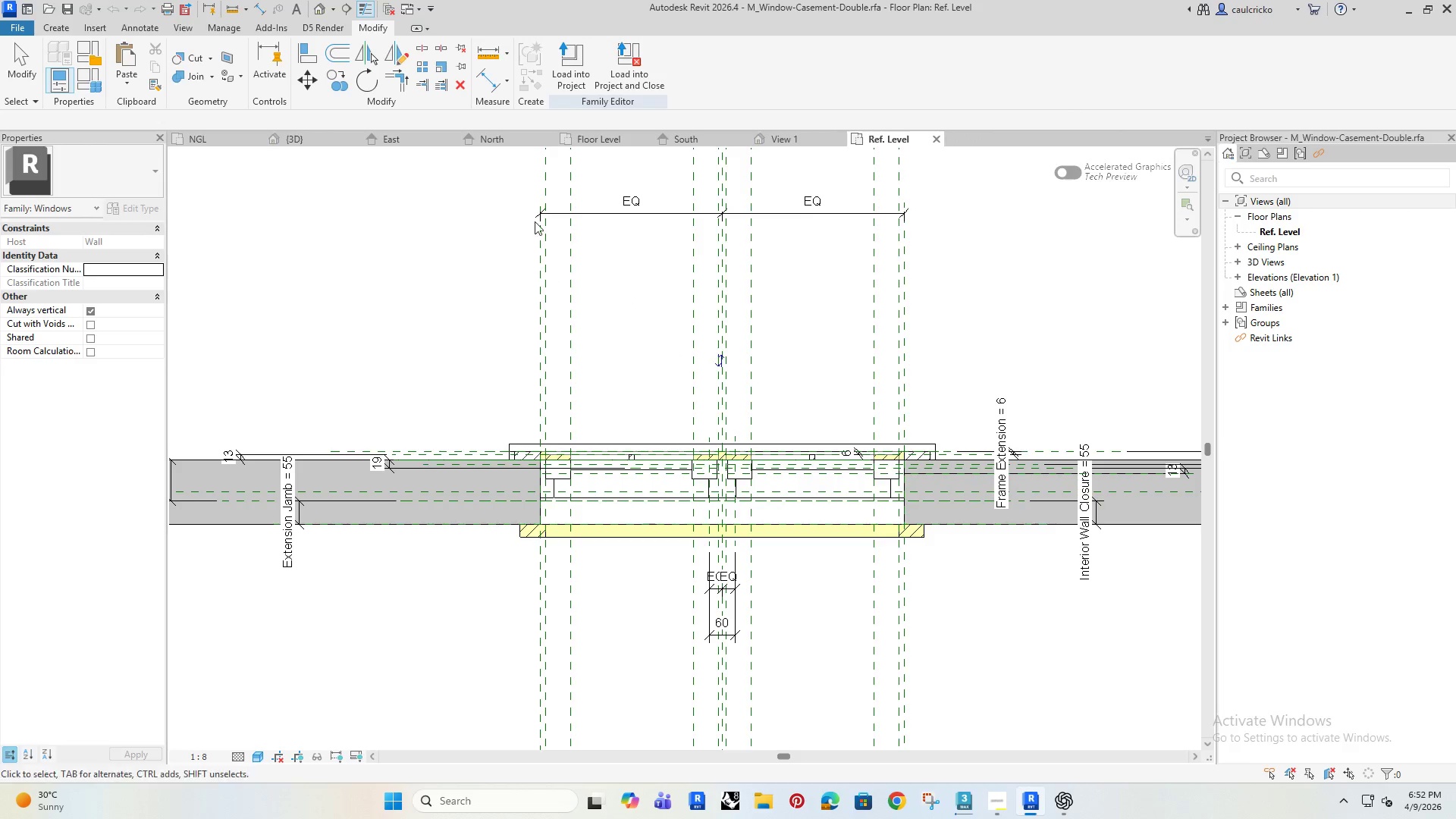 
left_click([630, 48])
 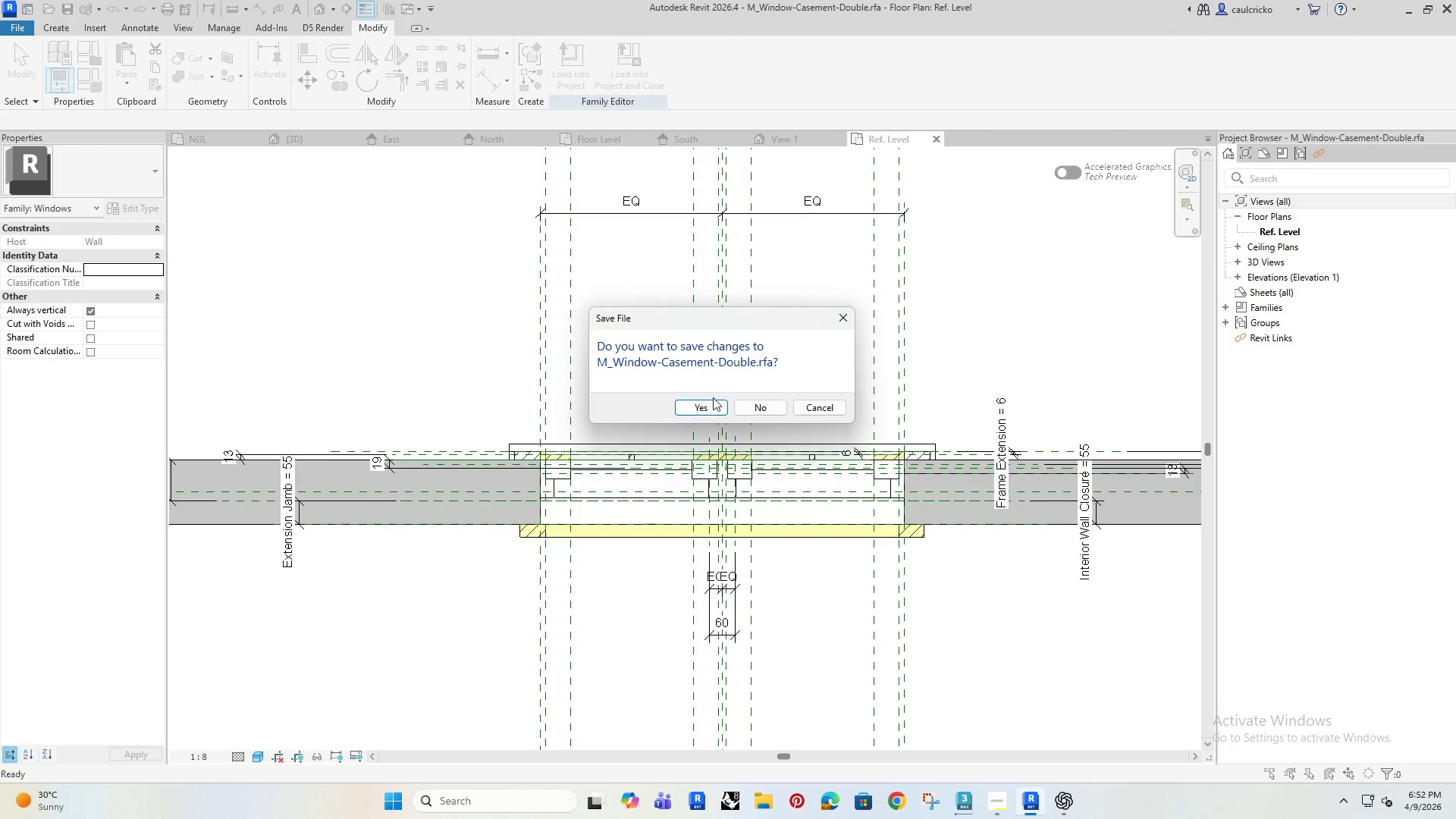 
left_click([740, 403])
 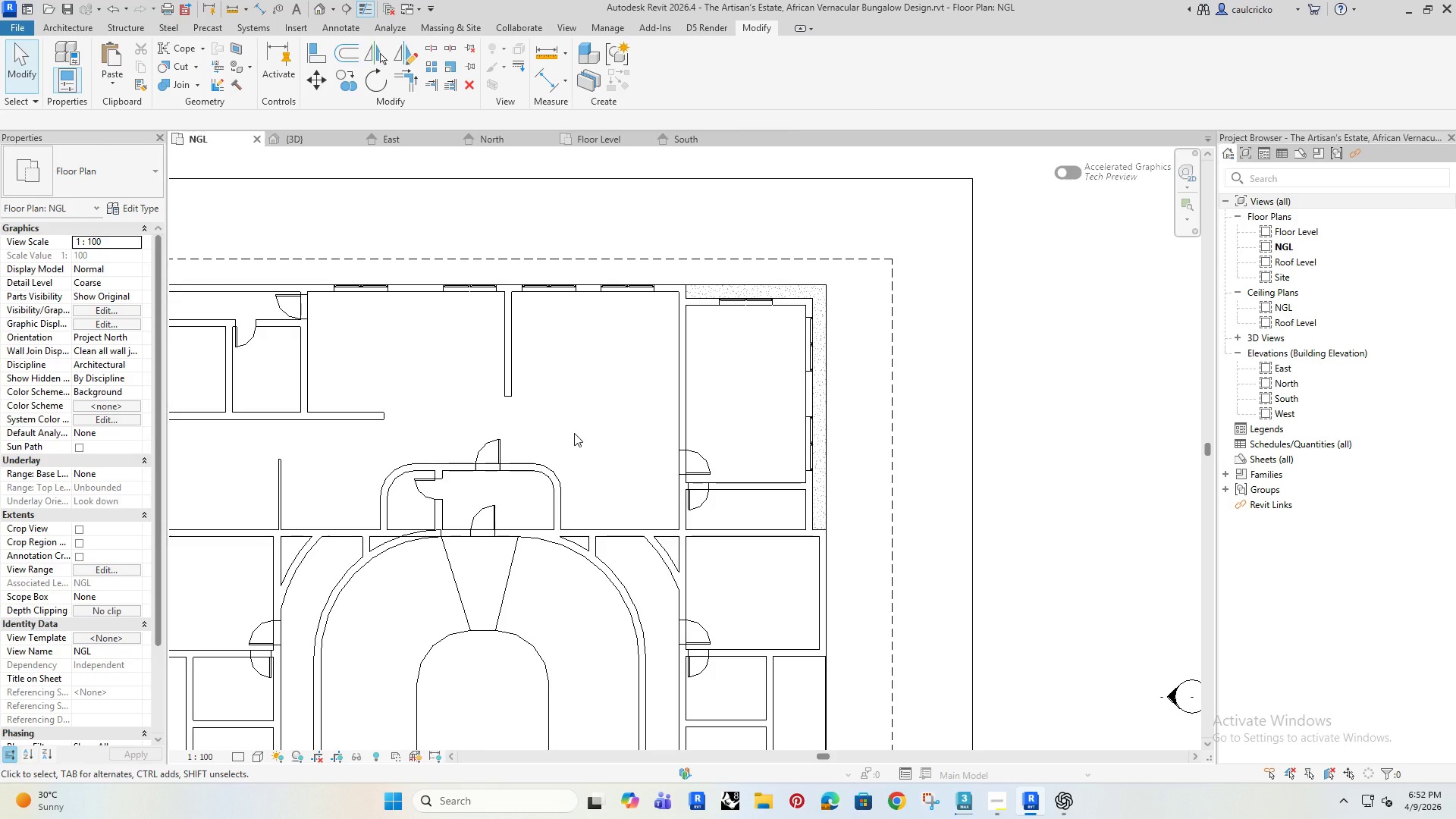 
wait(18.45)
 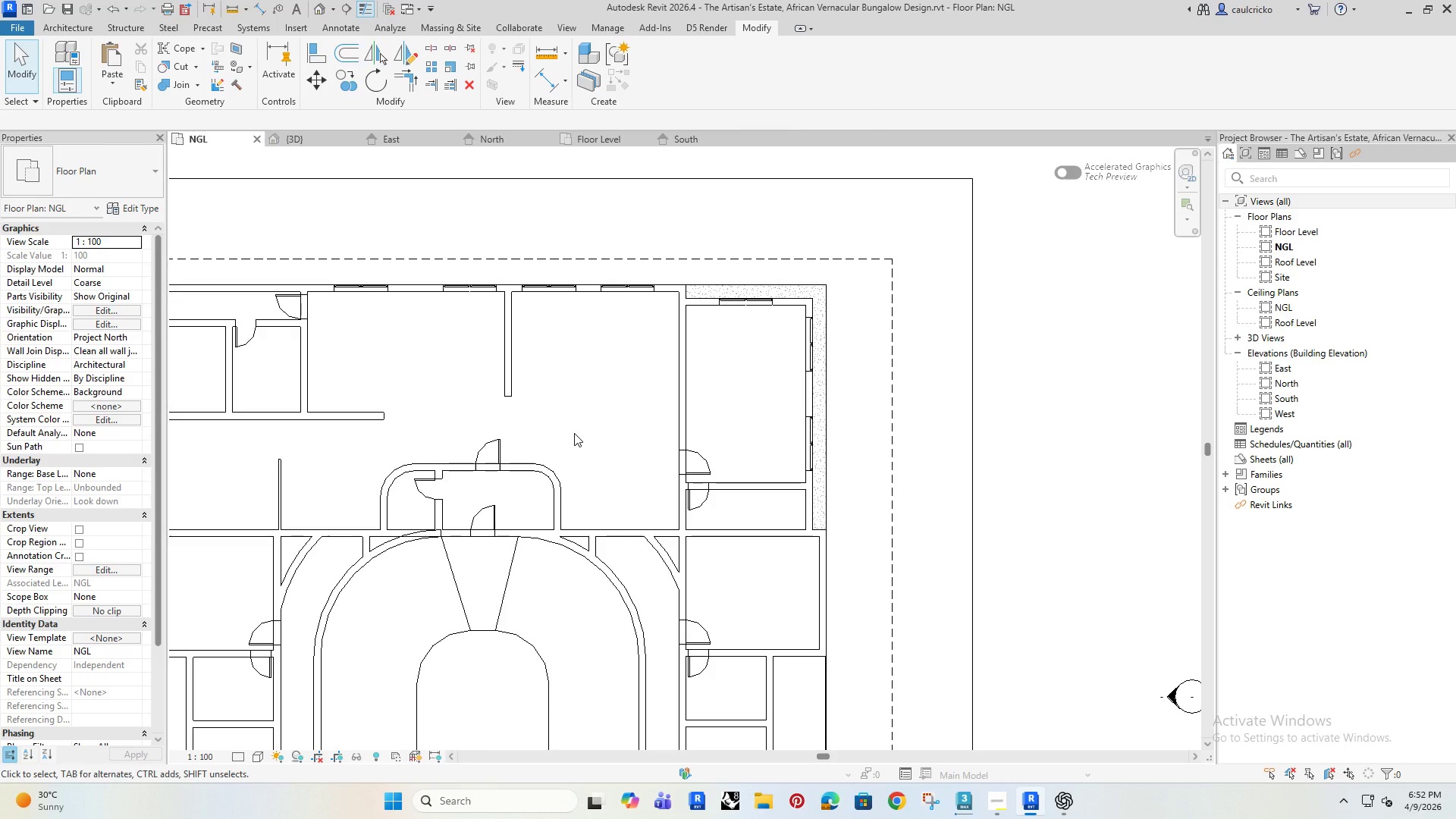 
scroll: coordinate [424, 491], scroll_direction: down, amount: 4.0
 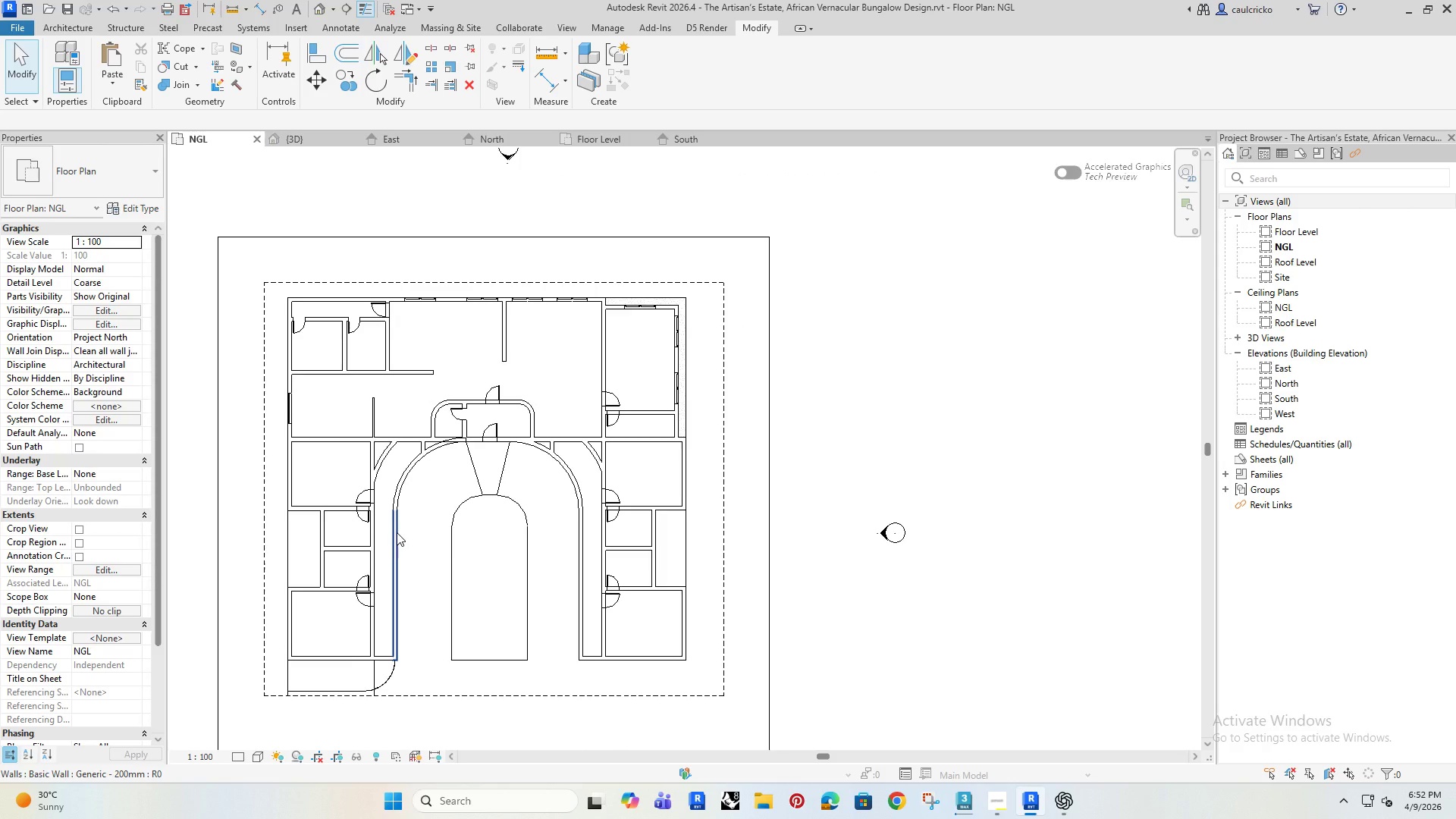 
left_click([397, 532])
 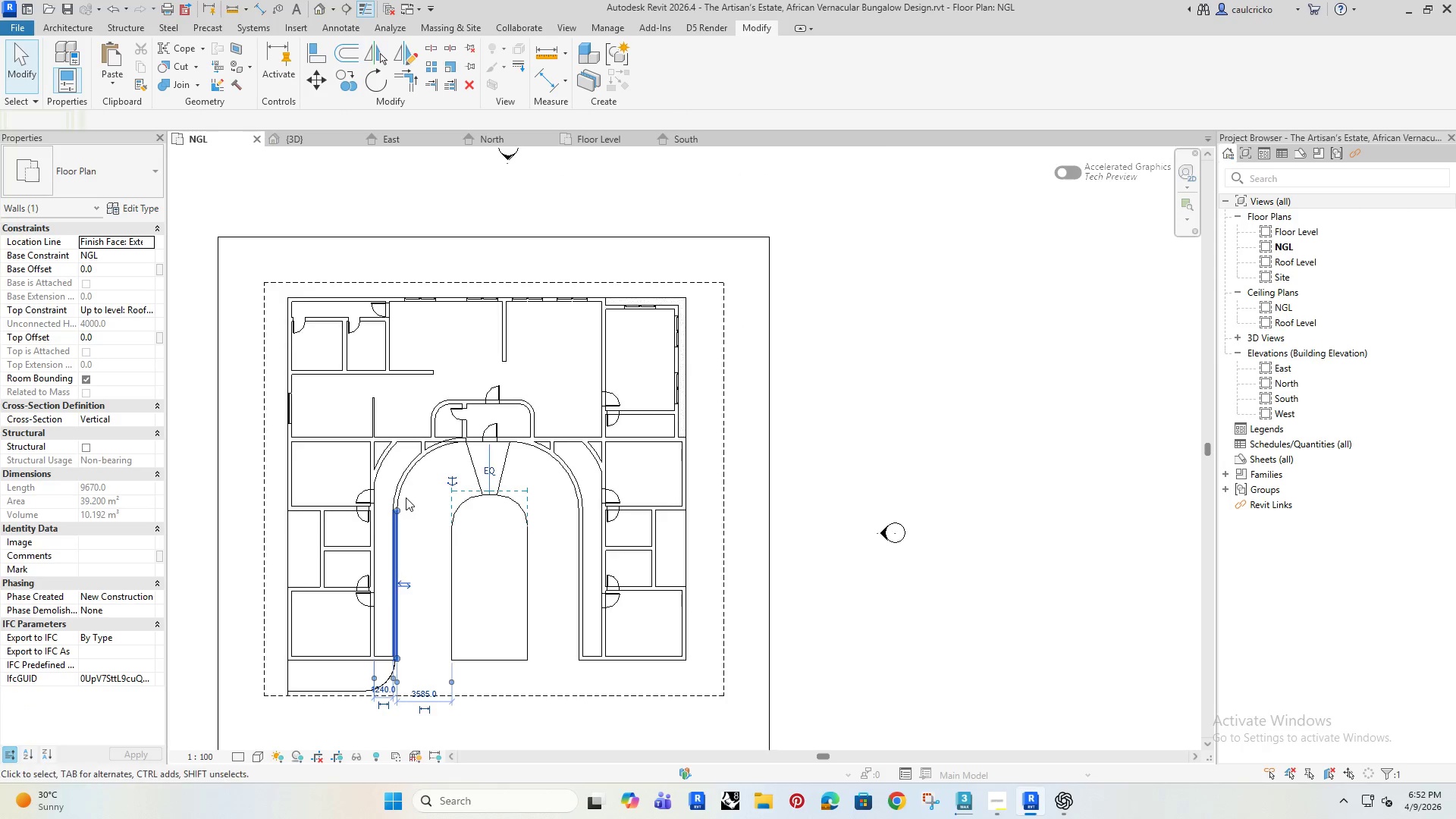 
scroll: coordinate [406, 497], scroll_direction: up, amount: 2.0
 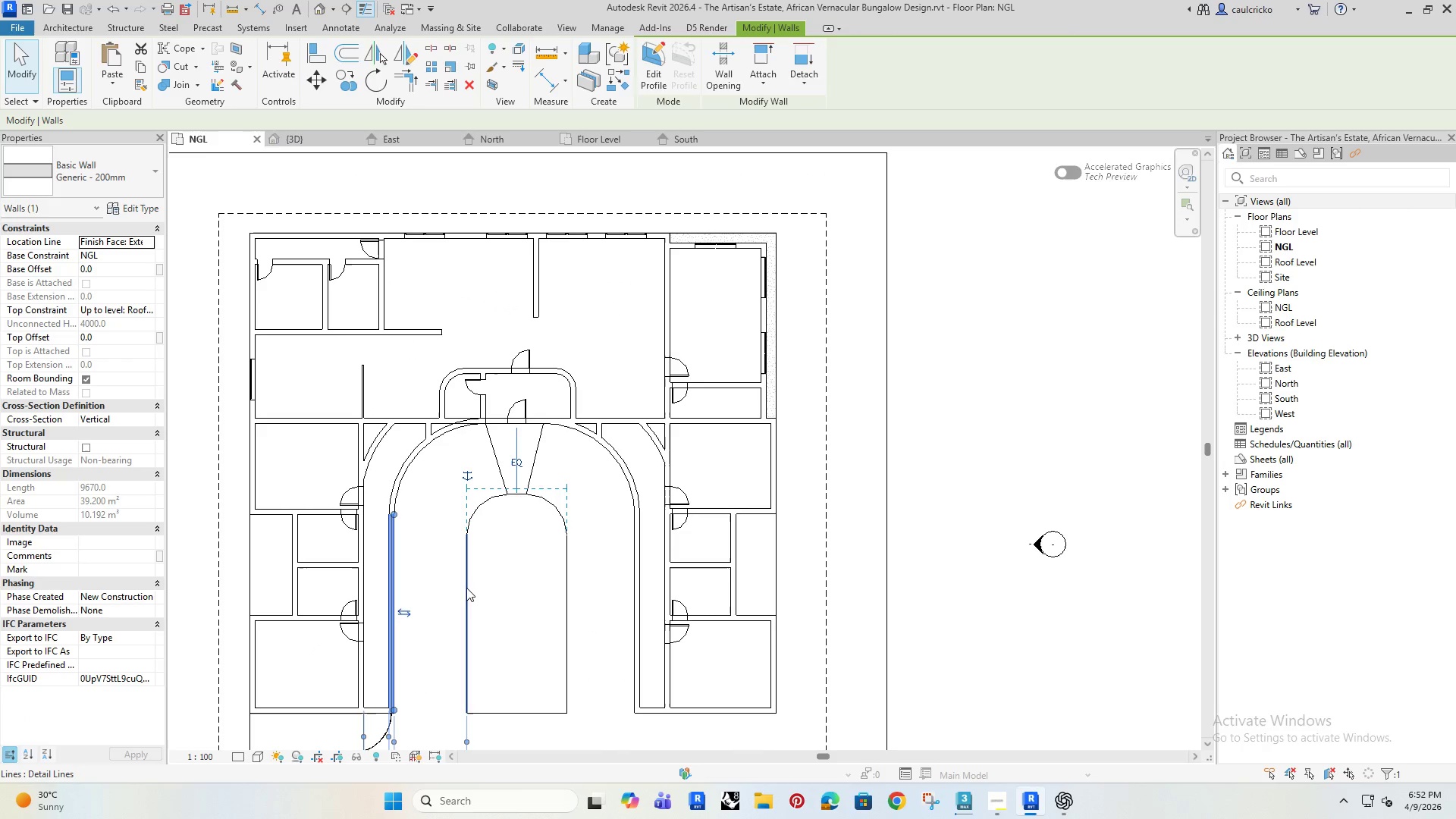 
left_click([438, 583])
 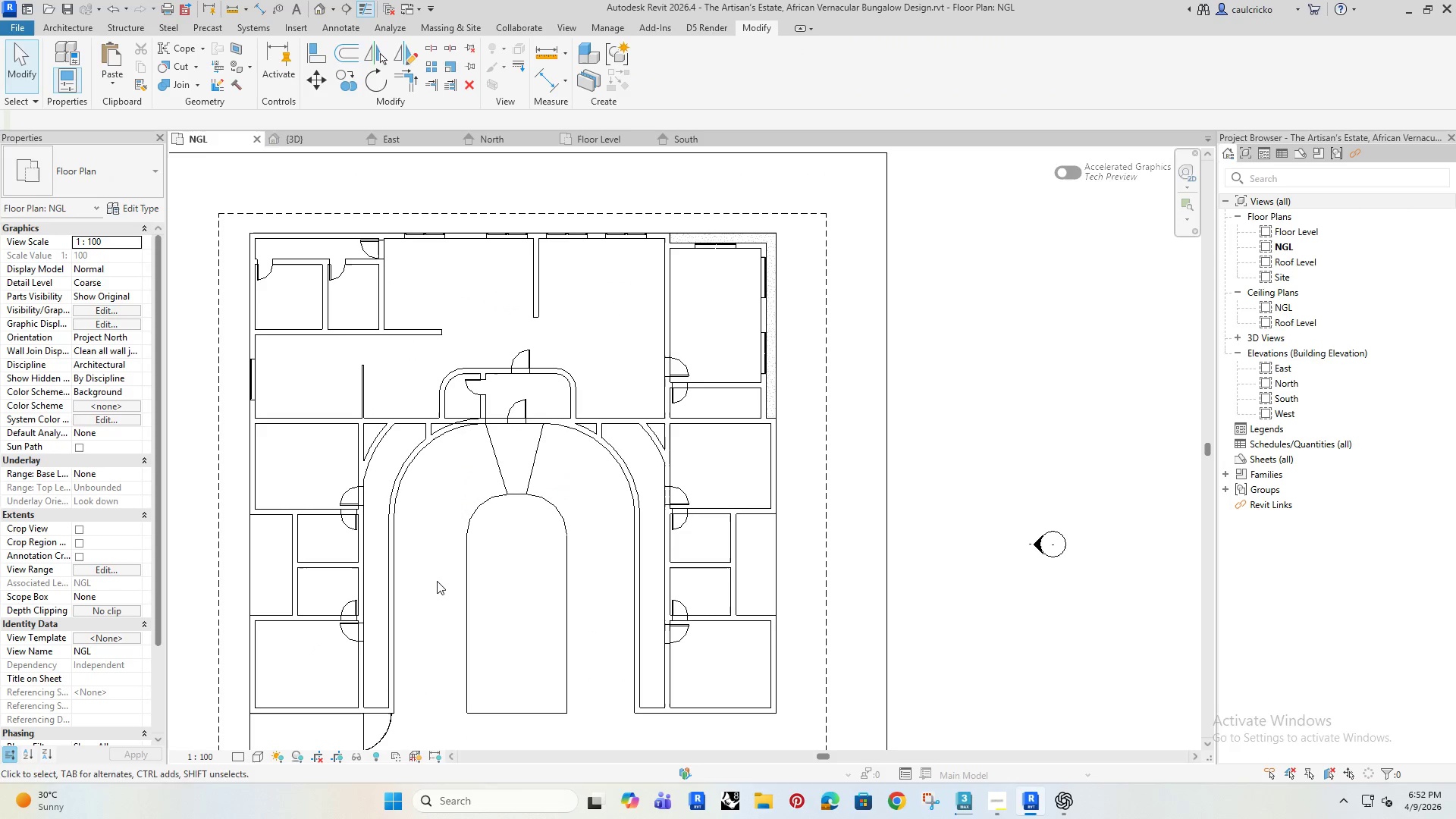 
type(di)
 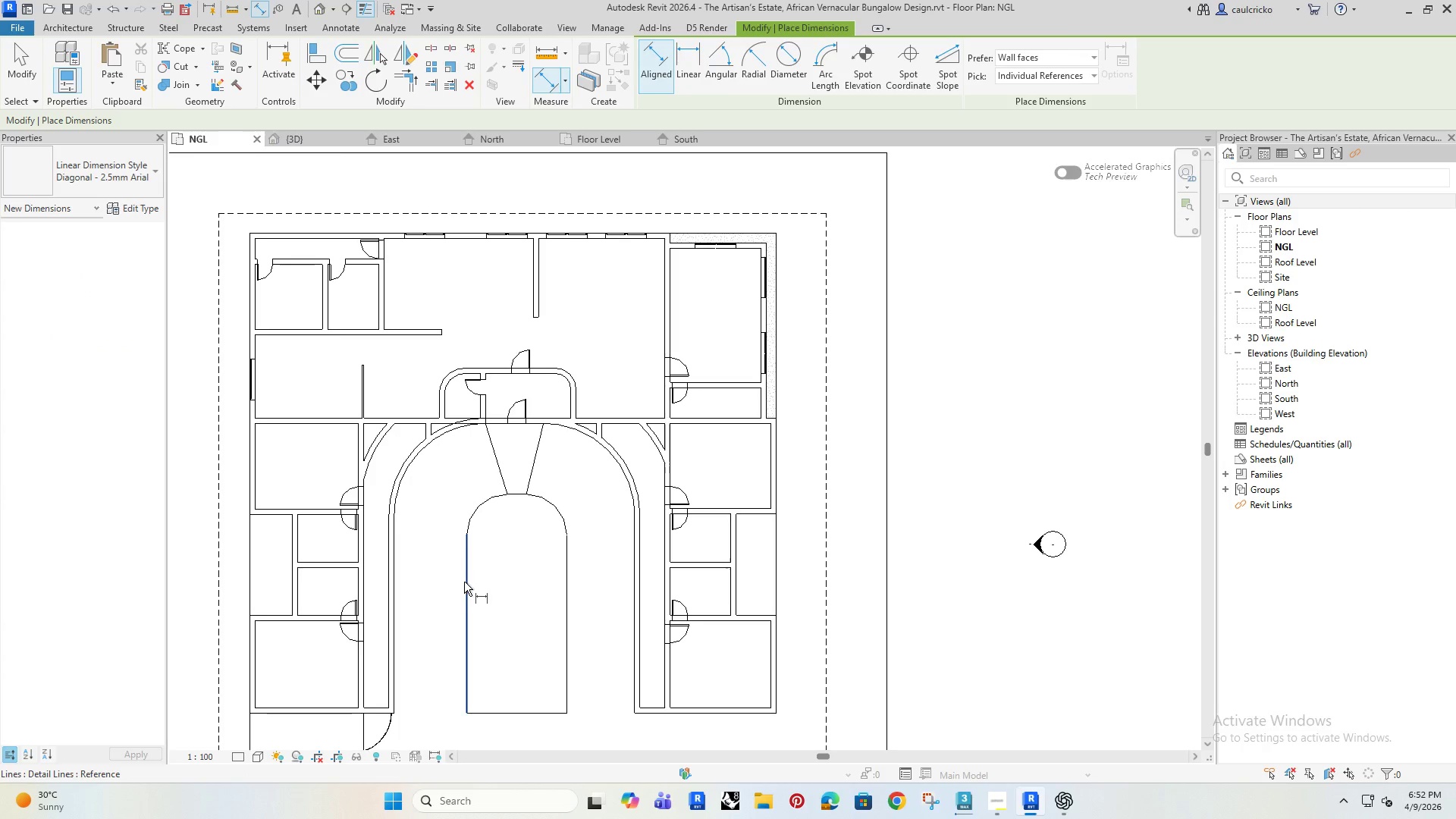 
left_click([464, 582])
 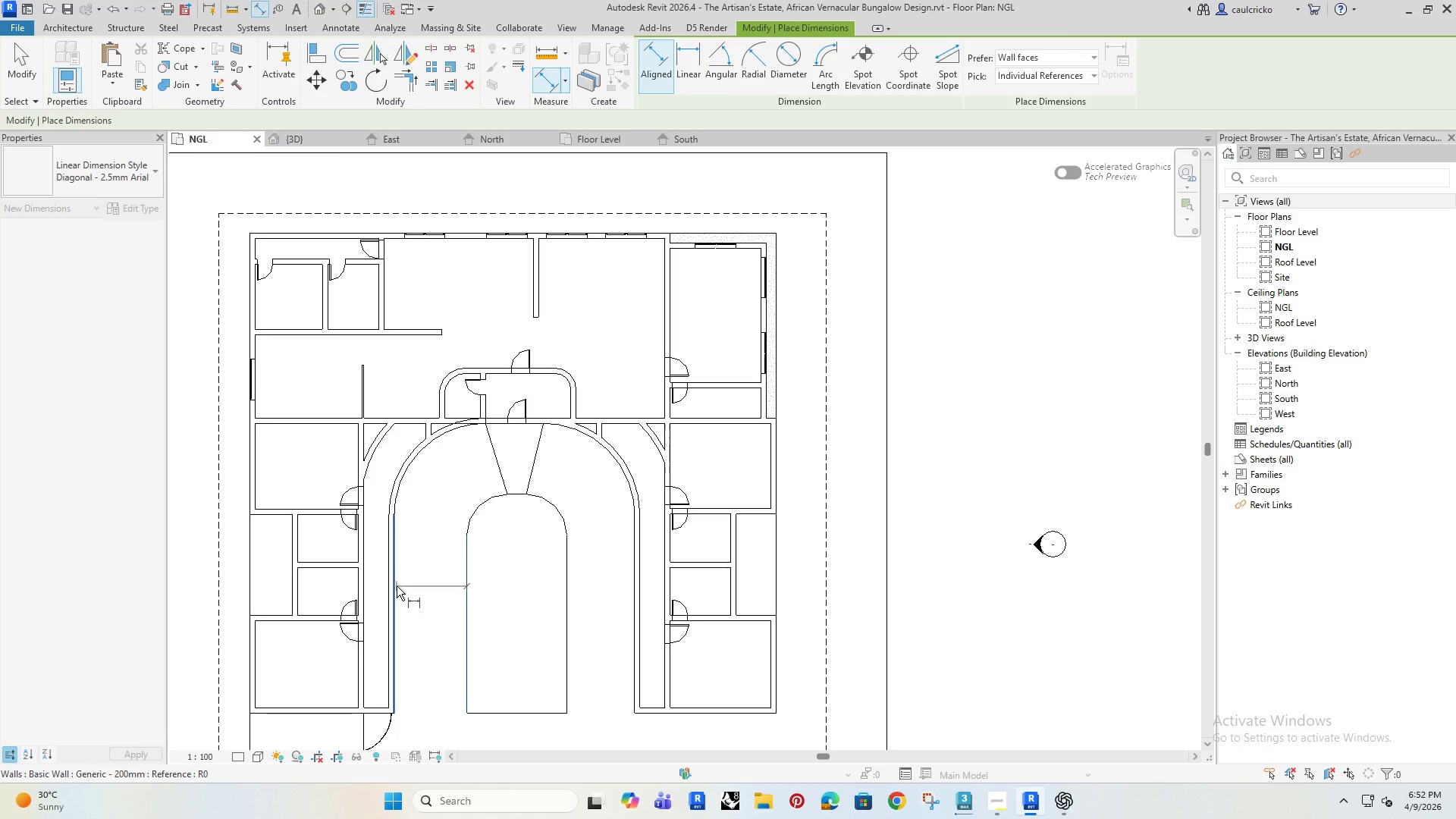 
left_click([397, 586])
 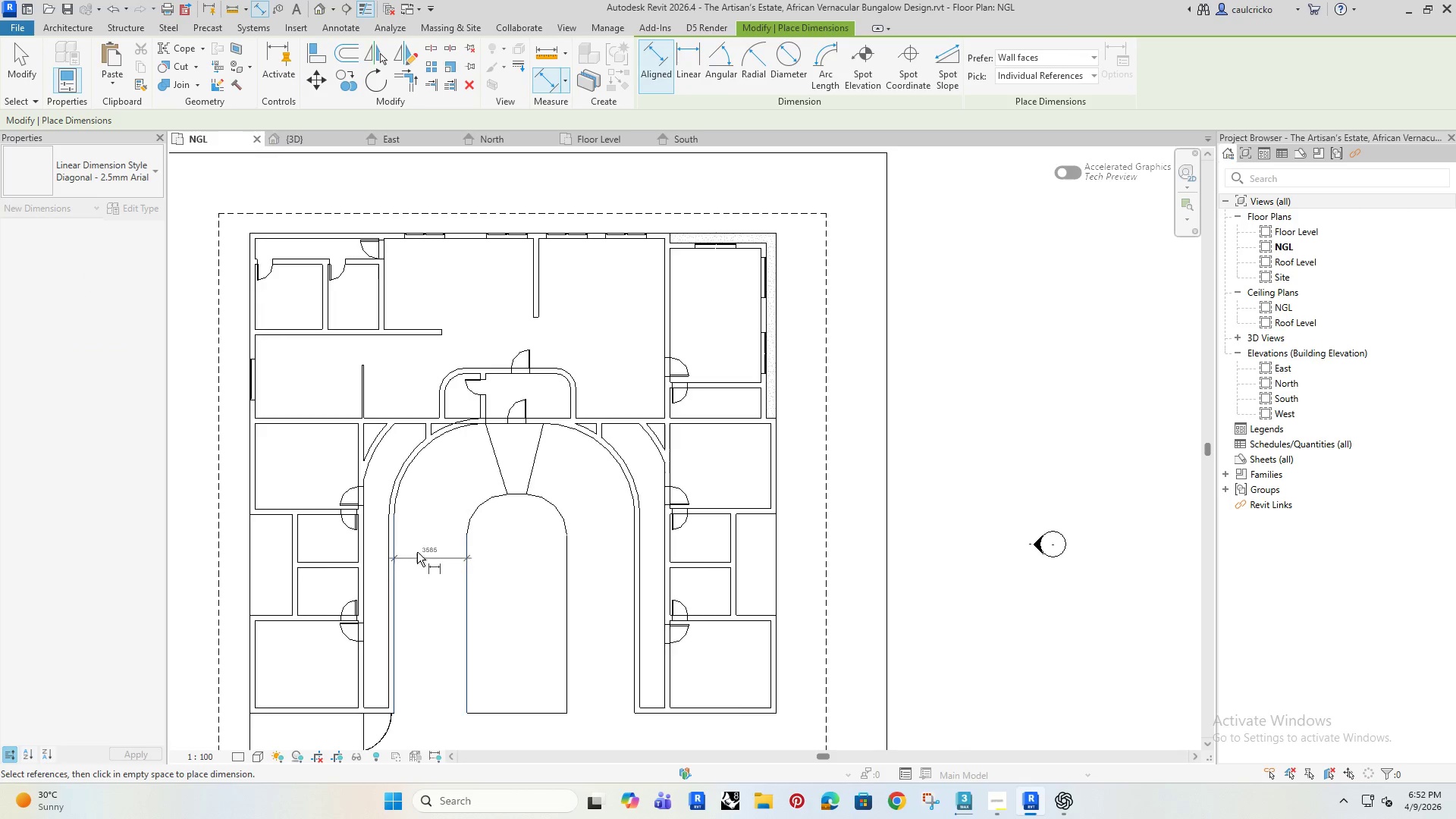 
scroll: coordinate [417, 552], scroll_direction: up, amount: 3.0
 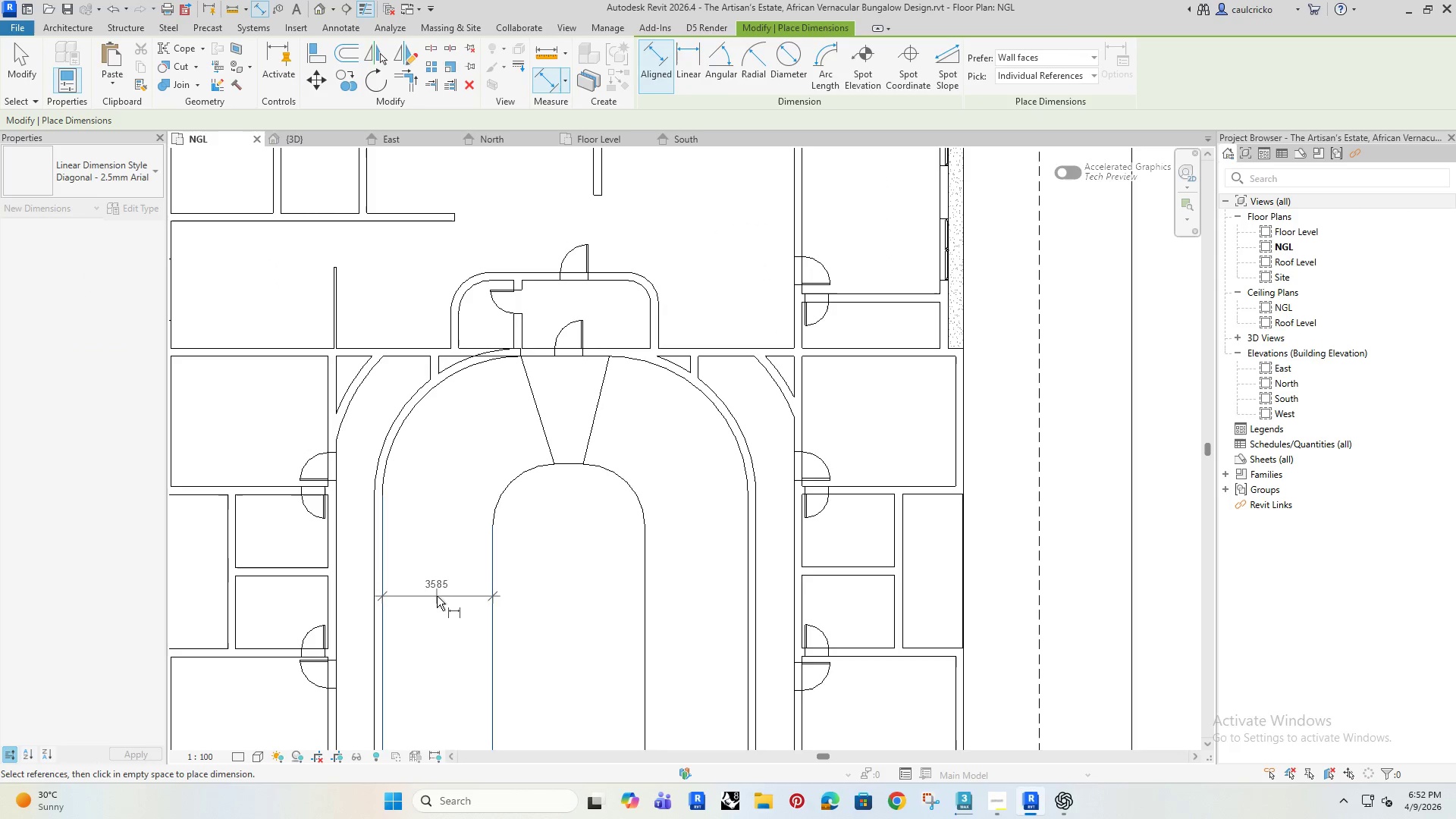 
left_click([433, 595])
 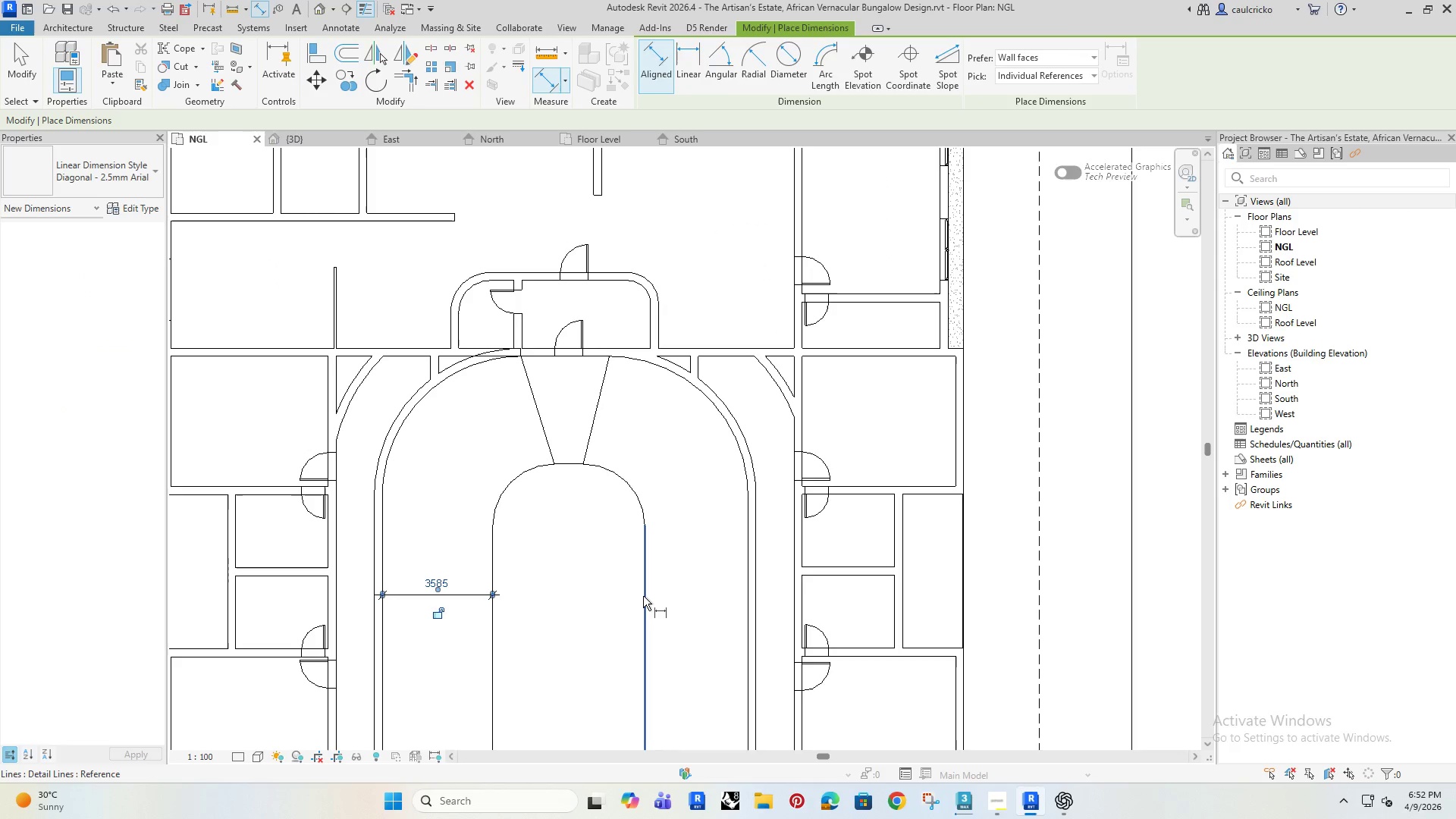 
left_click([643, 596])
 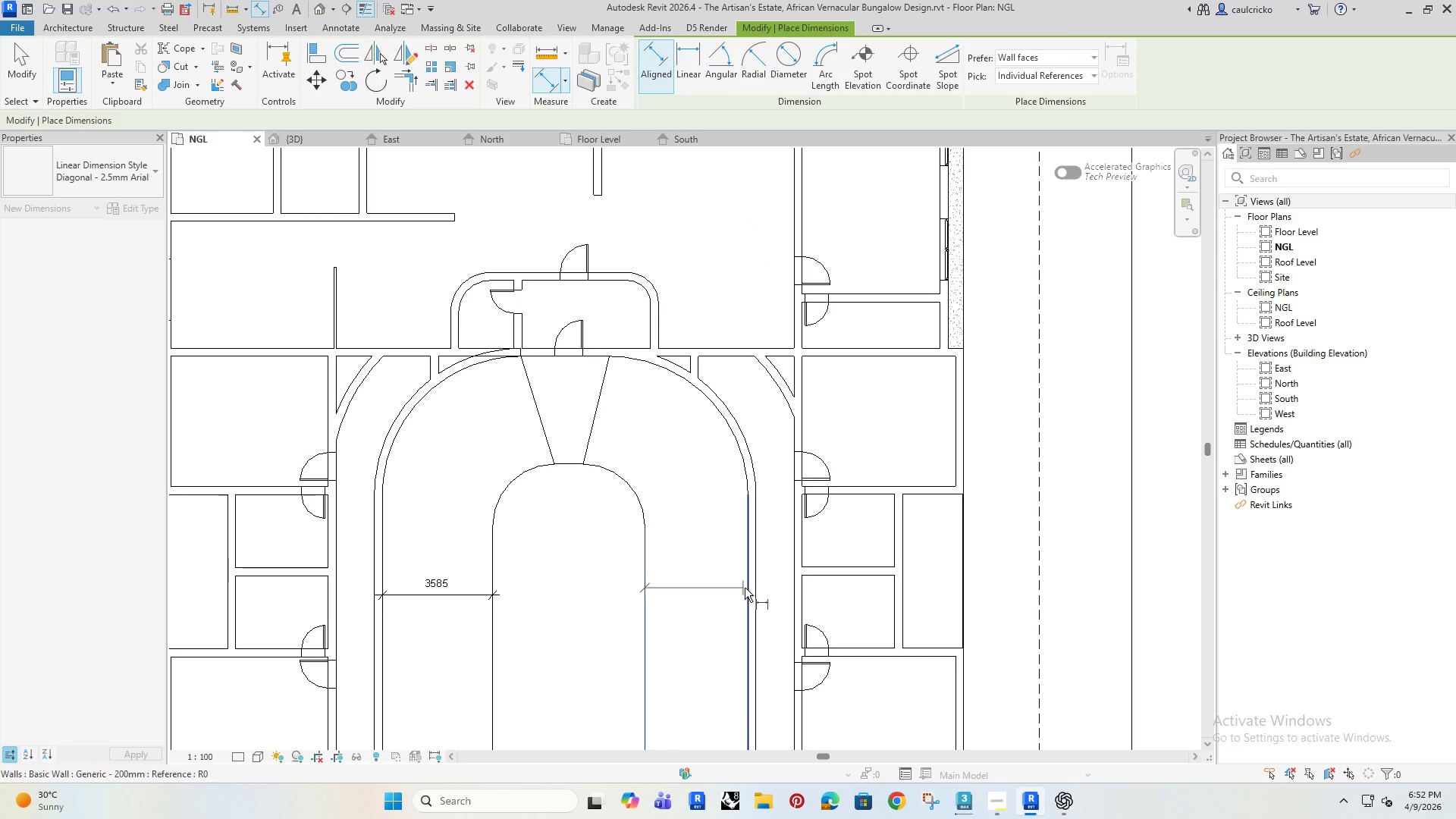 
left_click([745, 588])
 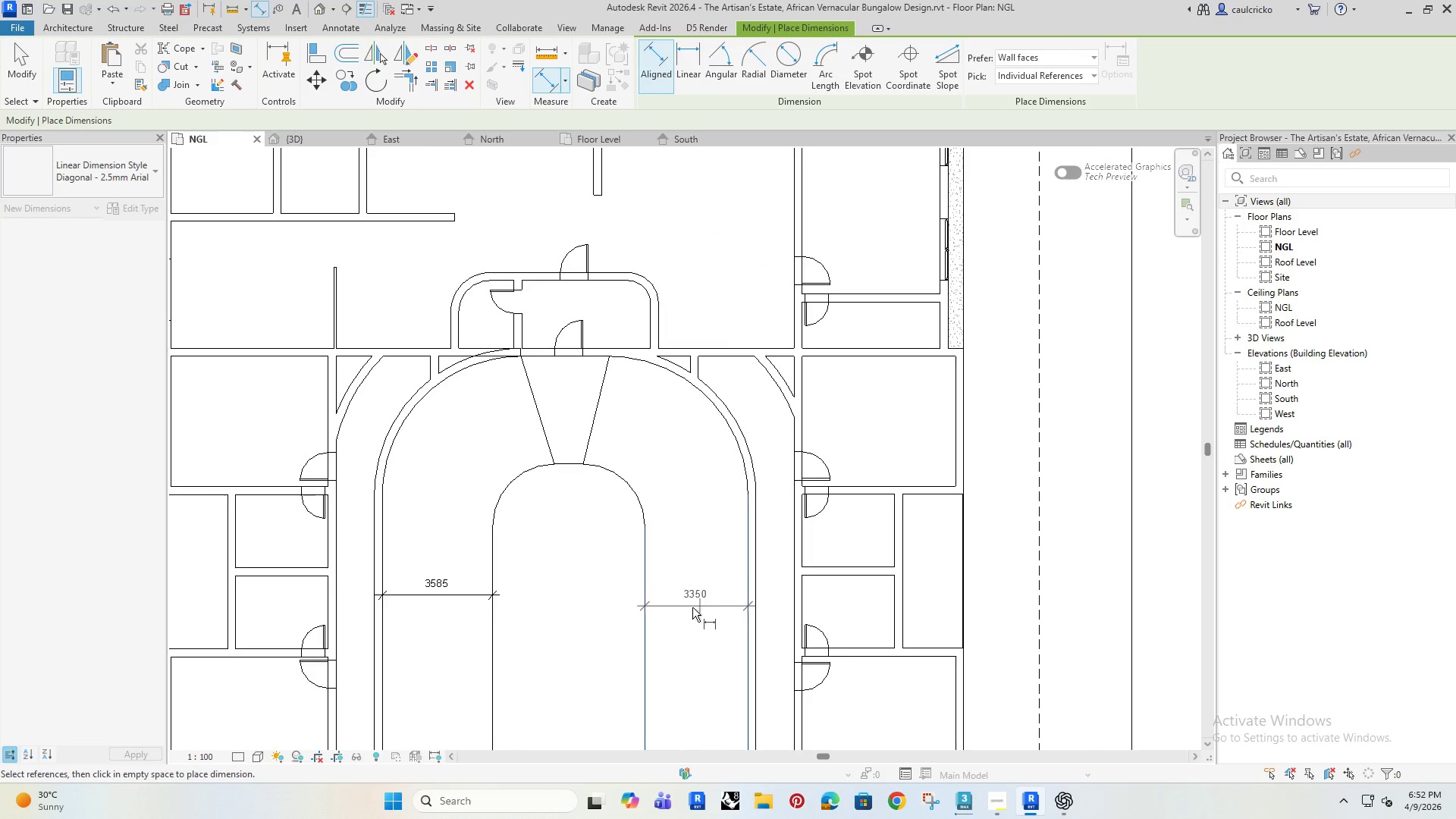 
scroll: coordinate [692, 607], scroll_direction: up, amount: 2.0
 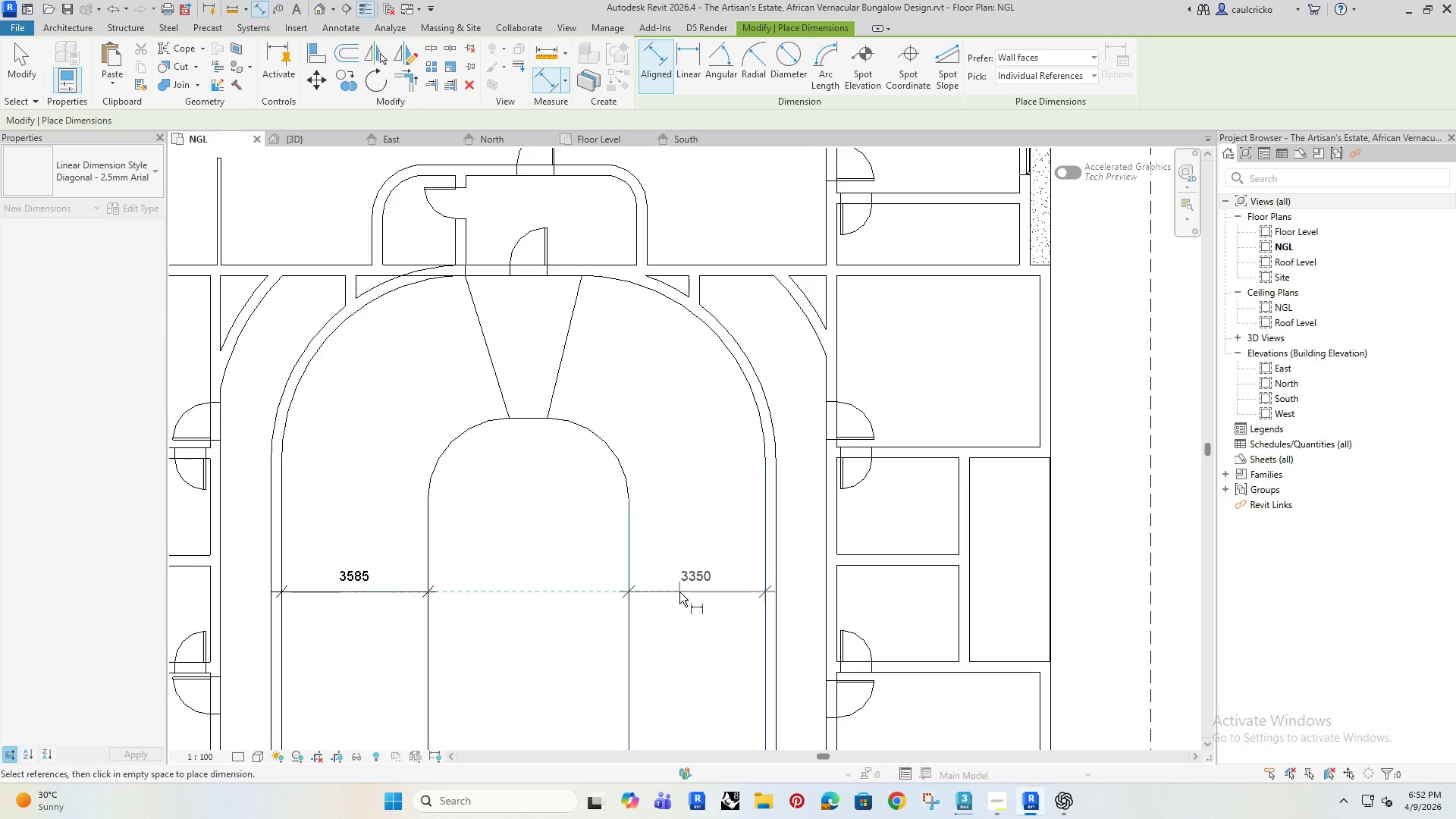 
left_click([679, 592])
 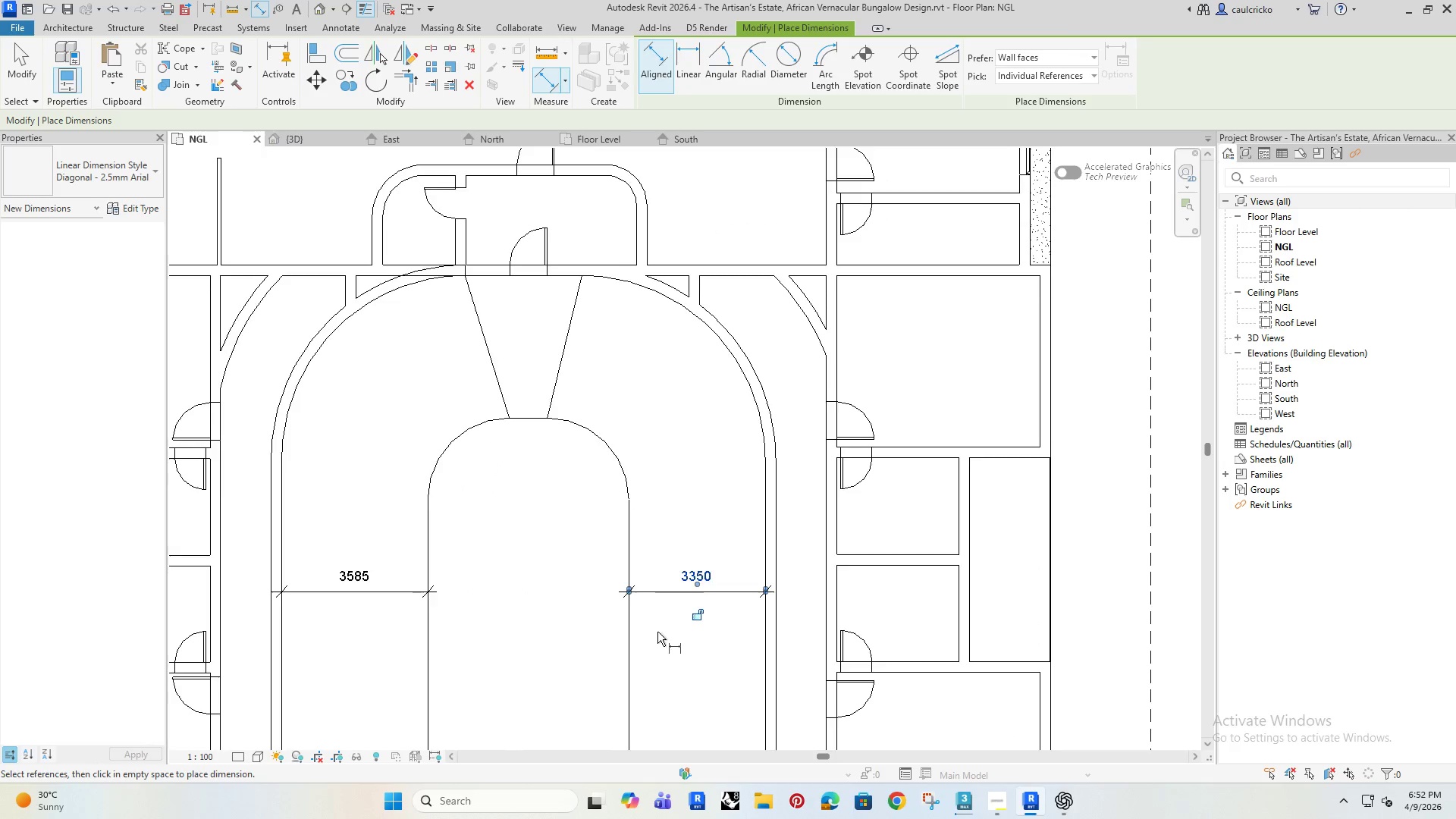 
scroll: coordinate [657, 635], scroll_direction: down, amount: 5.0
 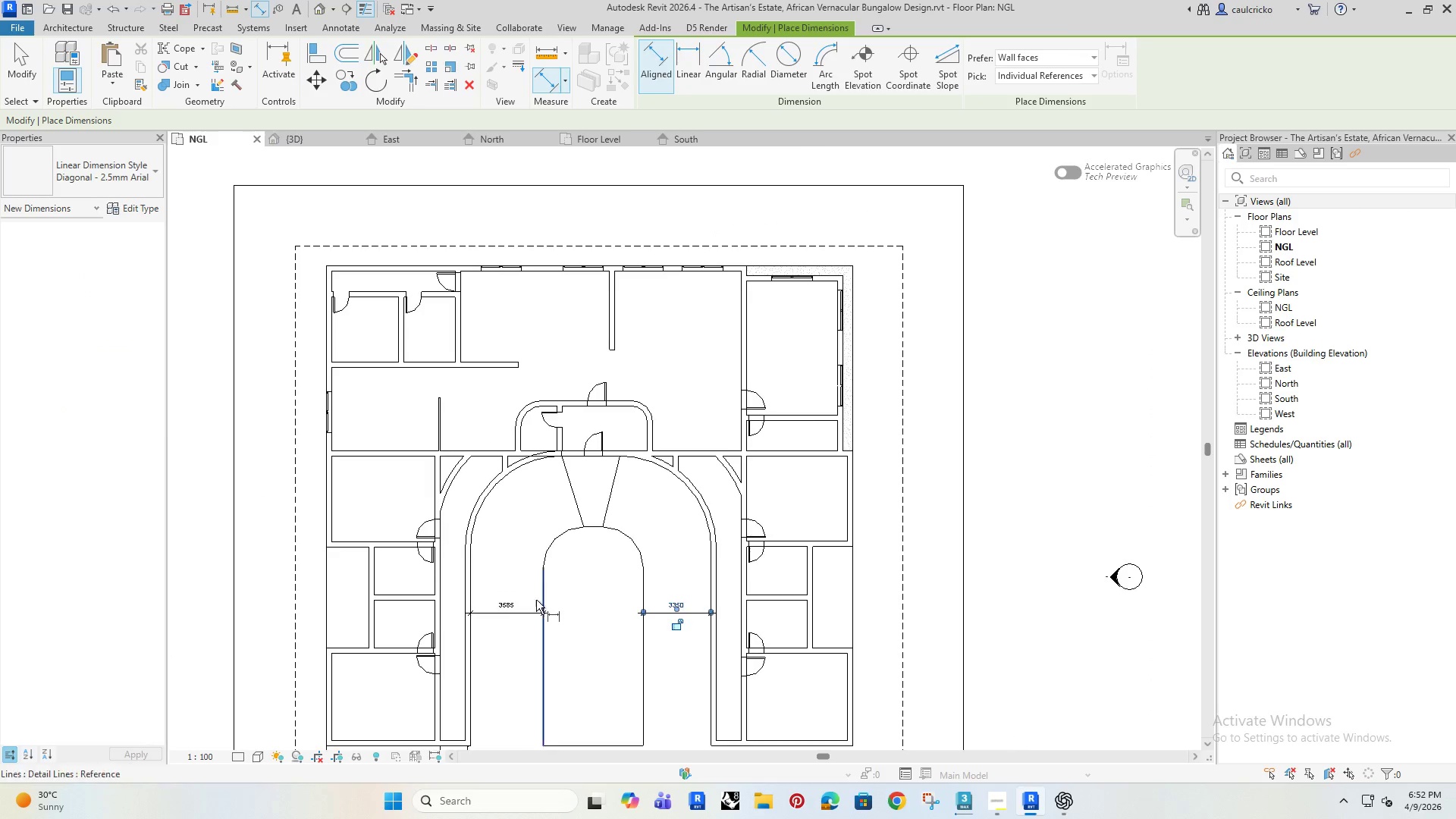 
scroll: coordinate [526, 599], scroll_direction: up, amount: 4.0
 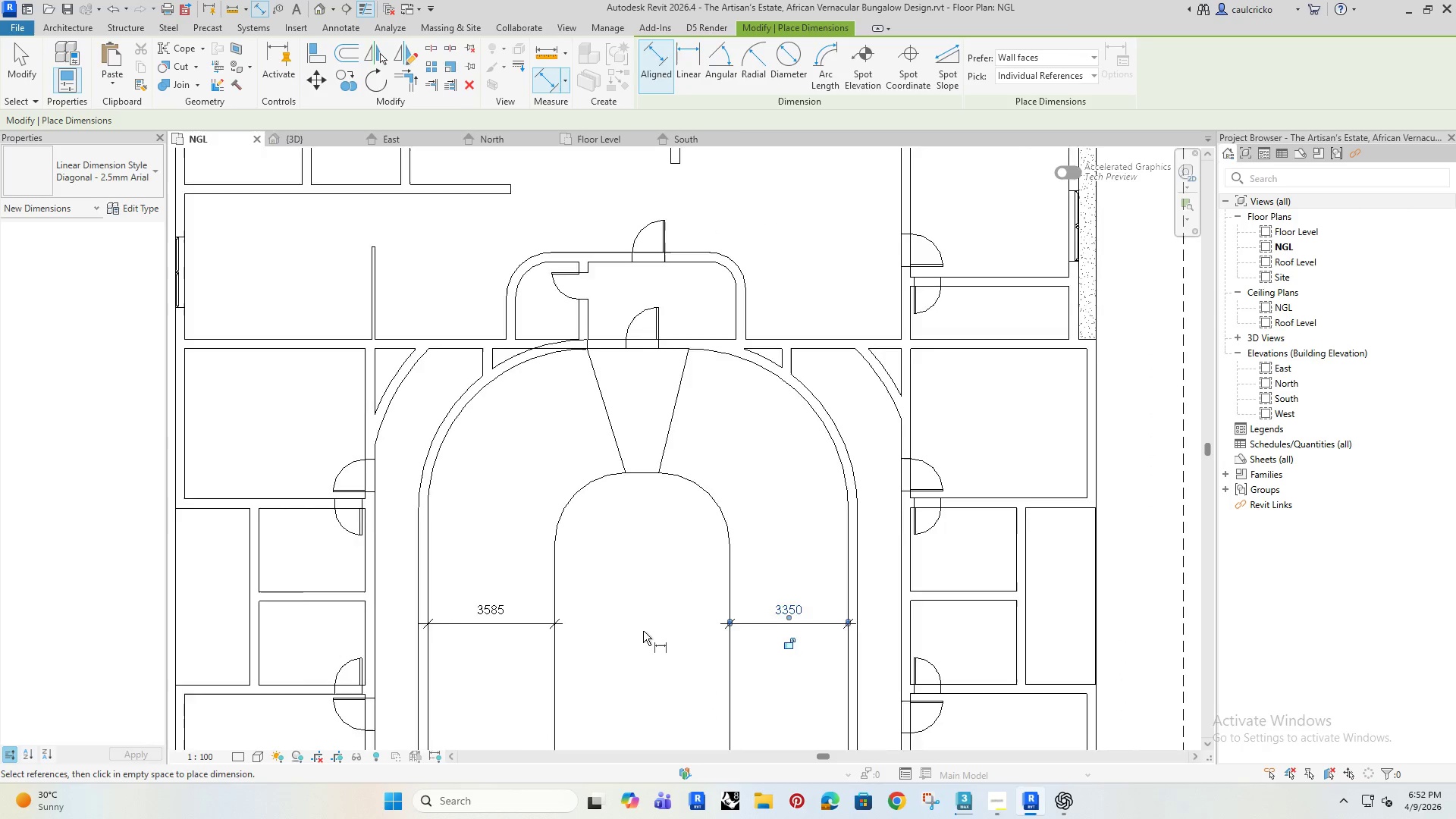 
scroll: coordinate [643, 631], scroll_direction: down, amount: 3.0
 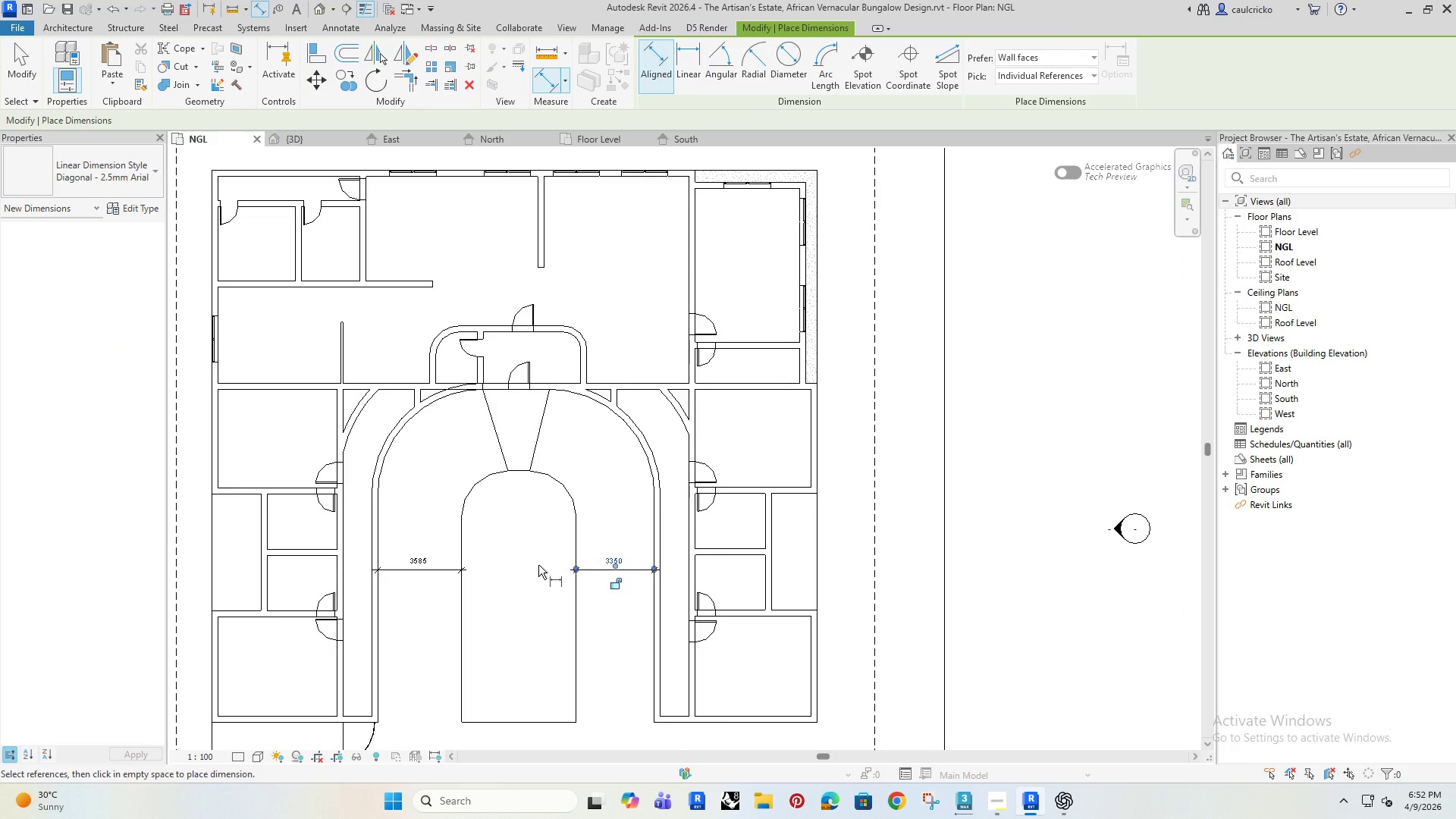 
key(Escape)
 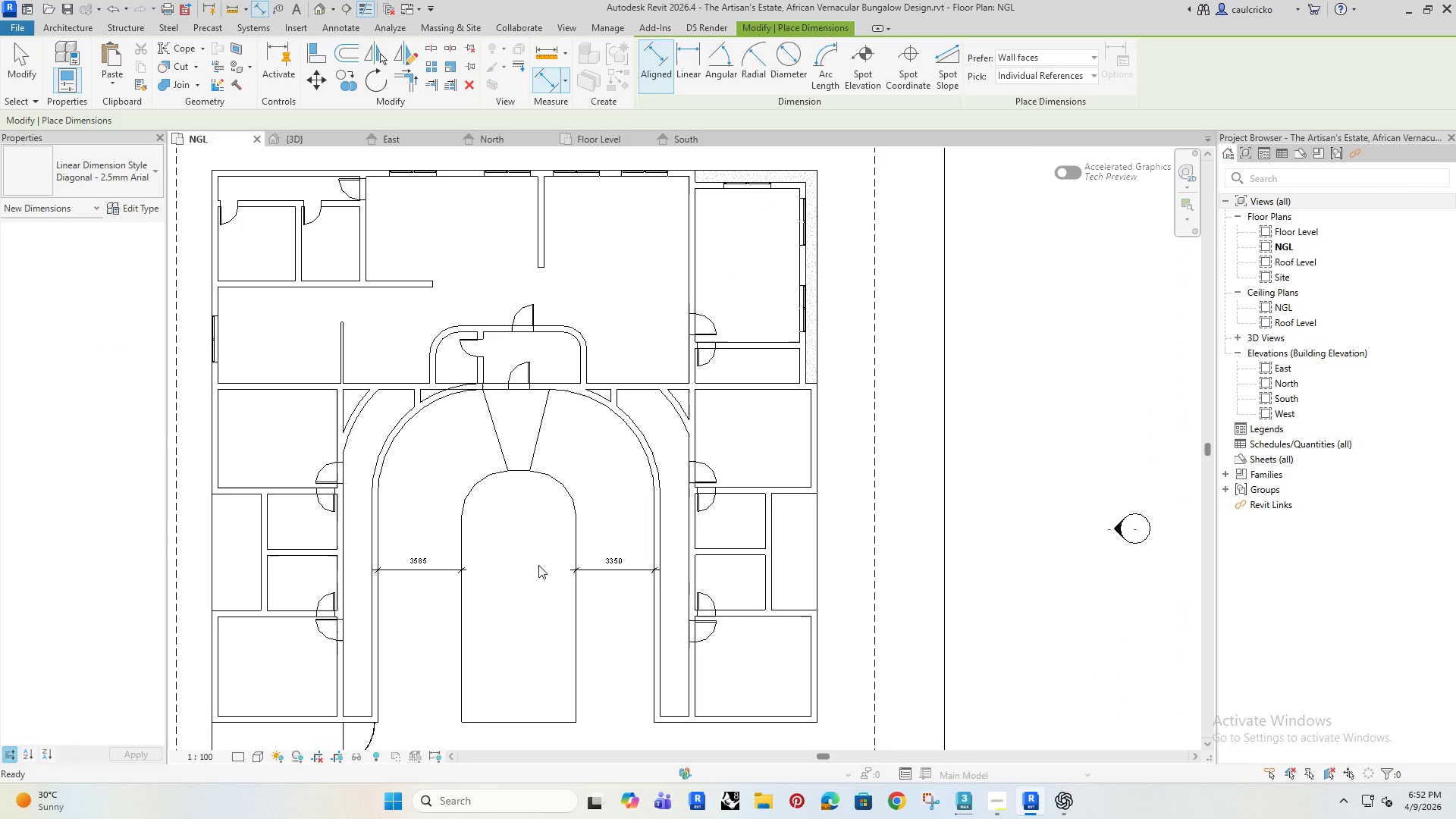 
key(Escape)
 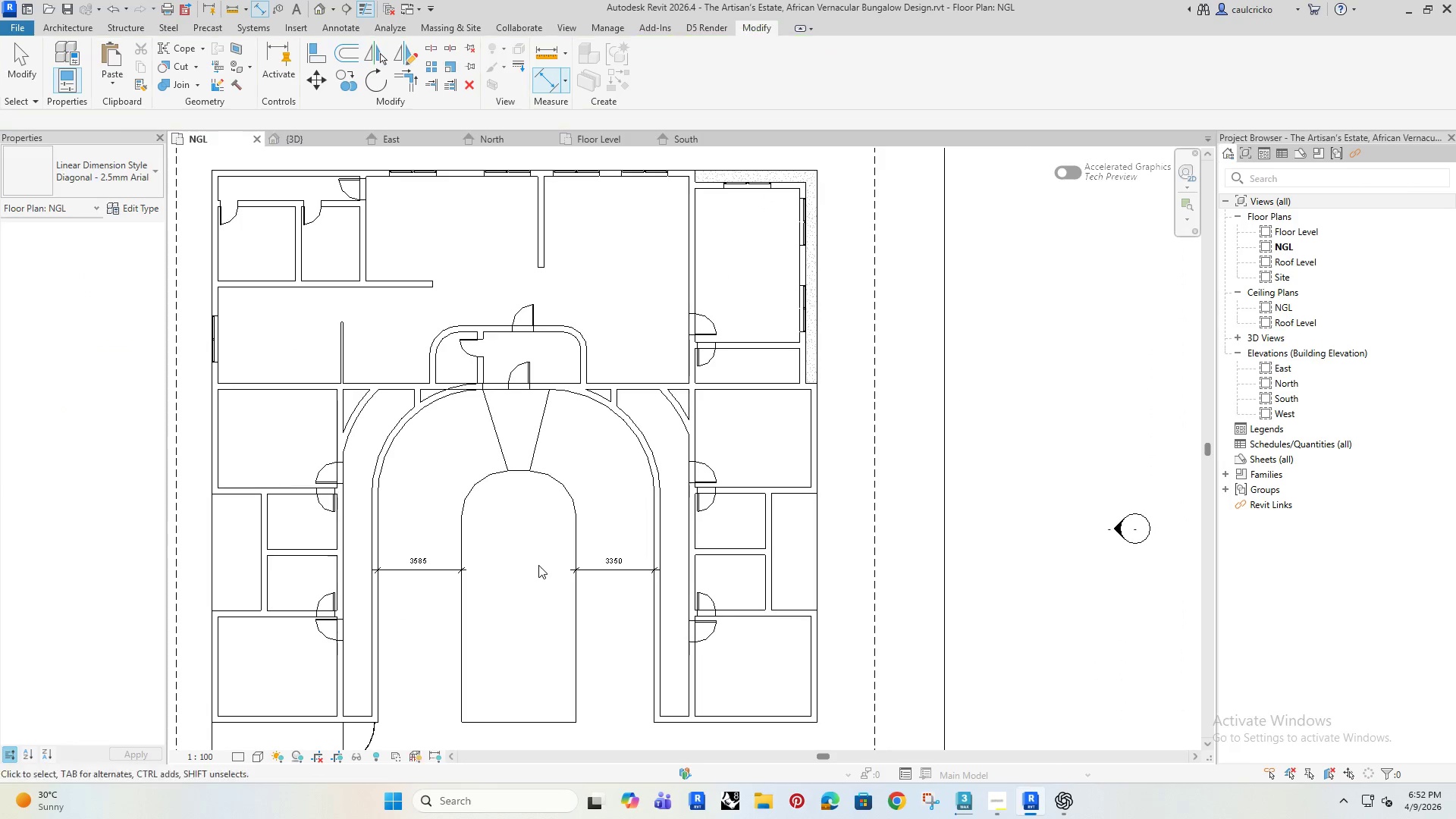 
key(Escape)
 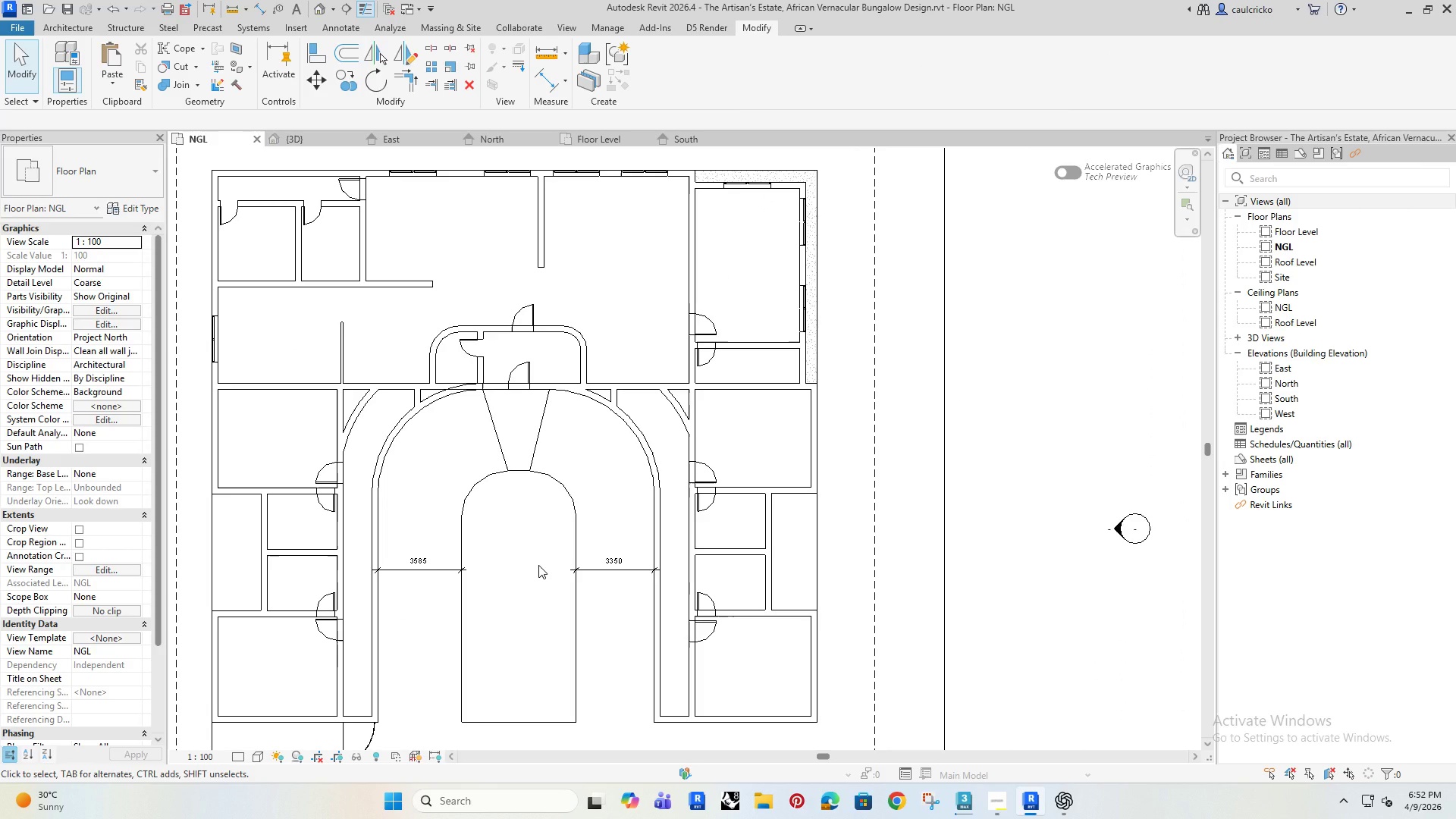 
wait(5.81)
 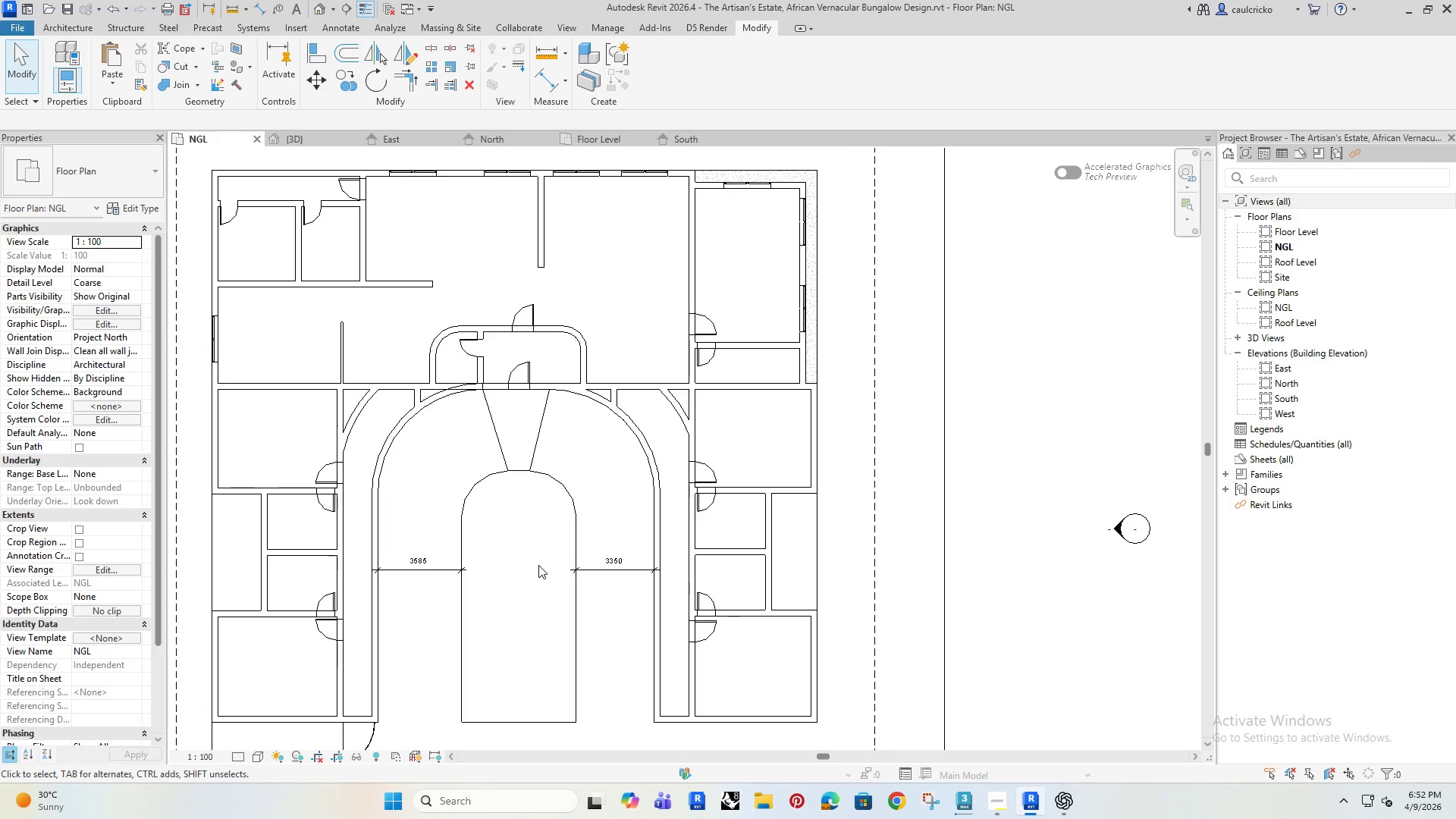 
scroll: coordinate [369, 421], scroll_direction: down, amount: 3.0
 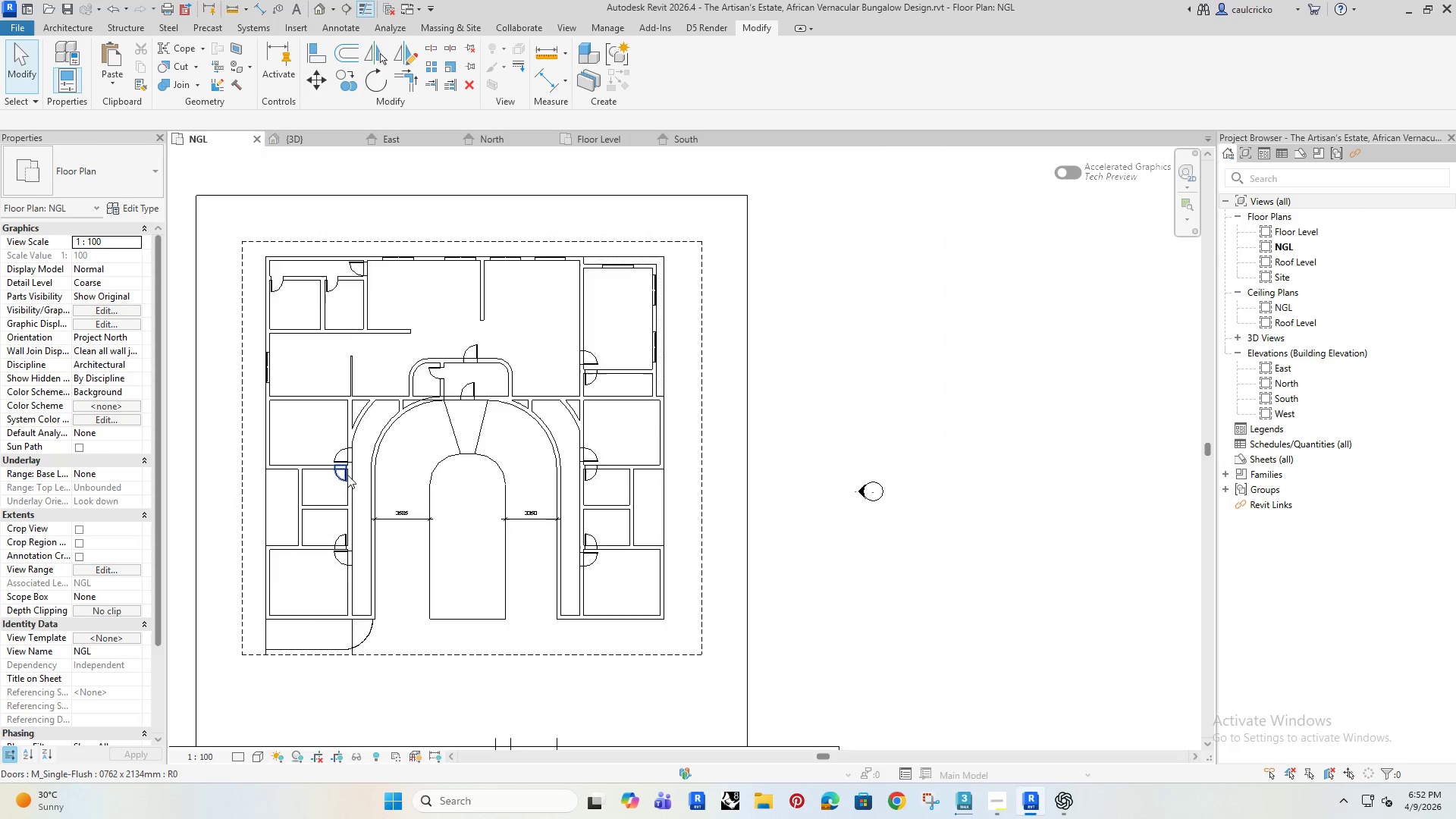 
scroll: coordinate [425, 526], scroll_direction: up, amount: 7.0
 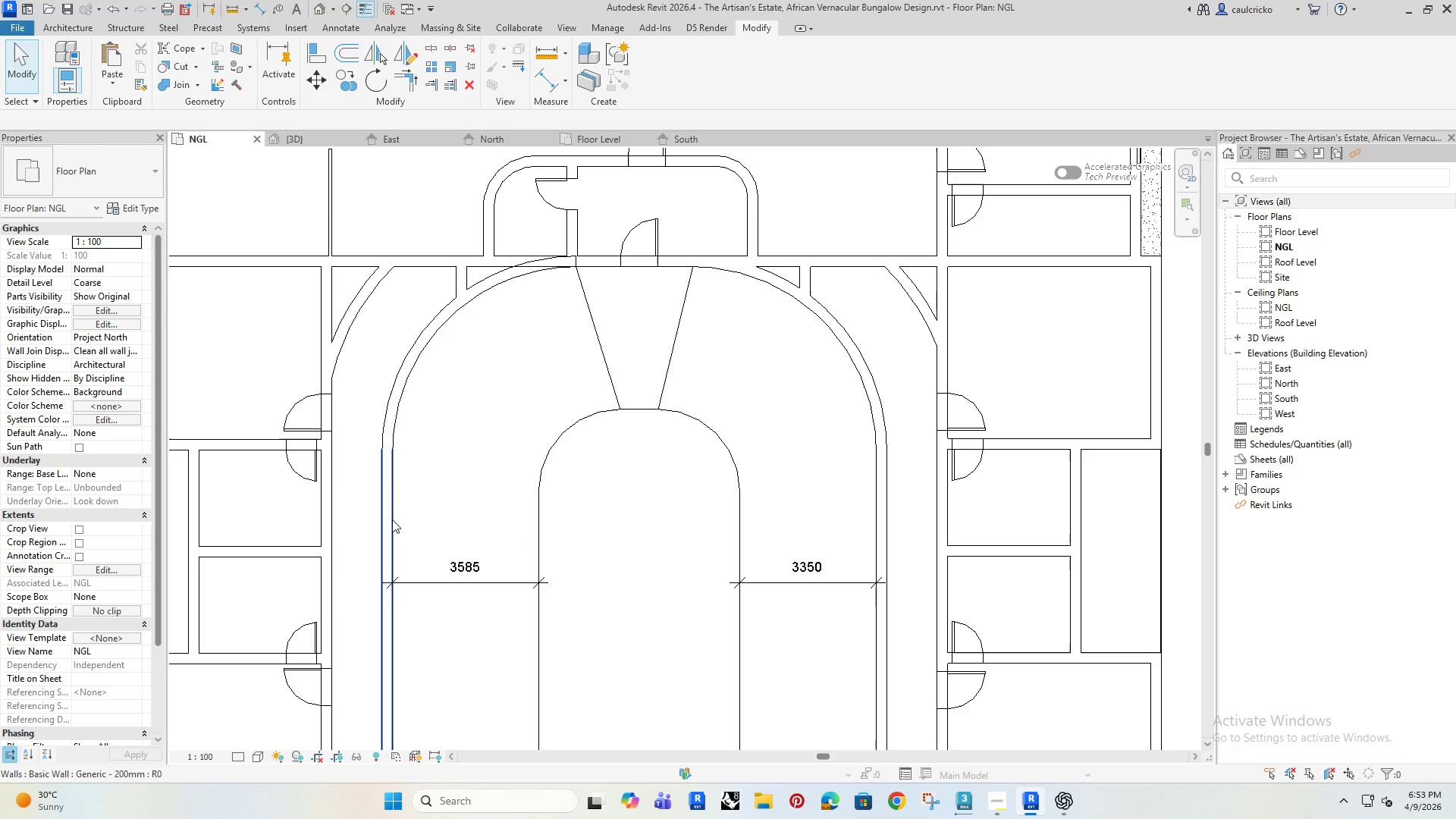 
left_click([392, 519])
 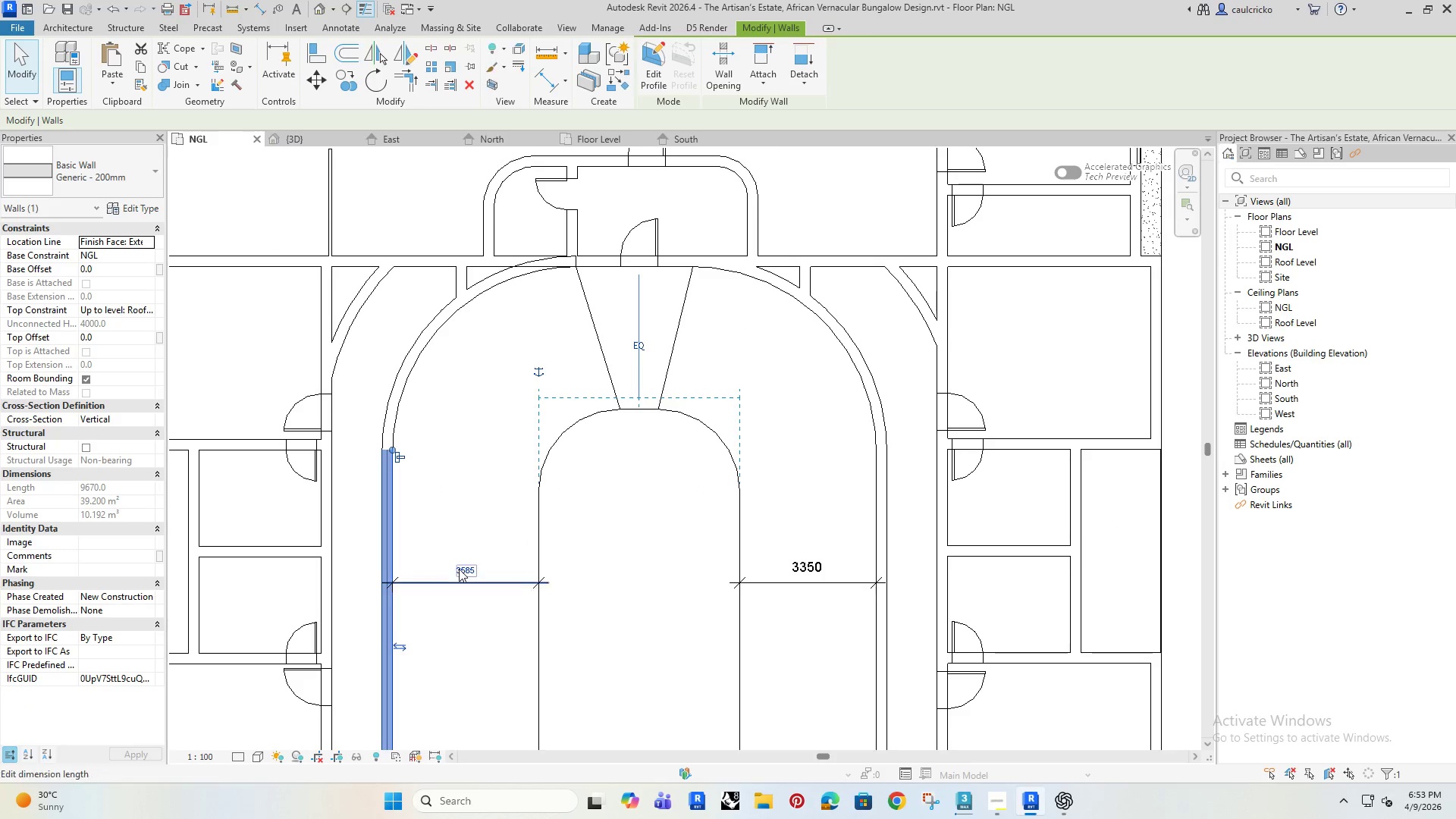 
left_click([459, 569])
 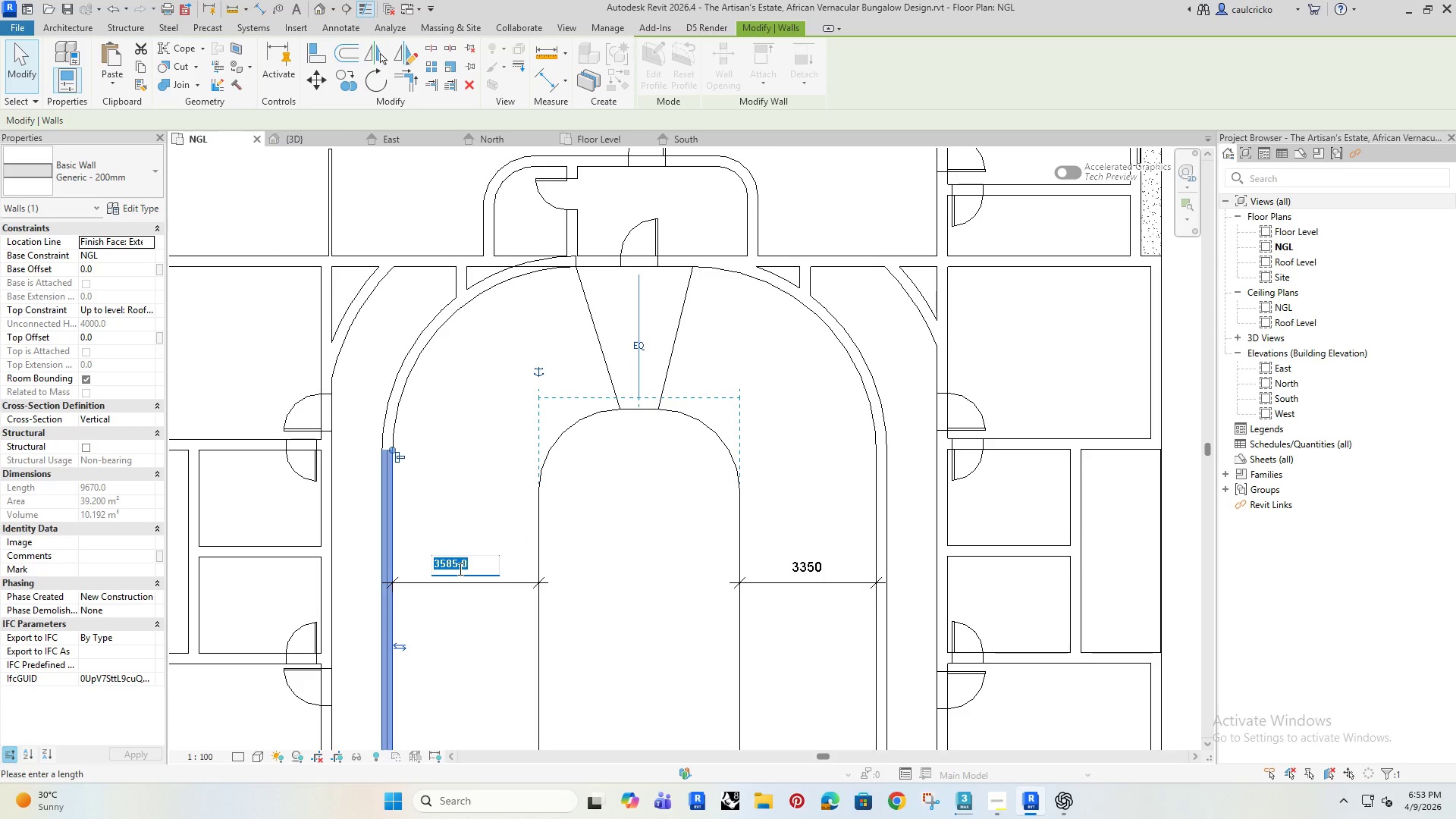 
type(3350)
 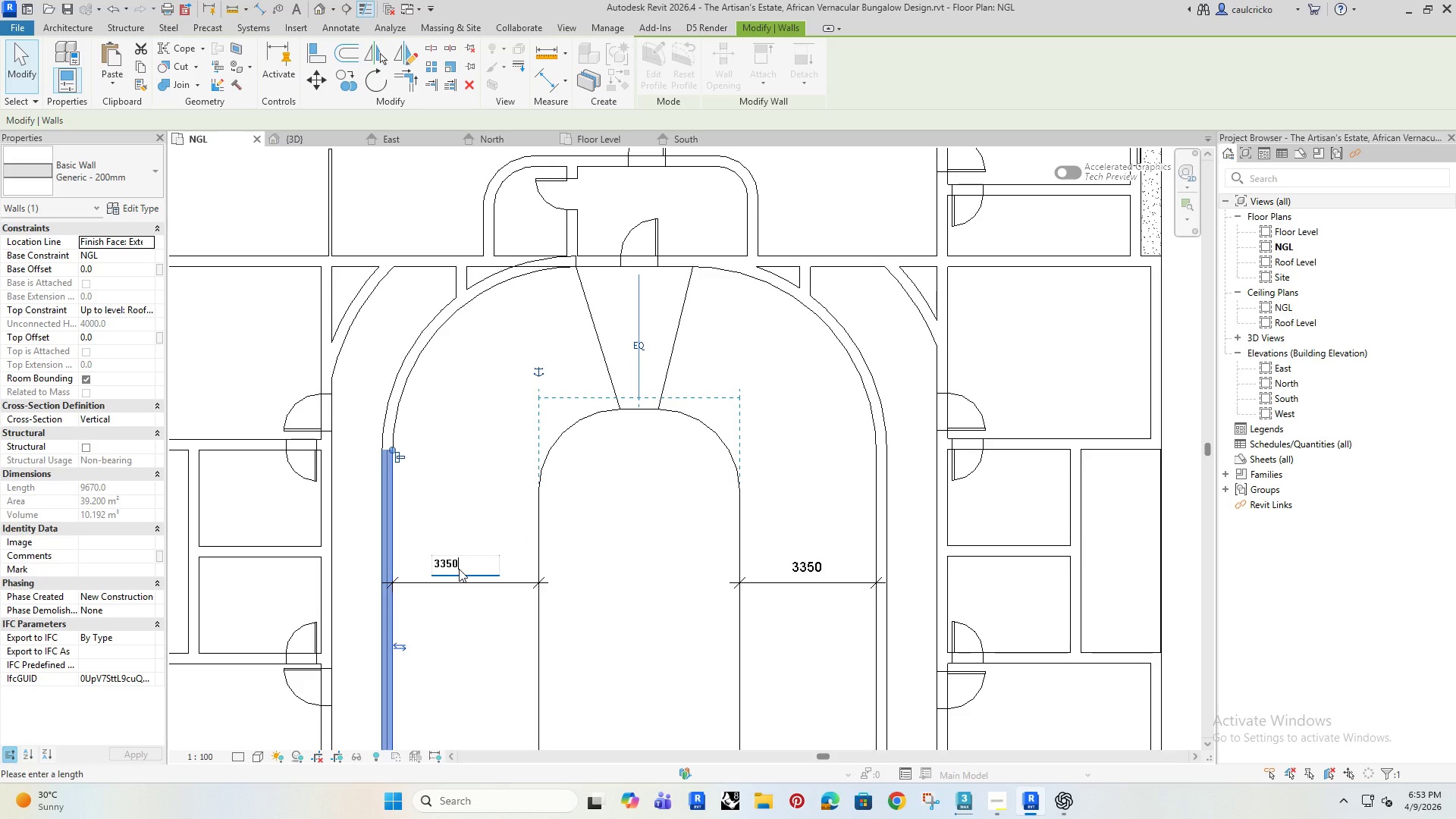 
key(Enter)
 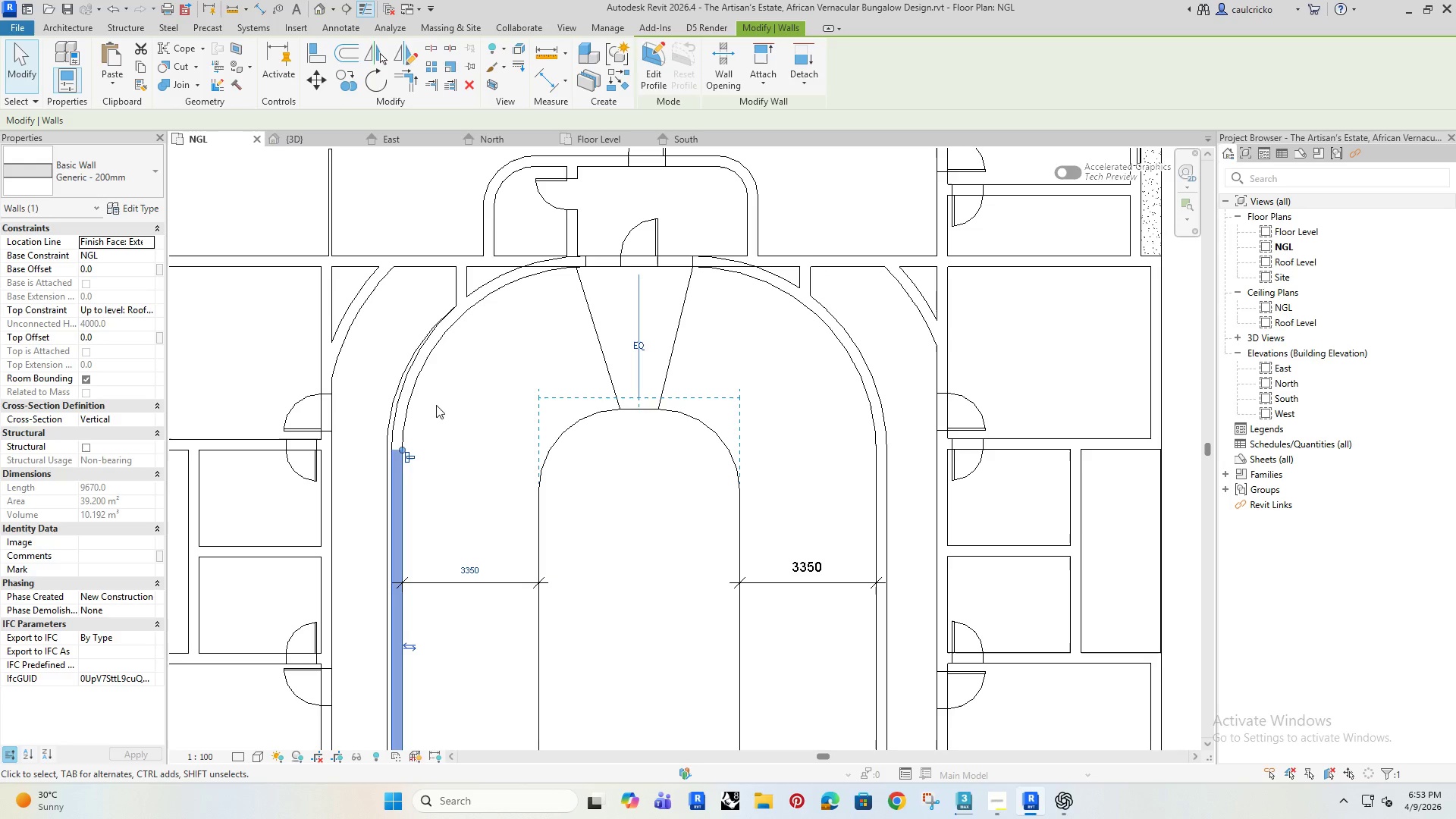 
left_click([471, 420])
 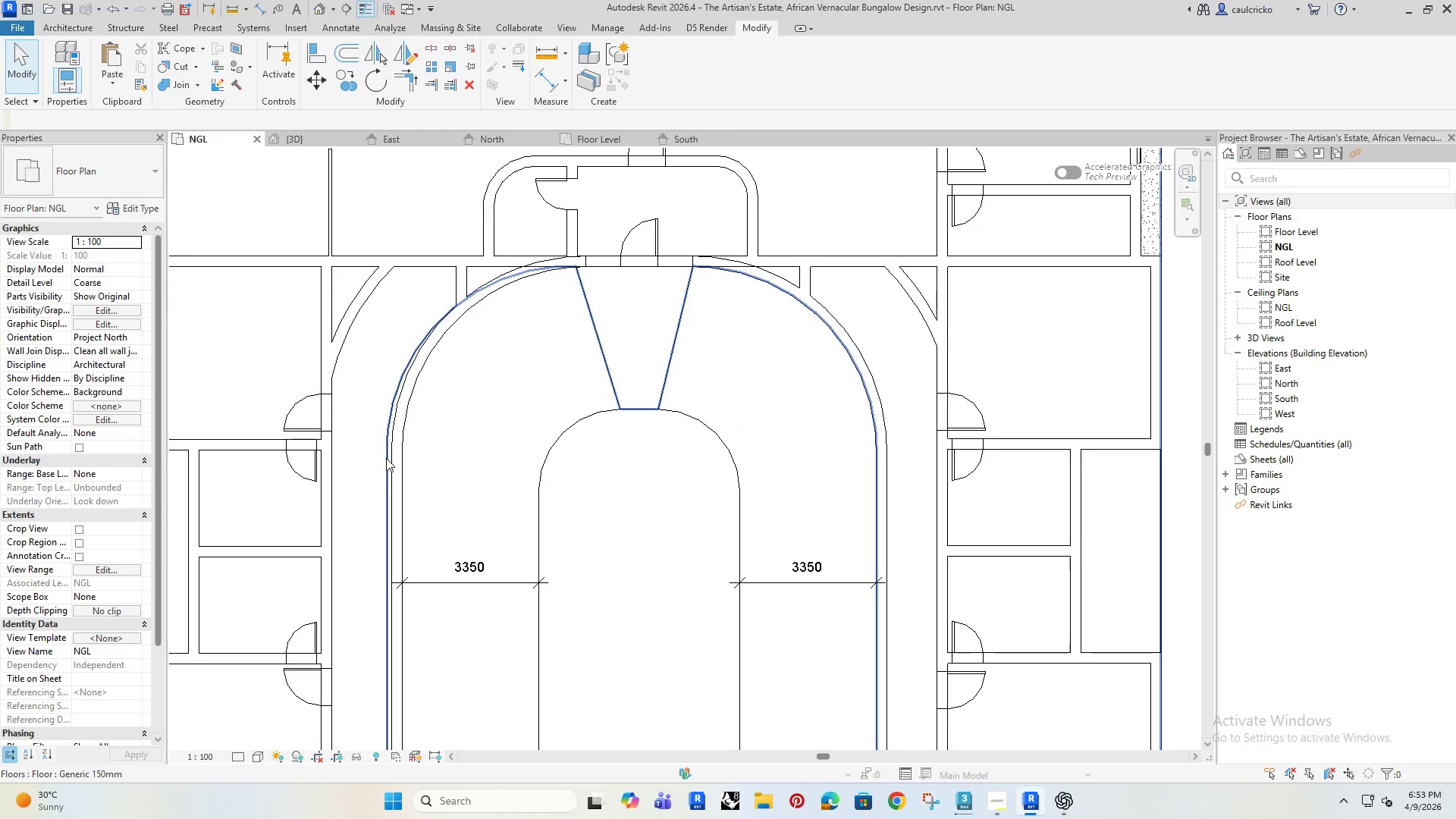 
left_click([386, 458])
 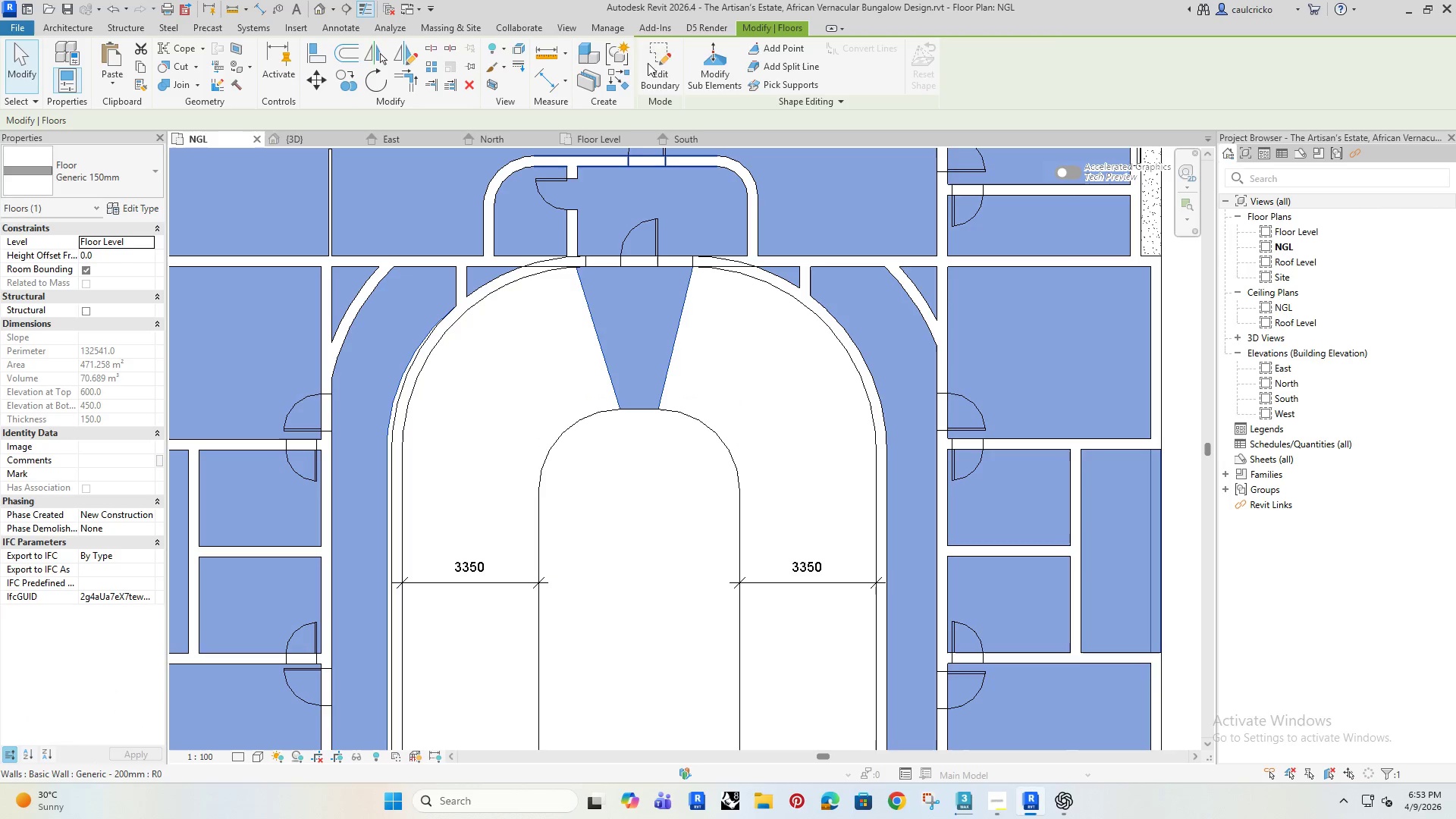 
left_click([670, 52])
 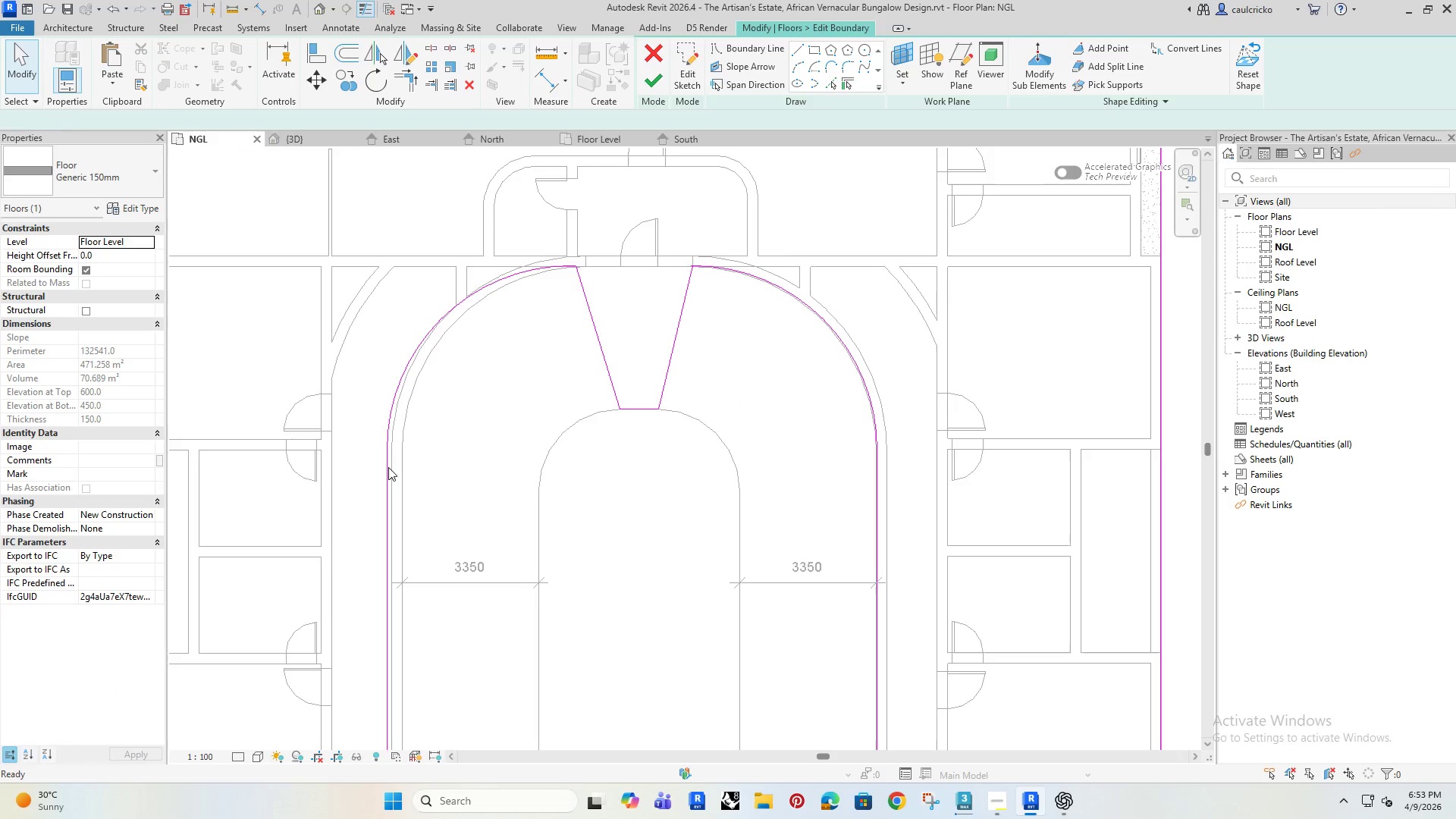 
scroll: coordinate [387, 467], scroll_direction: up, amount: 3.0
 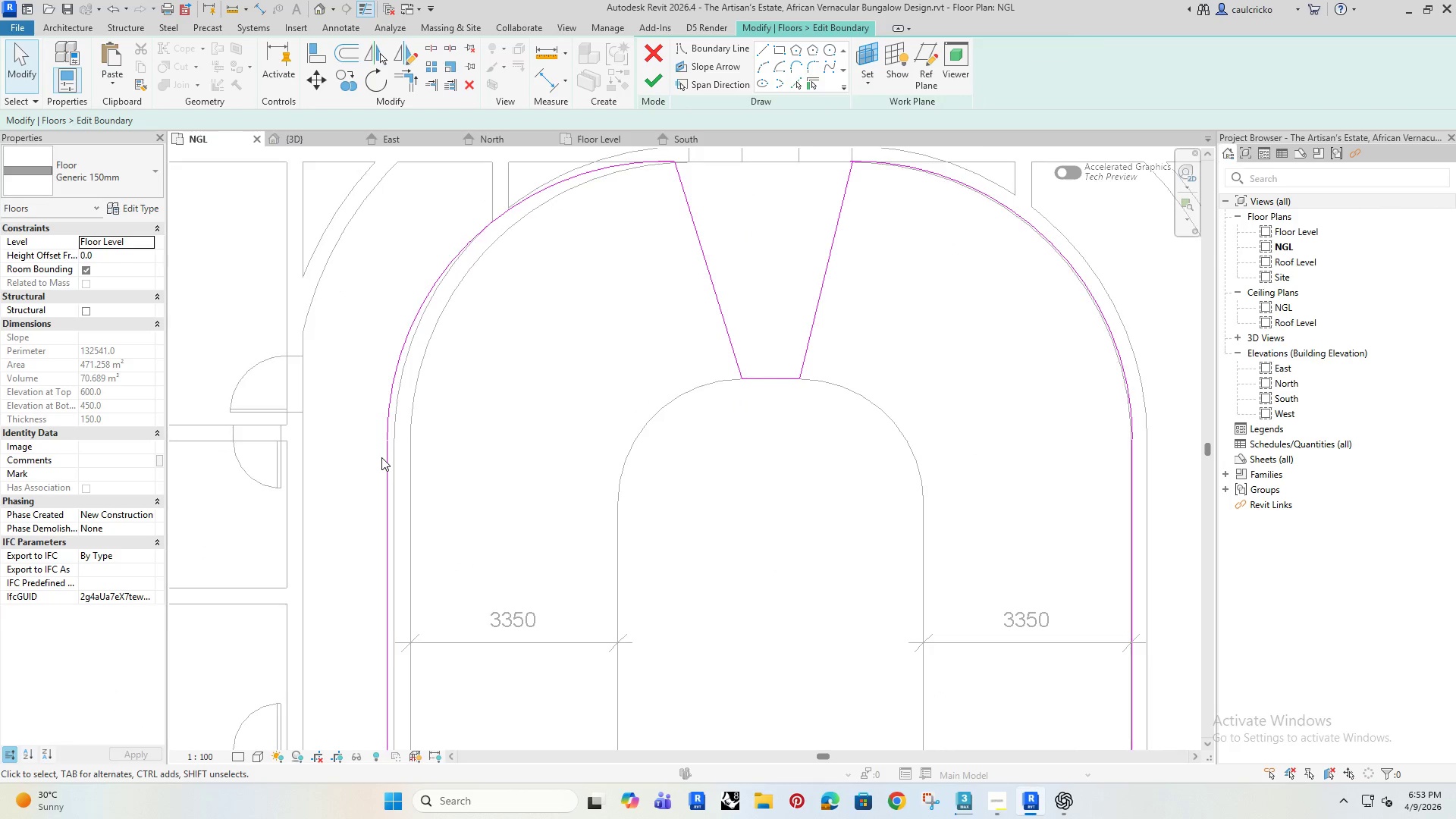 
scroll: coordinate [383, 457], scroll_direction: down, amount: 1.0
 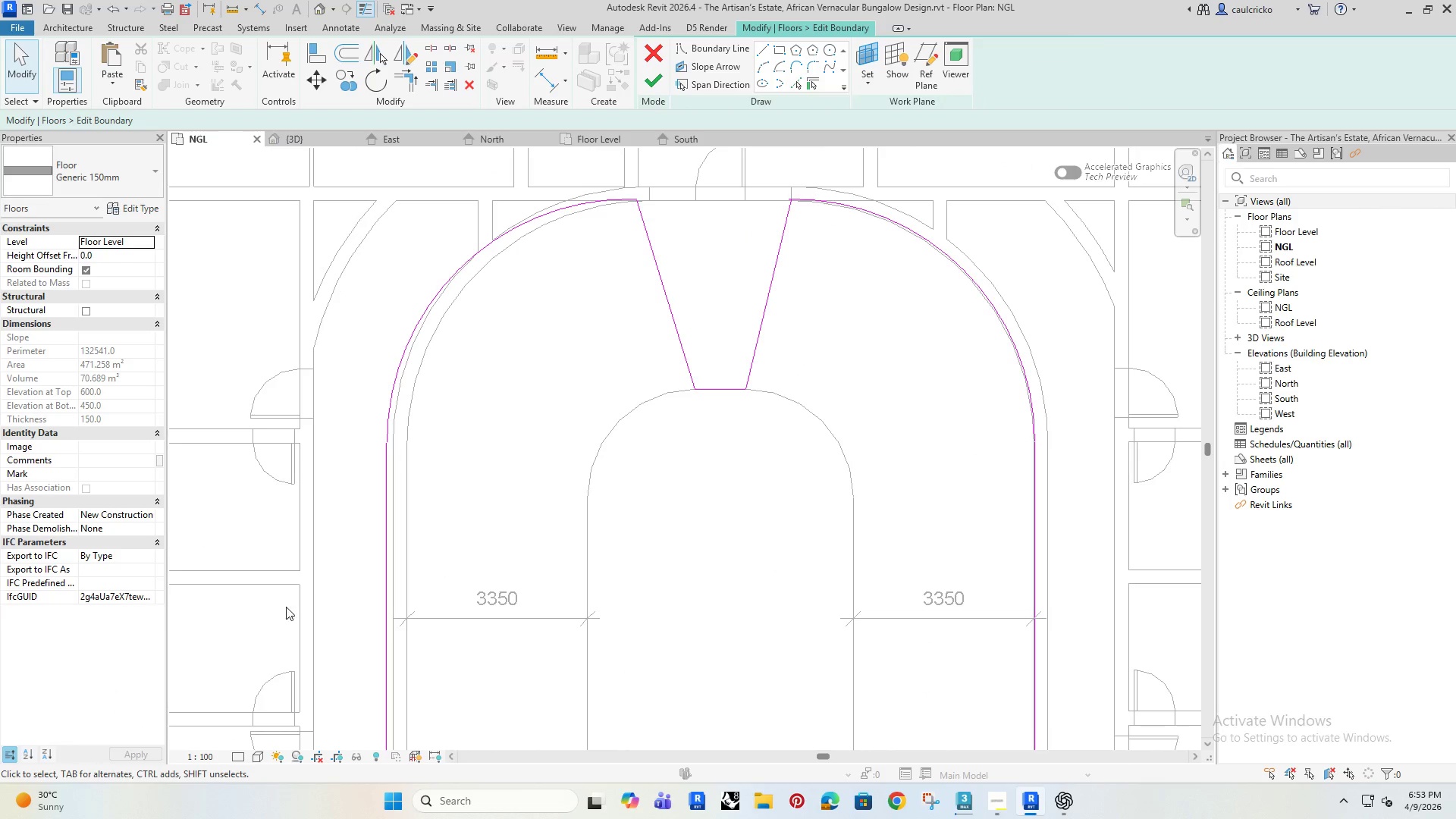 
left_click([241, 756])
 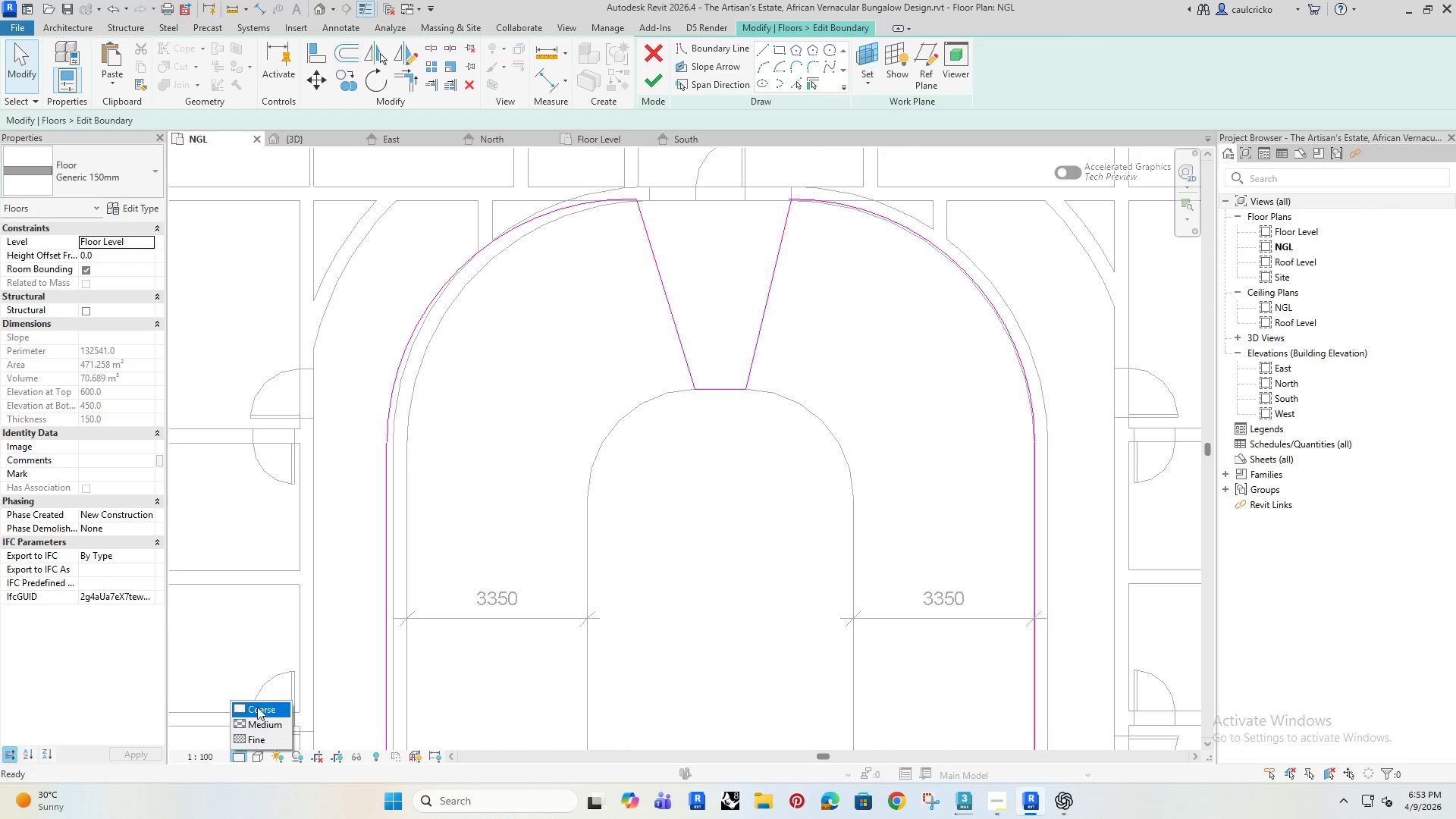 
left_click([257, 707])
 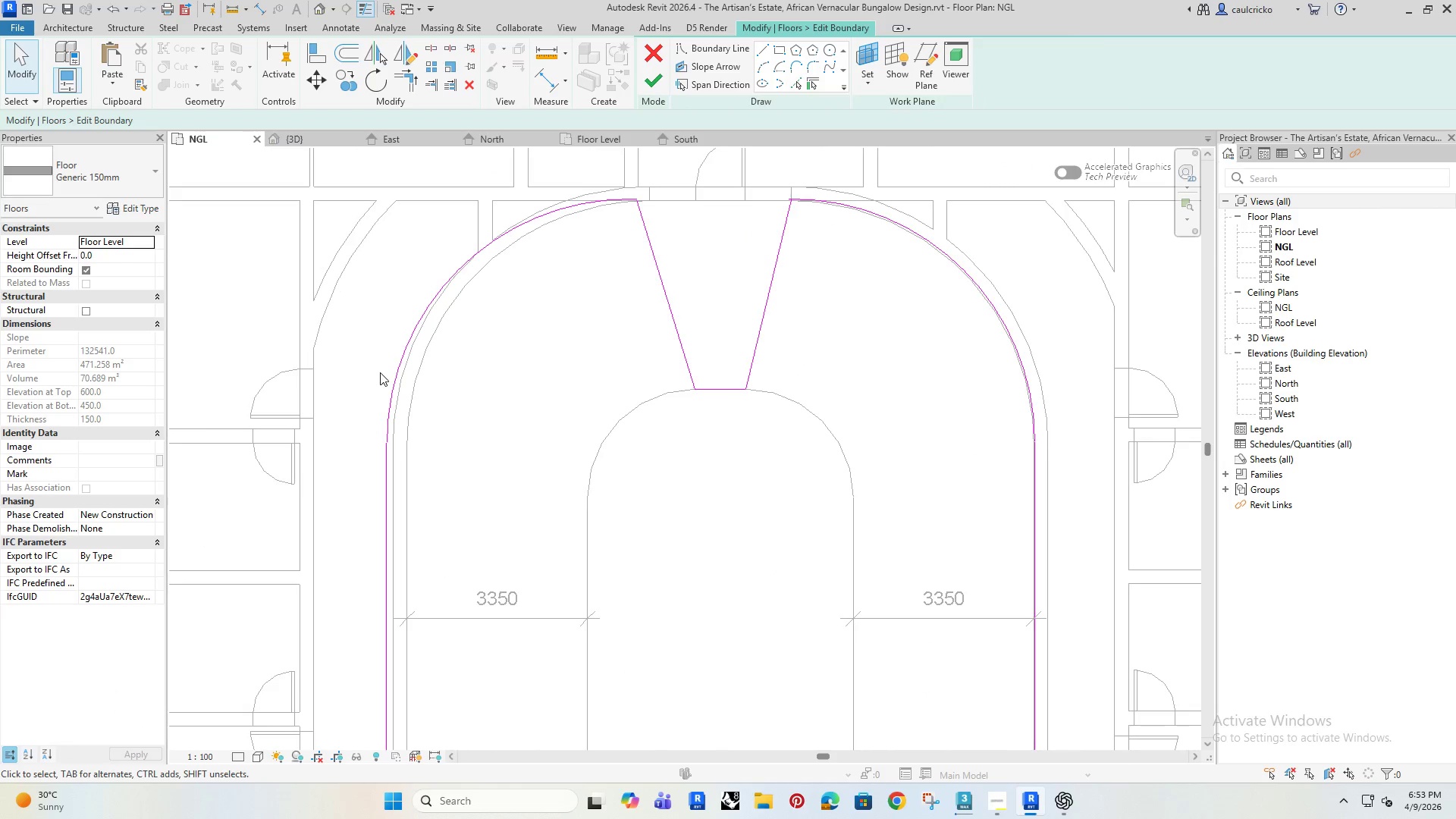 
scroll: coordinate [380, 372], scroll_direction: up, amount: 3.0
 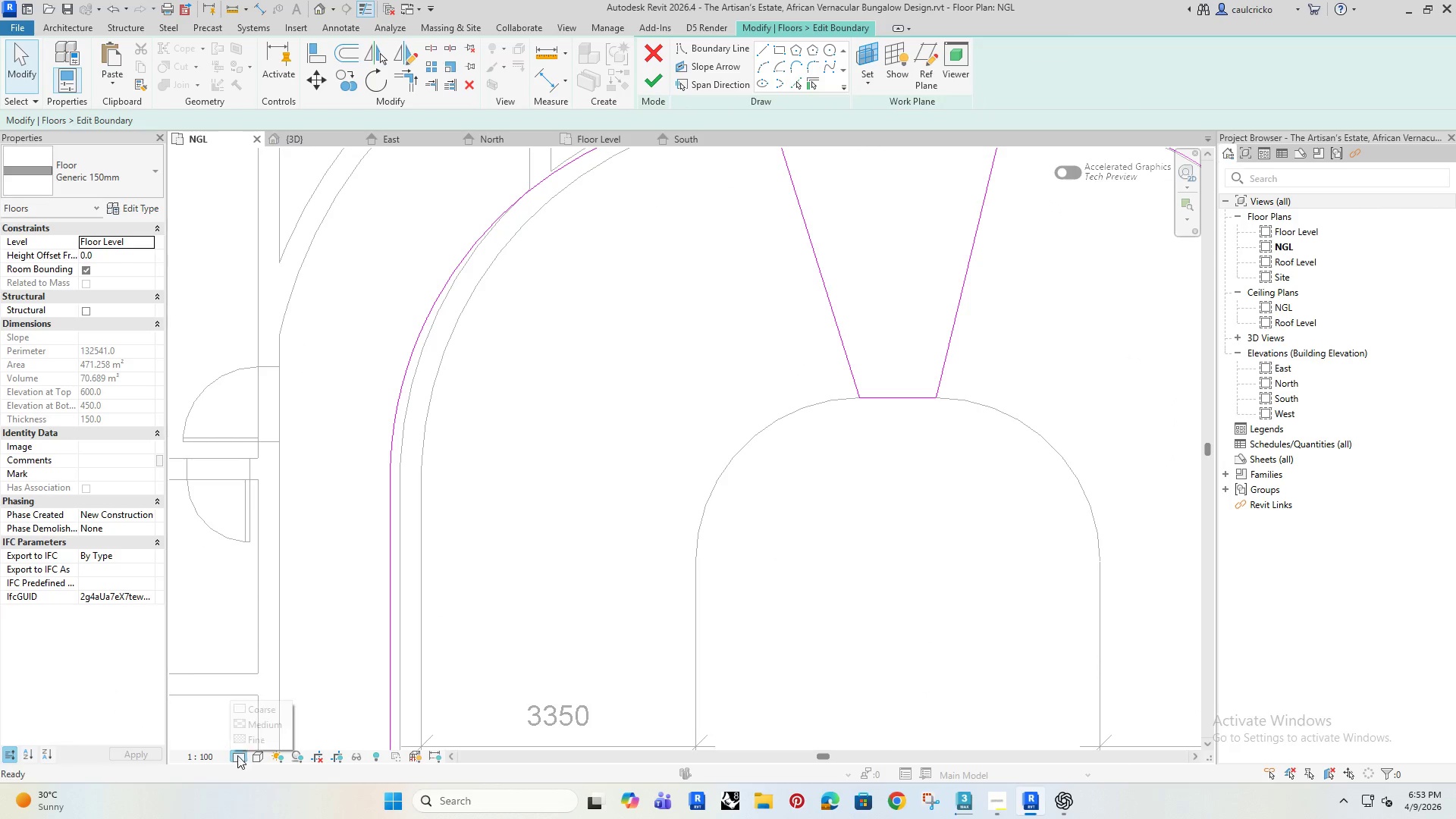 
double_click([249, 742])
 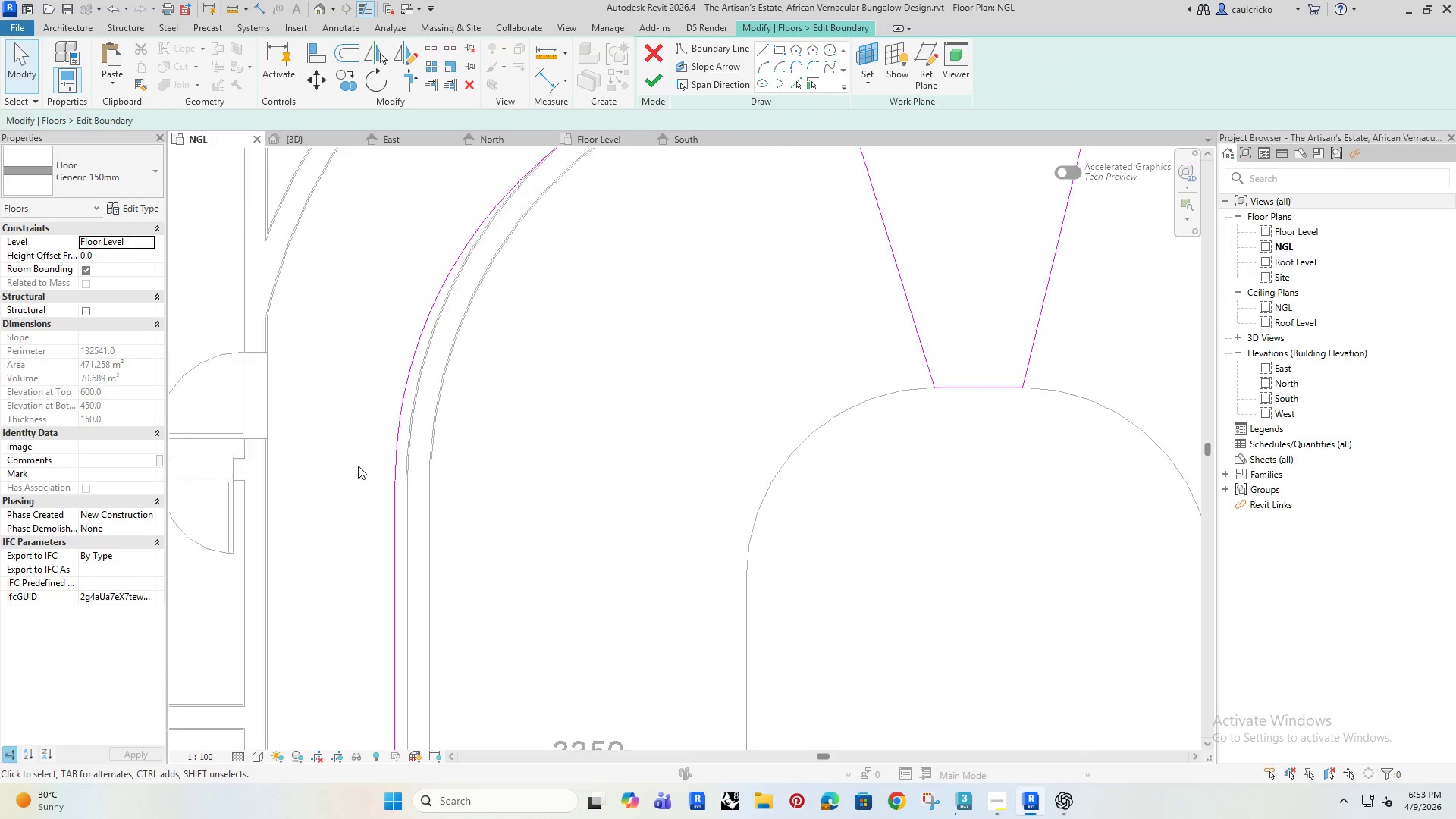 
scroll: coordinate [358, 466], scroll_direction: up, amount: 3.0
 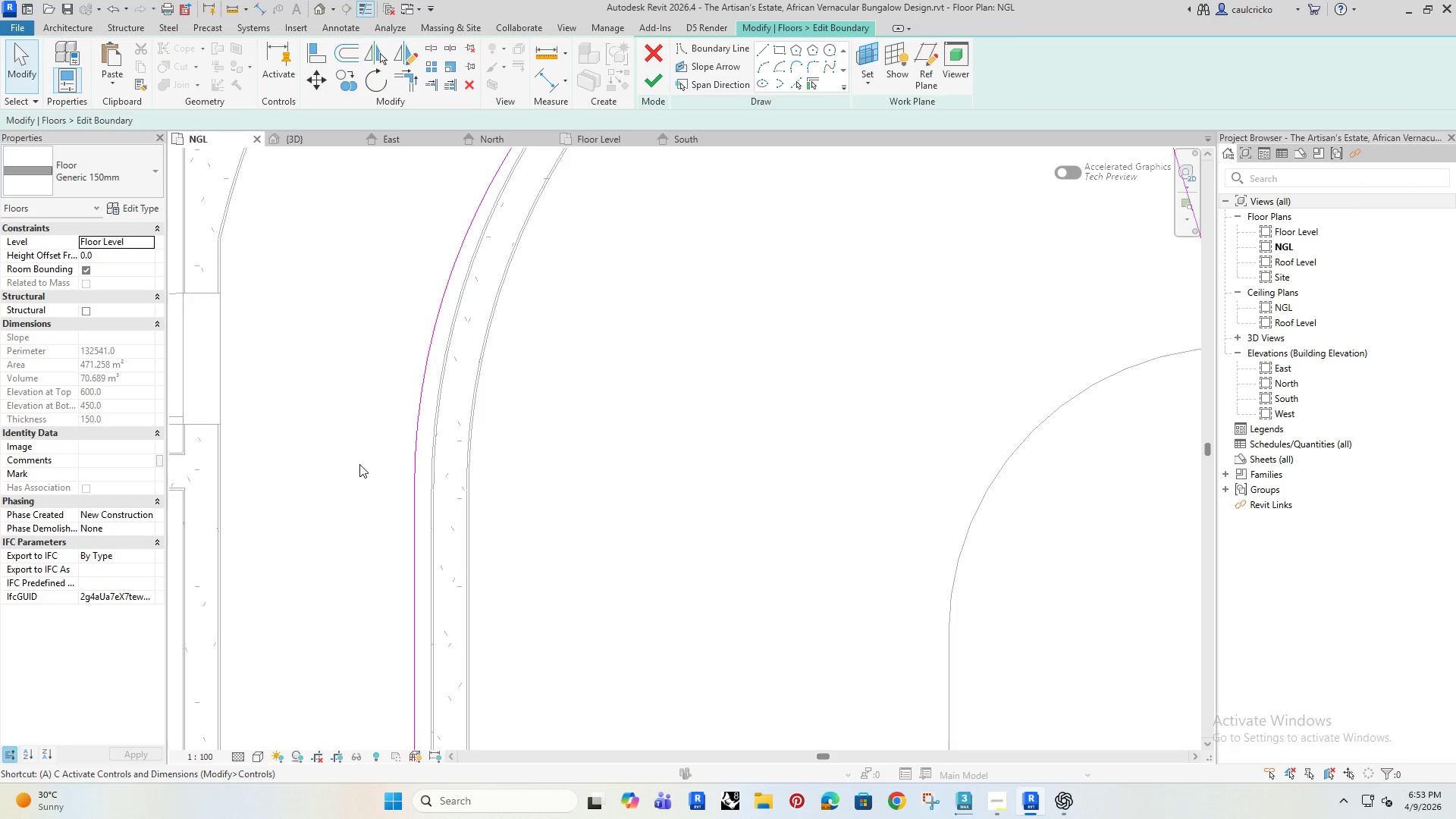 
type(al)
 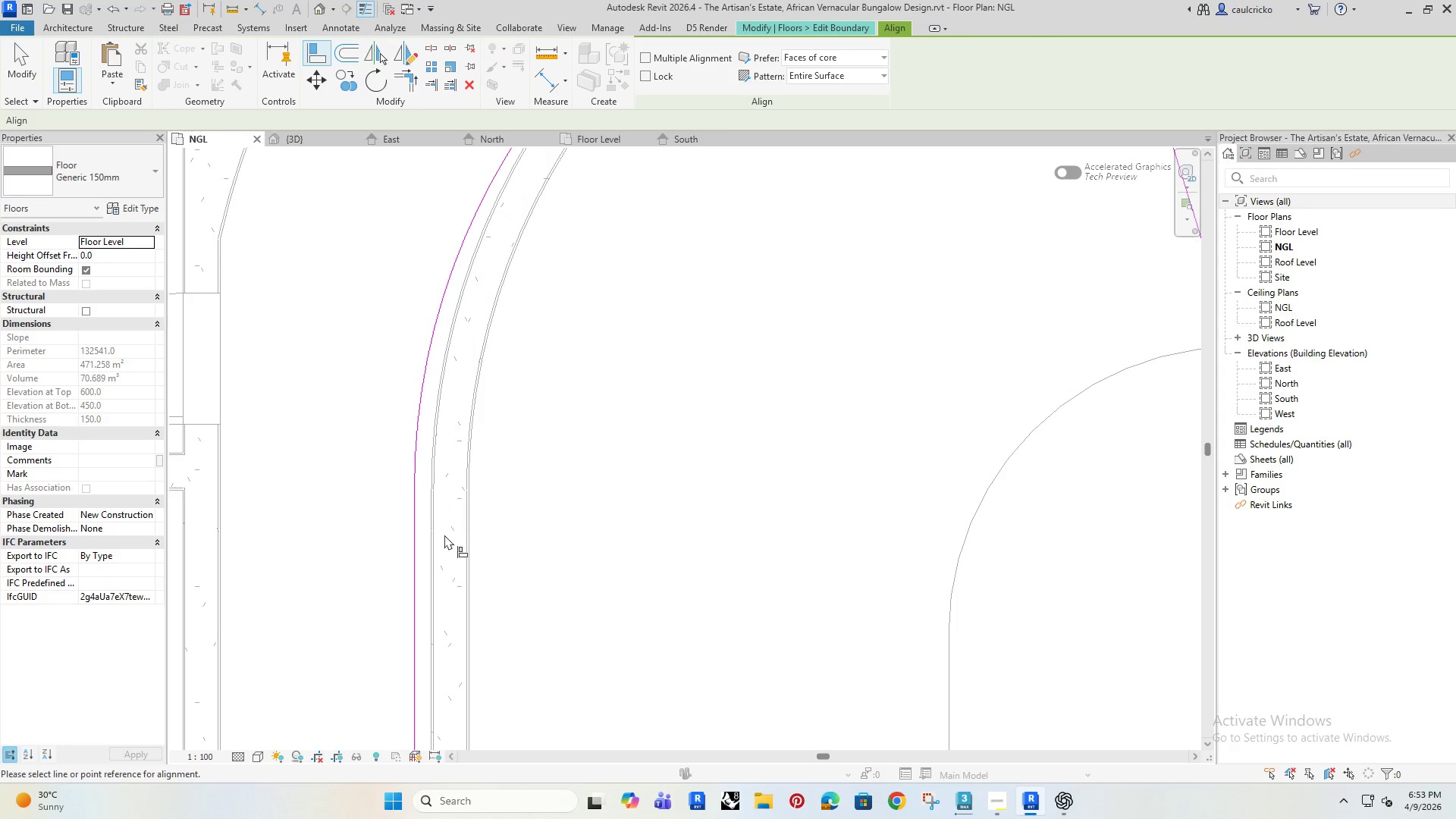 
scroll: coordinate [444, 537], scroll_direction: up, amount: 3.0
 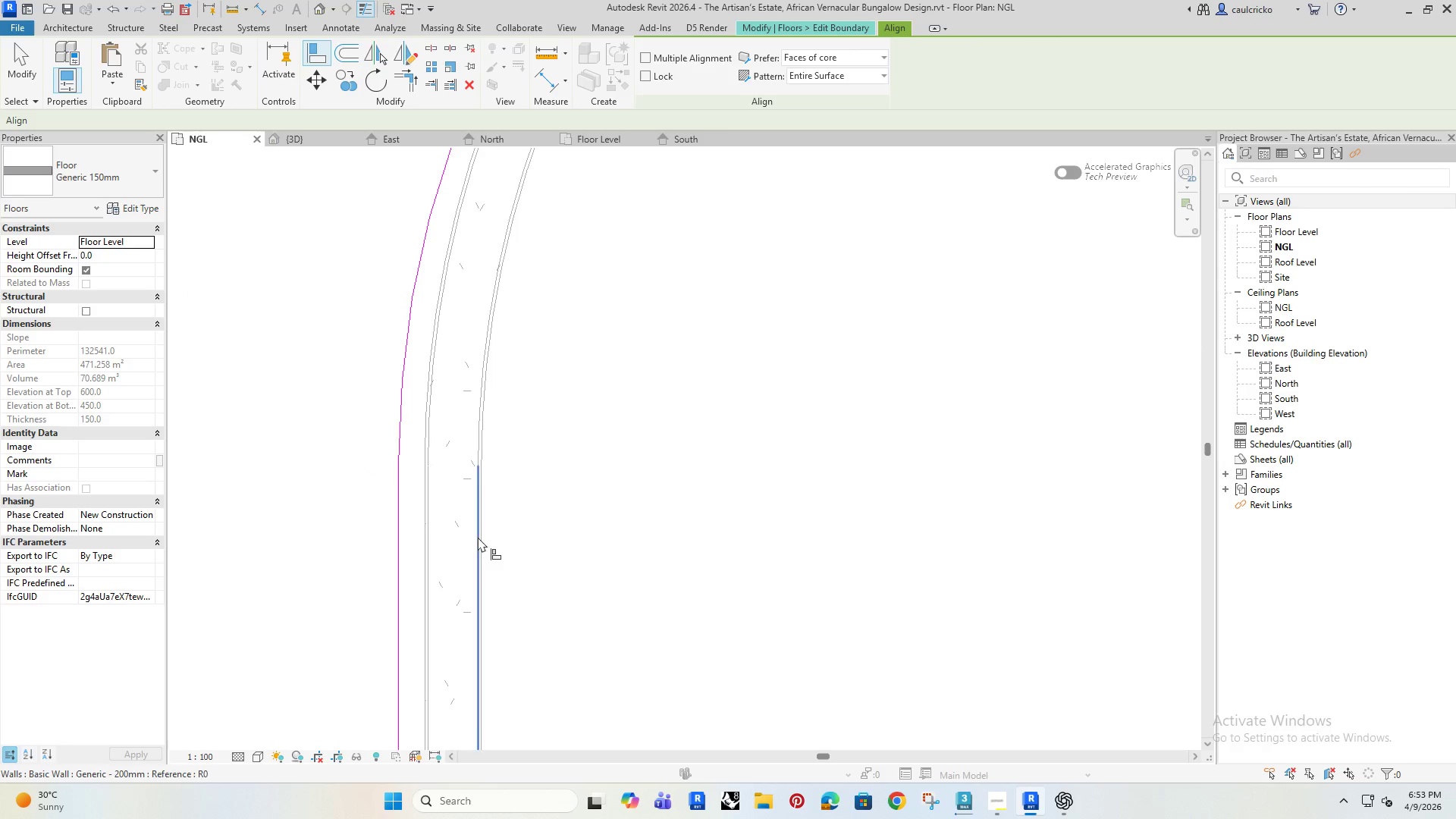 
left_click([478, 537])
 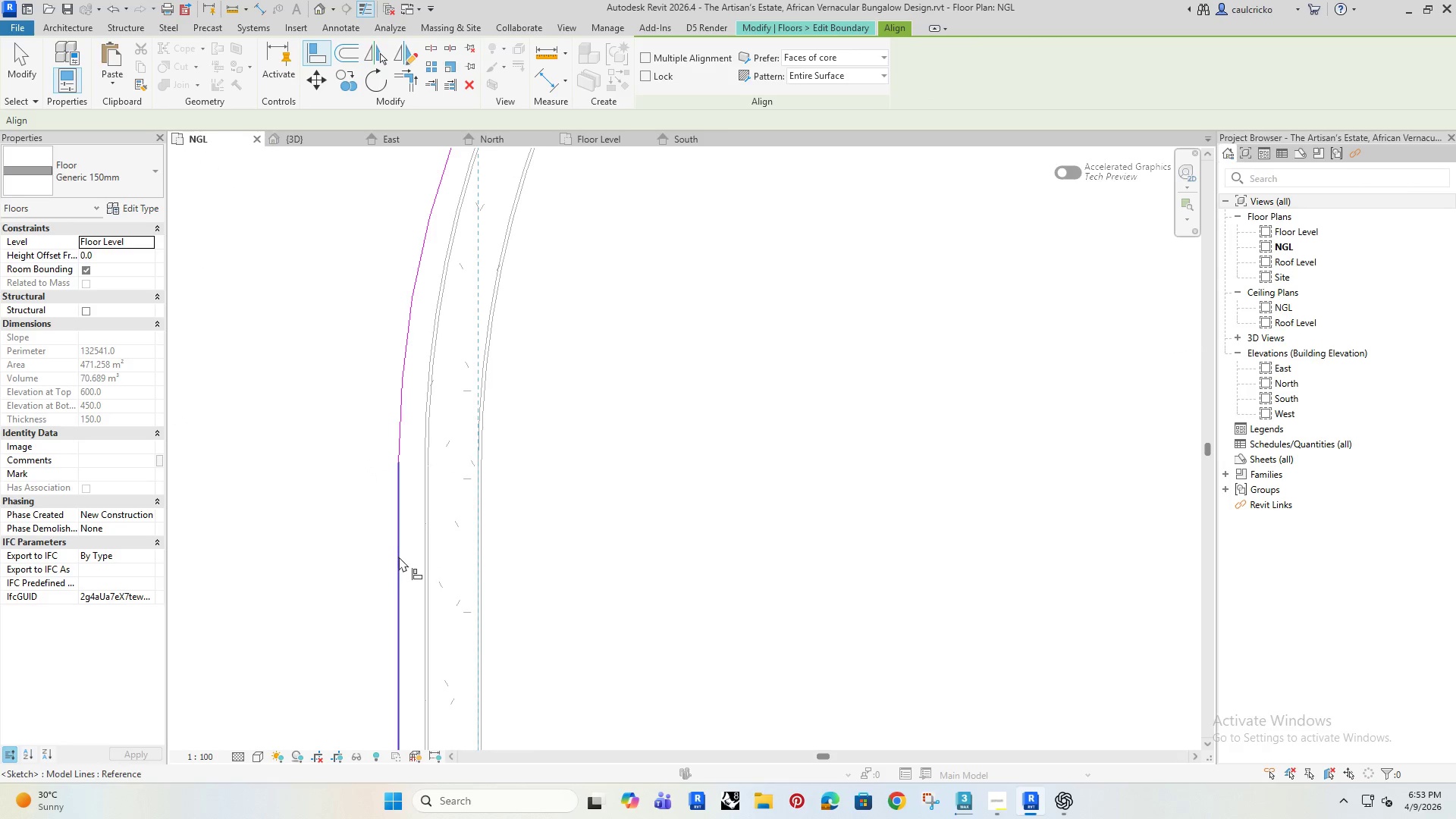 
left_click([399, 557])
 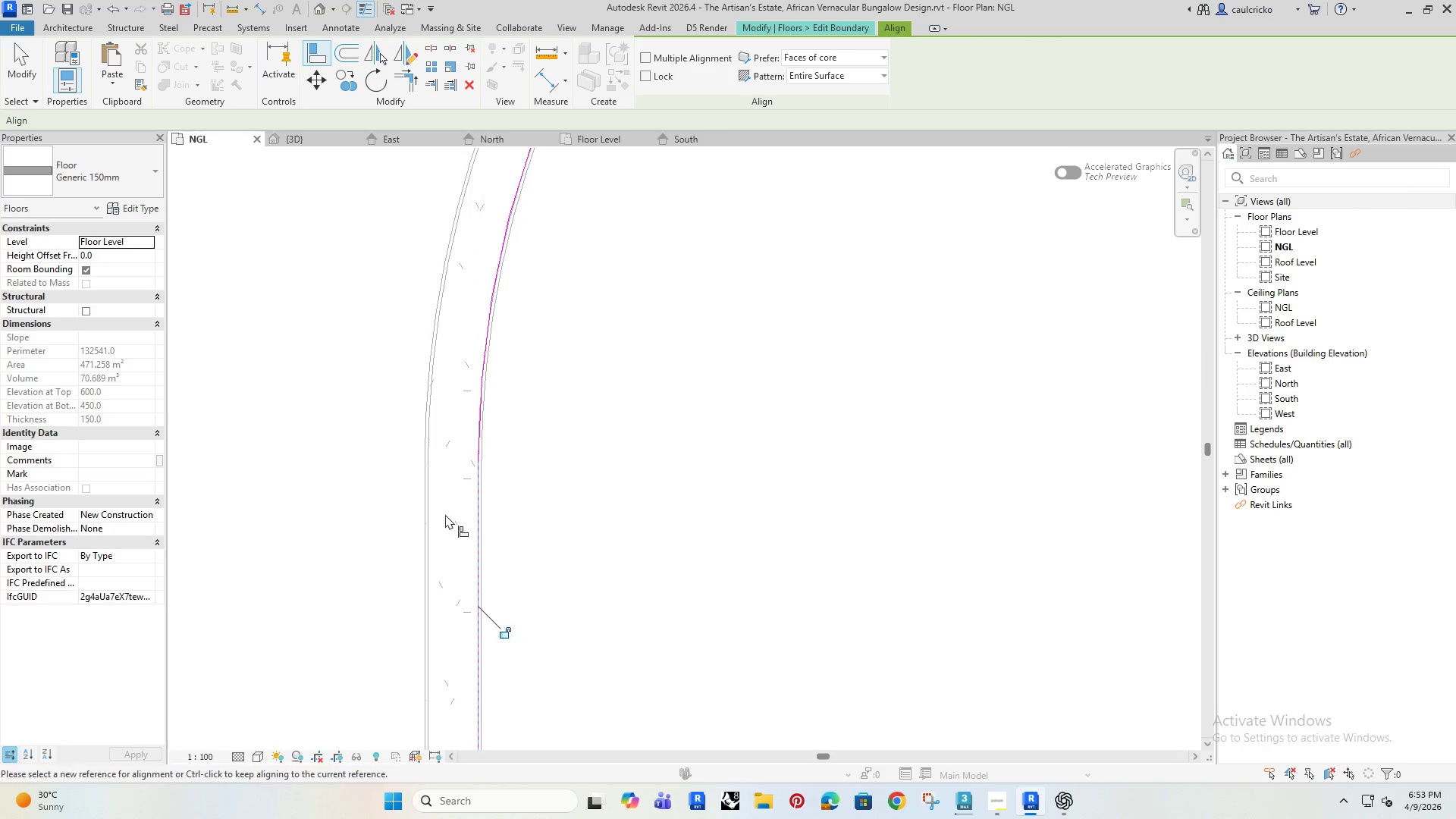 
scroll: coordinate [424, 515], scroll_direction: down, amount: 13.0
 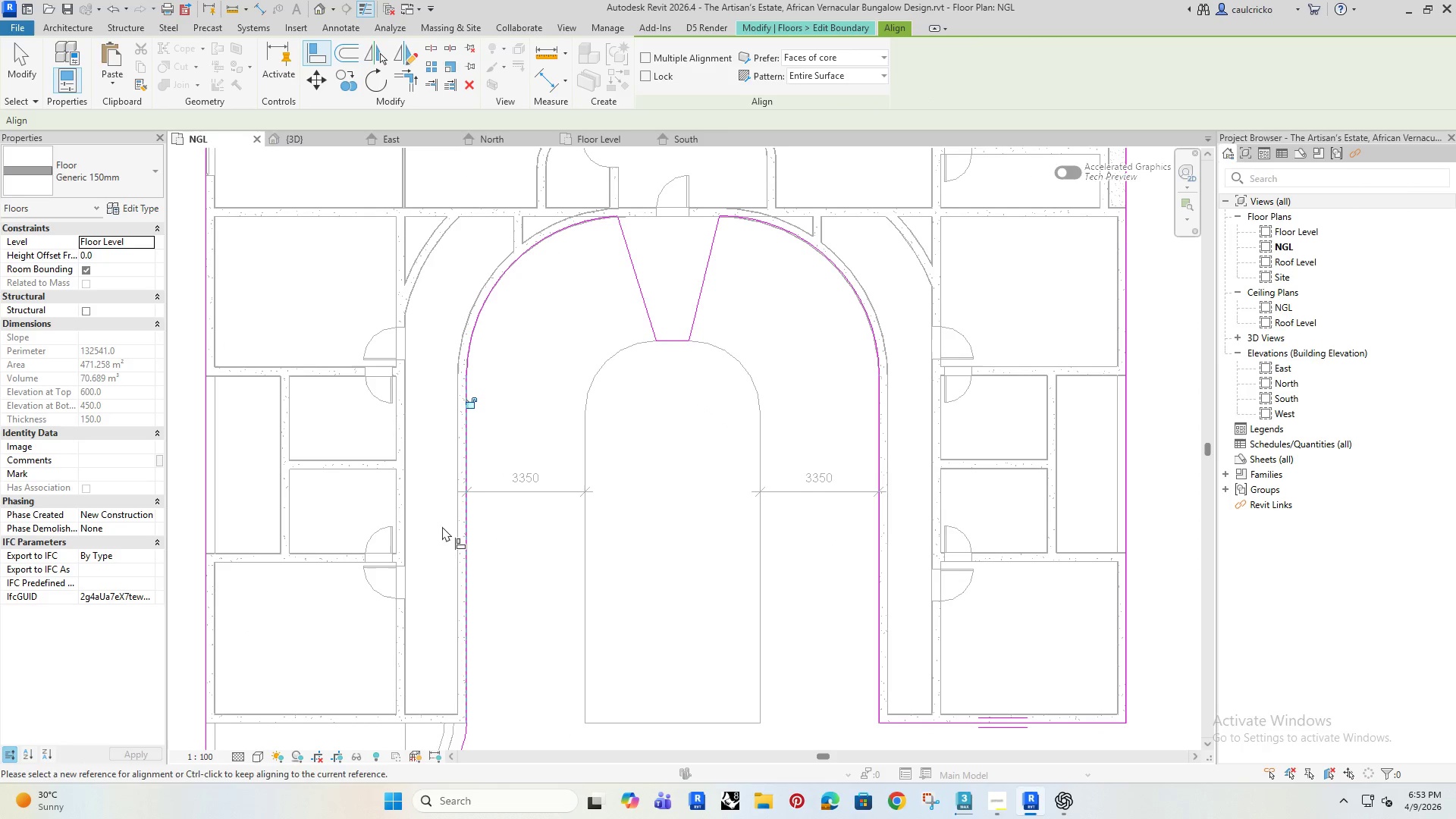 
key(Escape)
 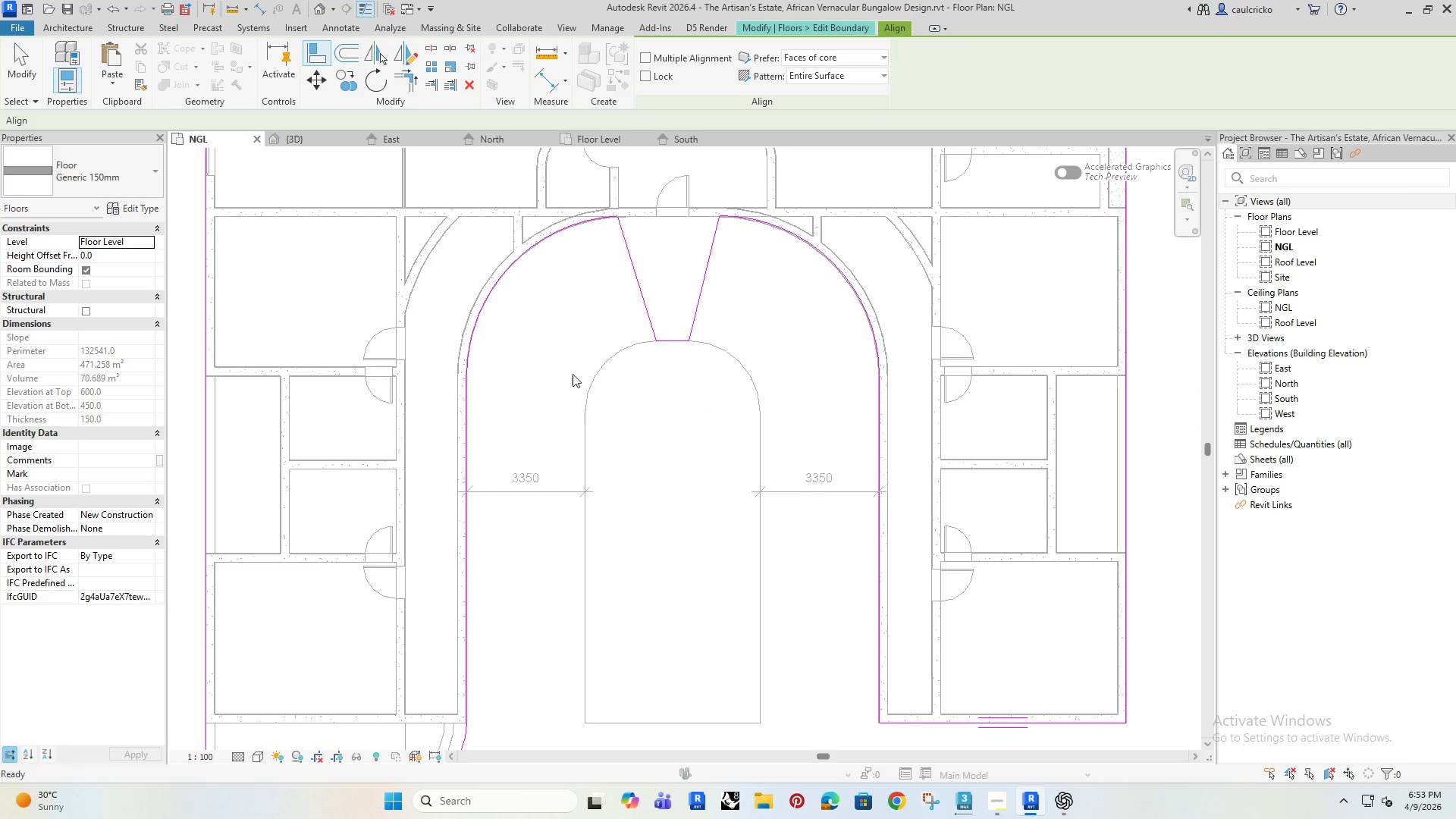 
key(Escape)
 